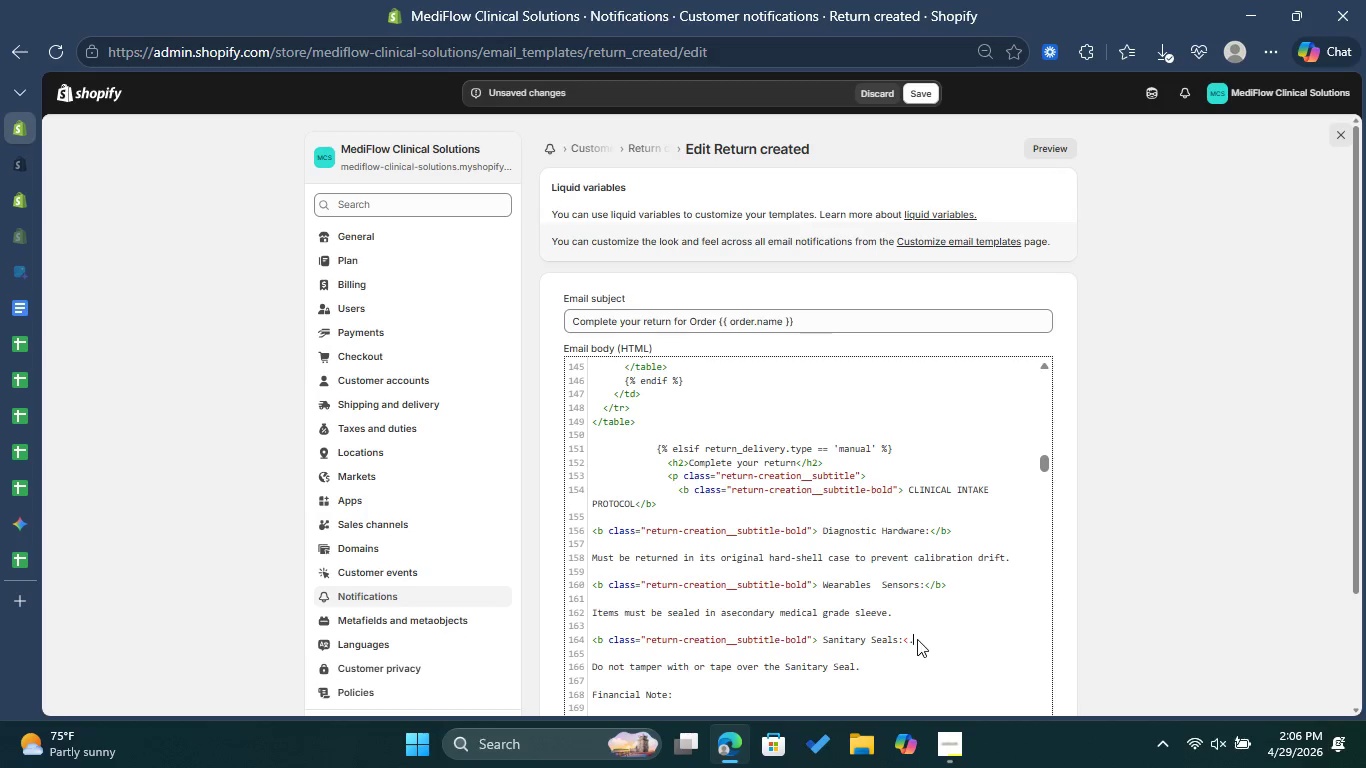 
key(Backspace)
 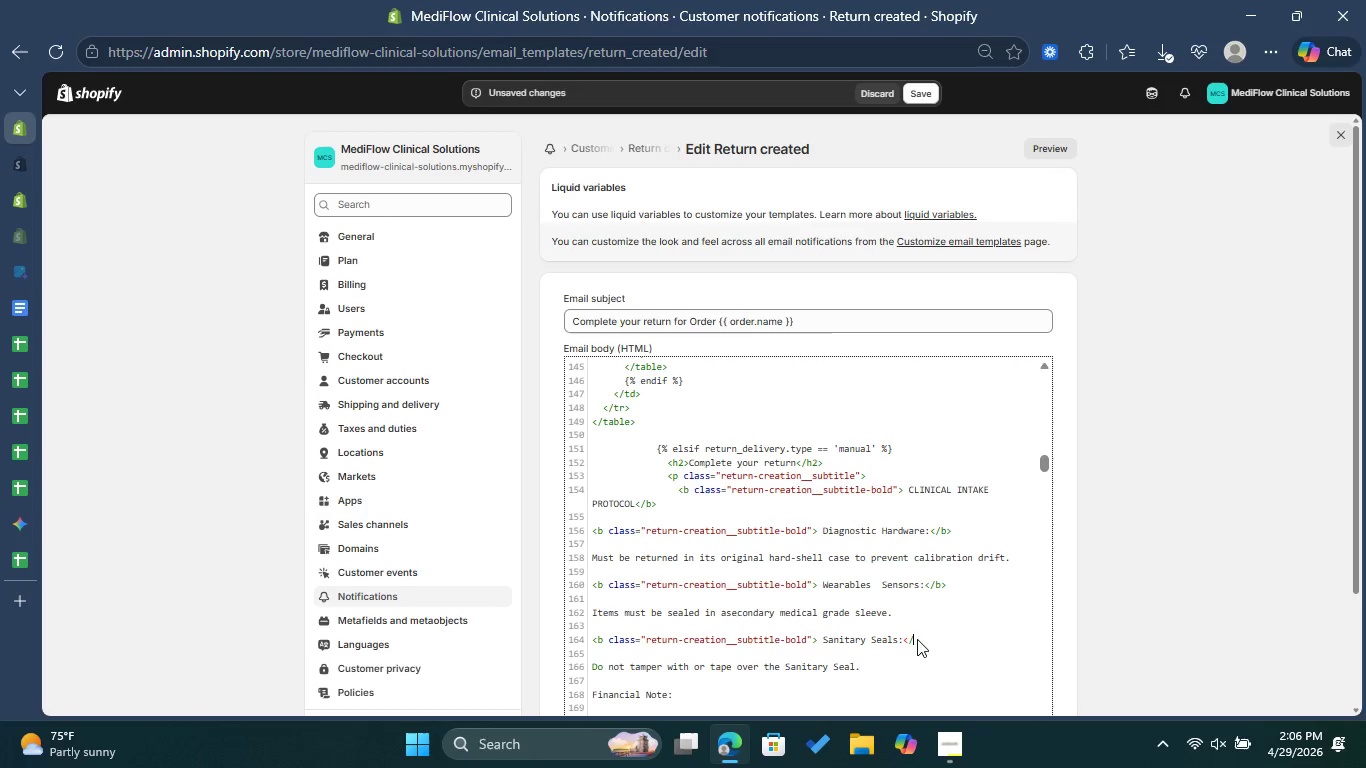 
key(Slash)
 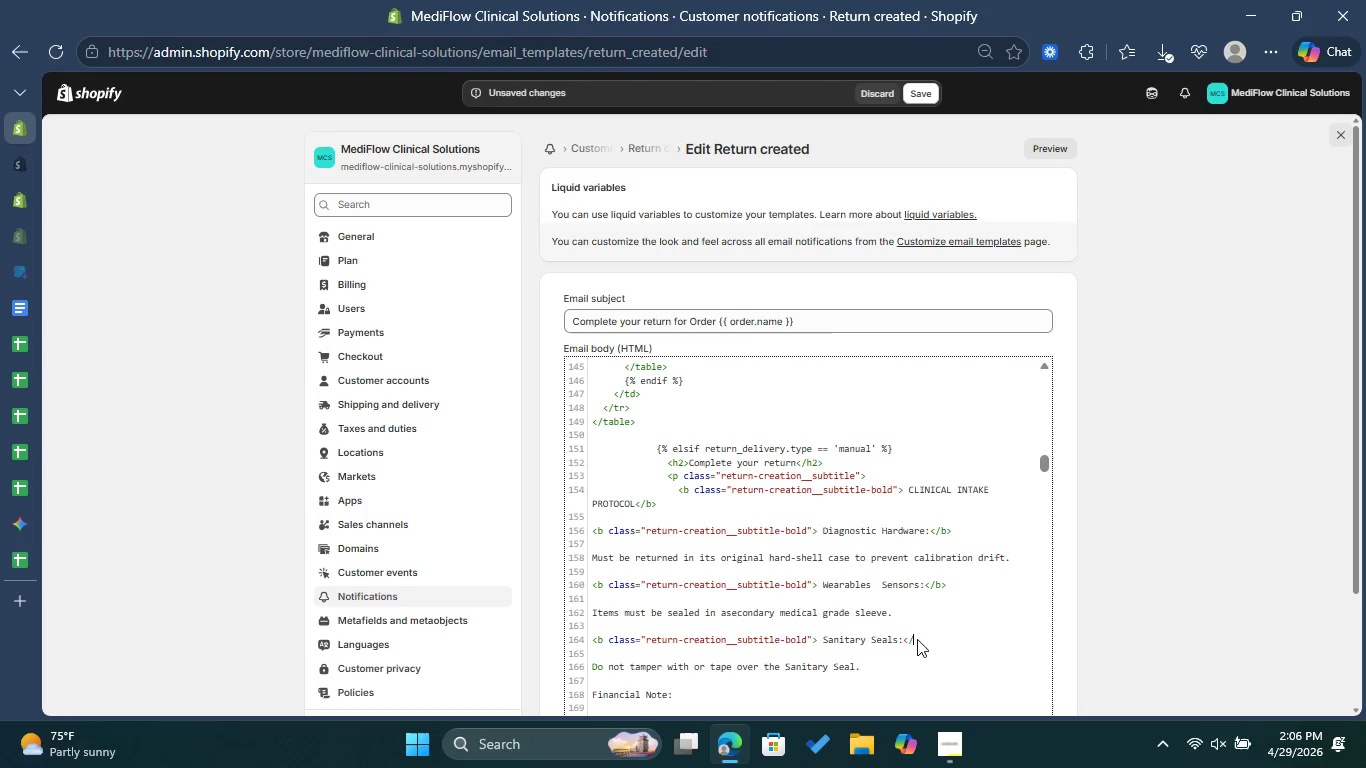 
key(B)
 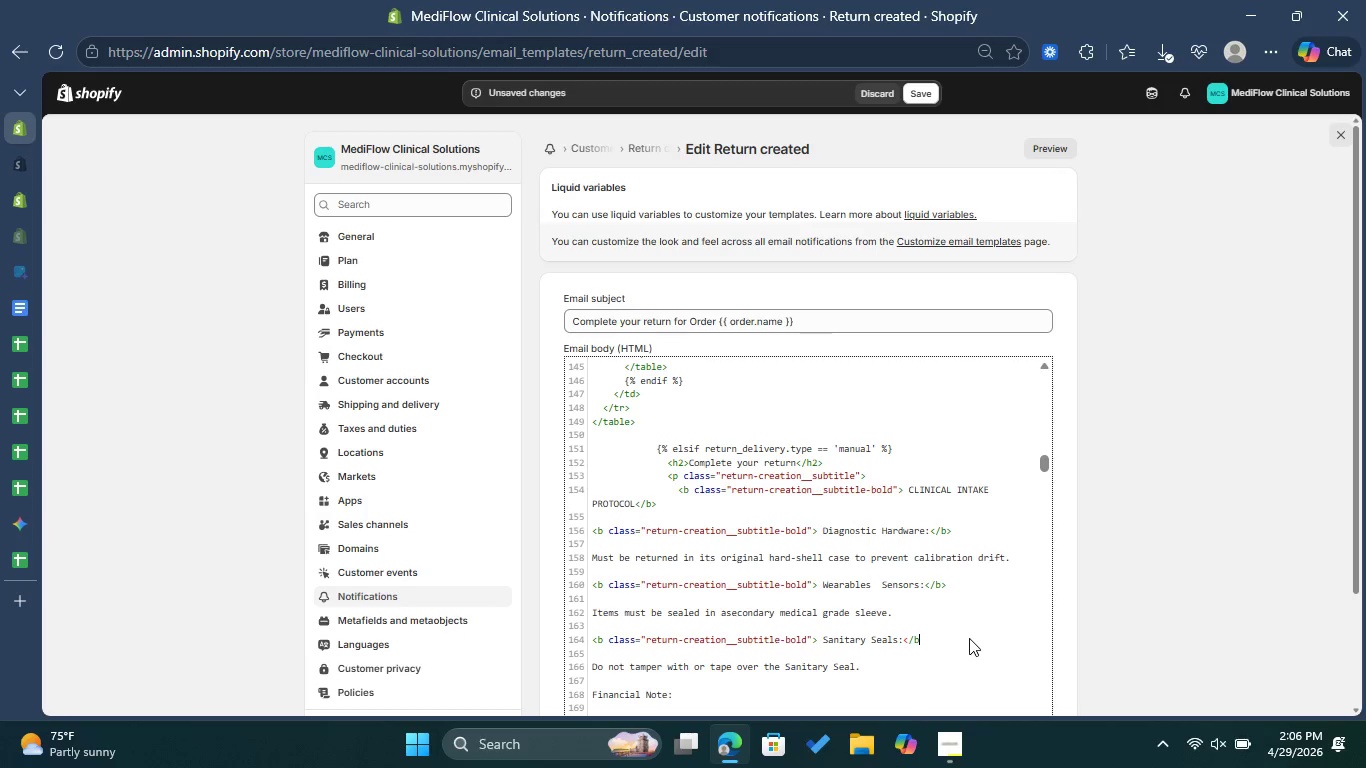 
key(Shift+ShiftRight)
 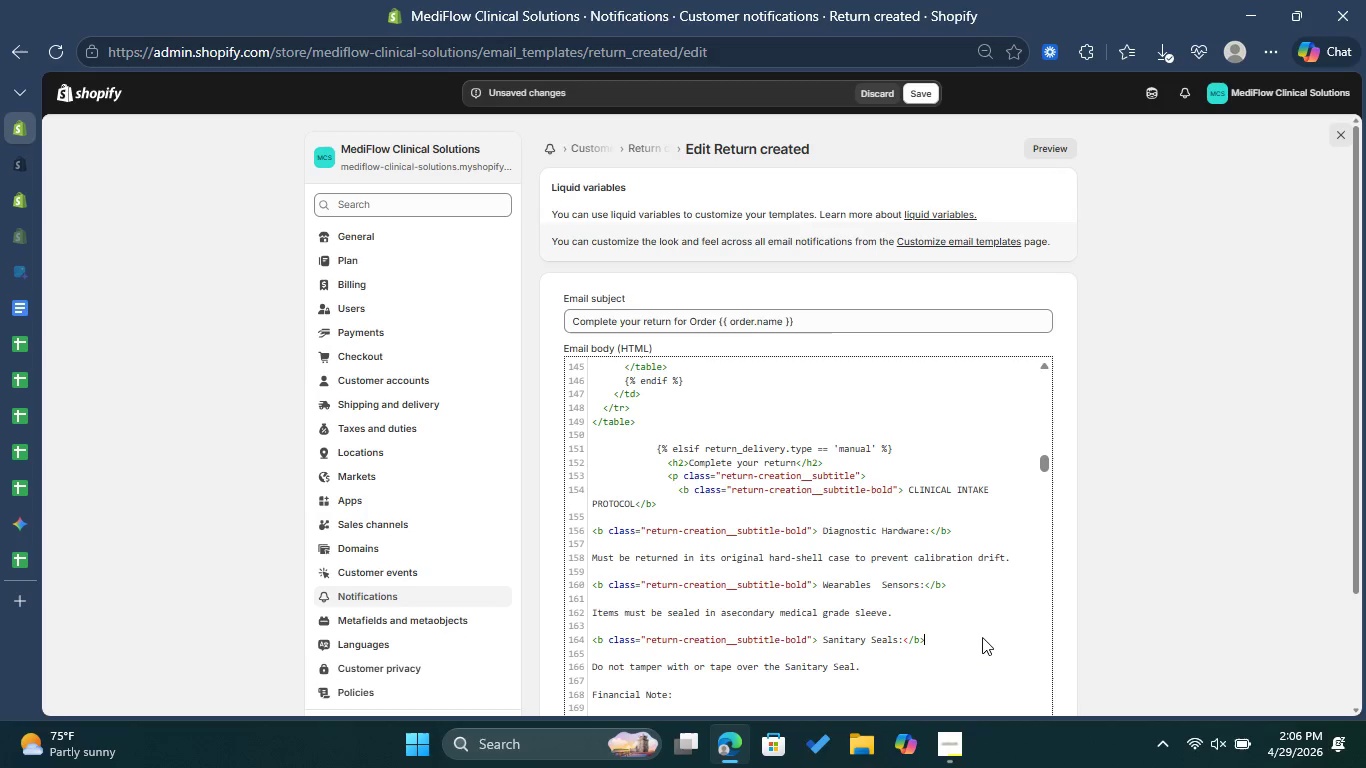 
key(Shift+Period)
 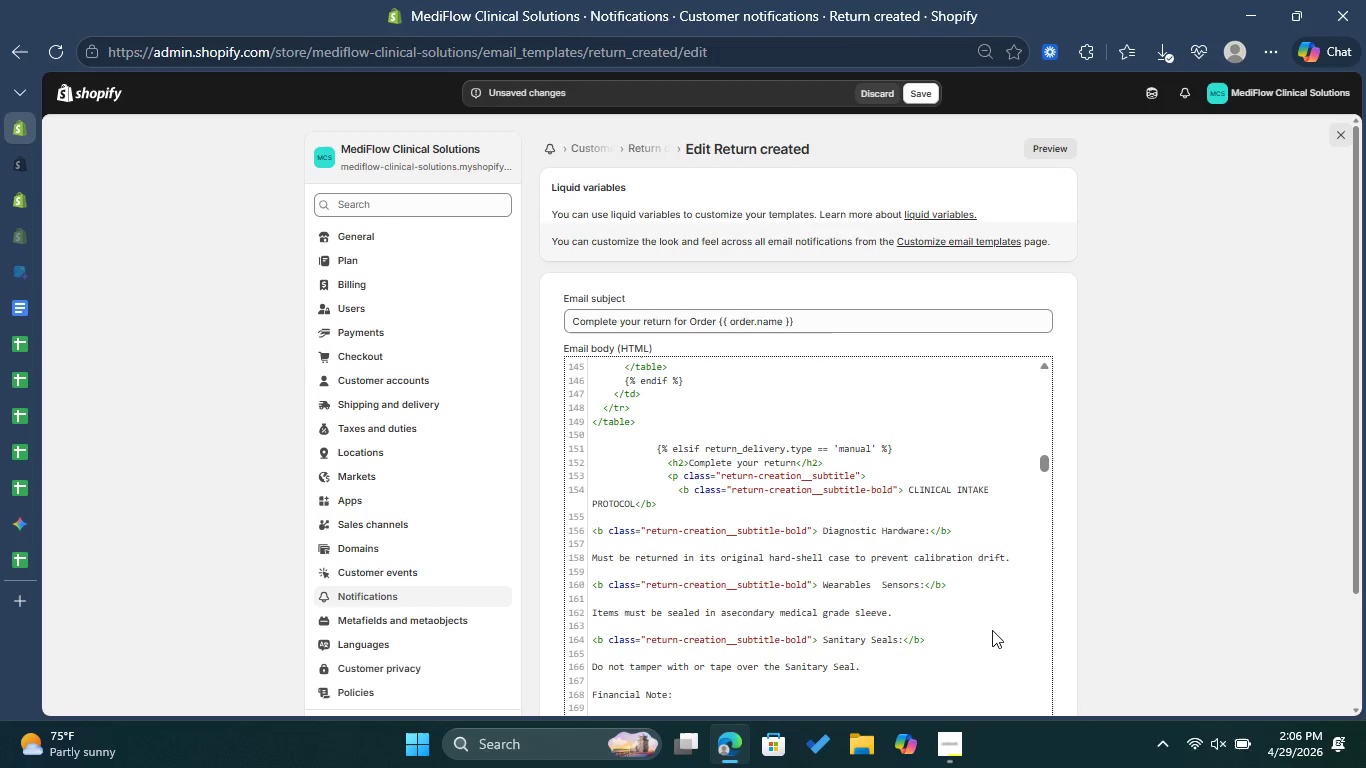 
scroll: coordinate [984, 633], scroll_direction: down, amount: 1.0
 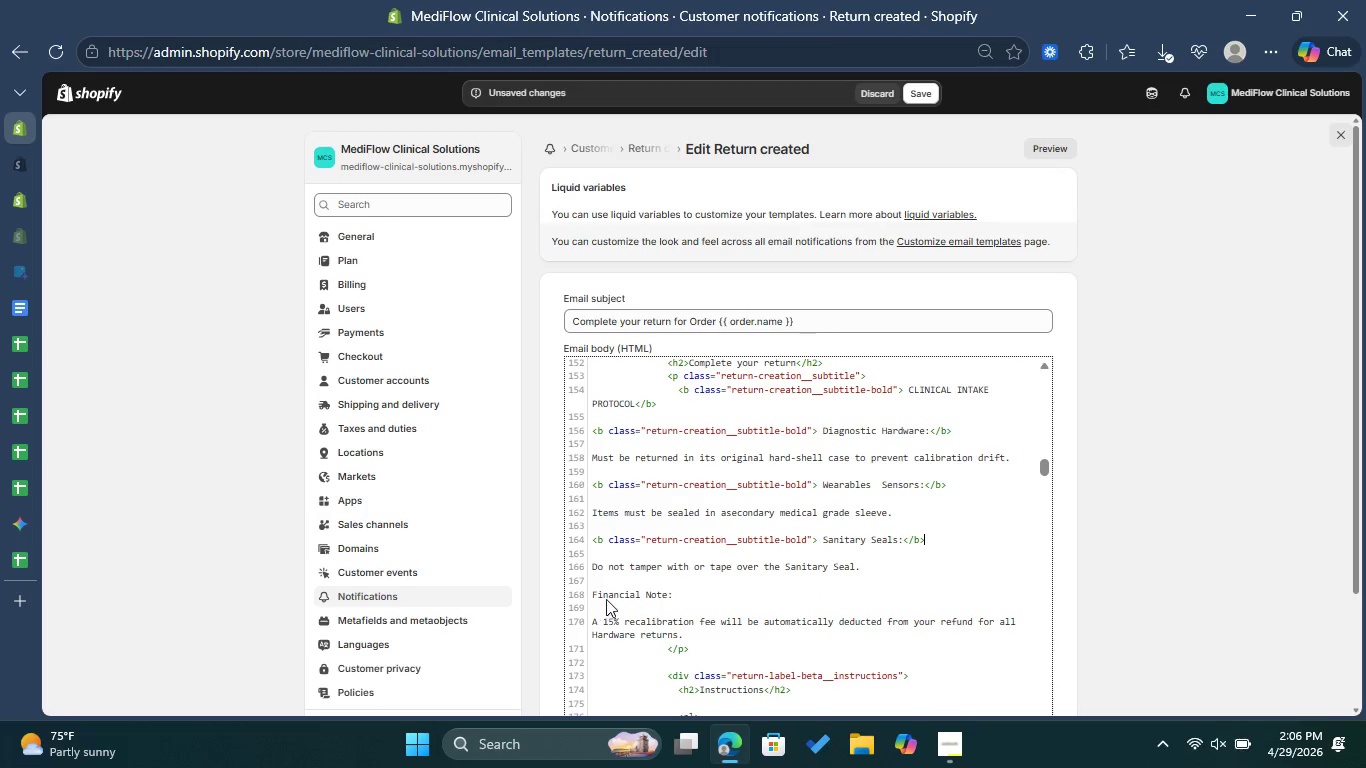 
left_click([593, 595])
 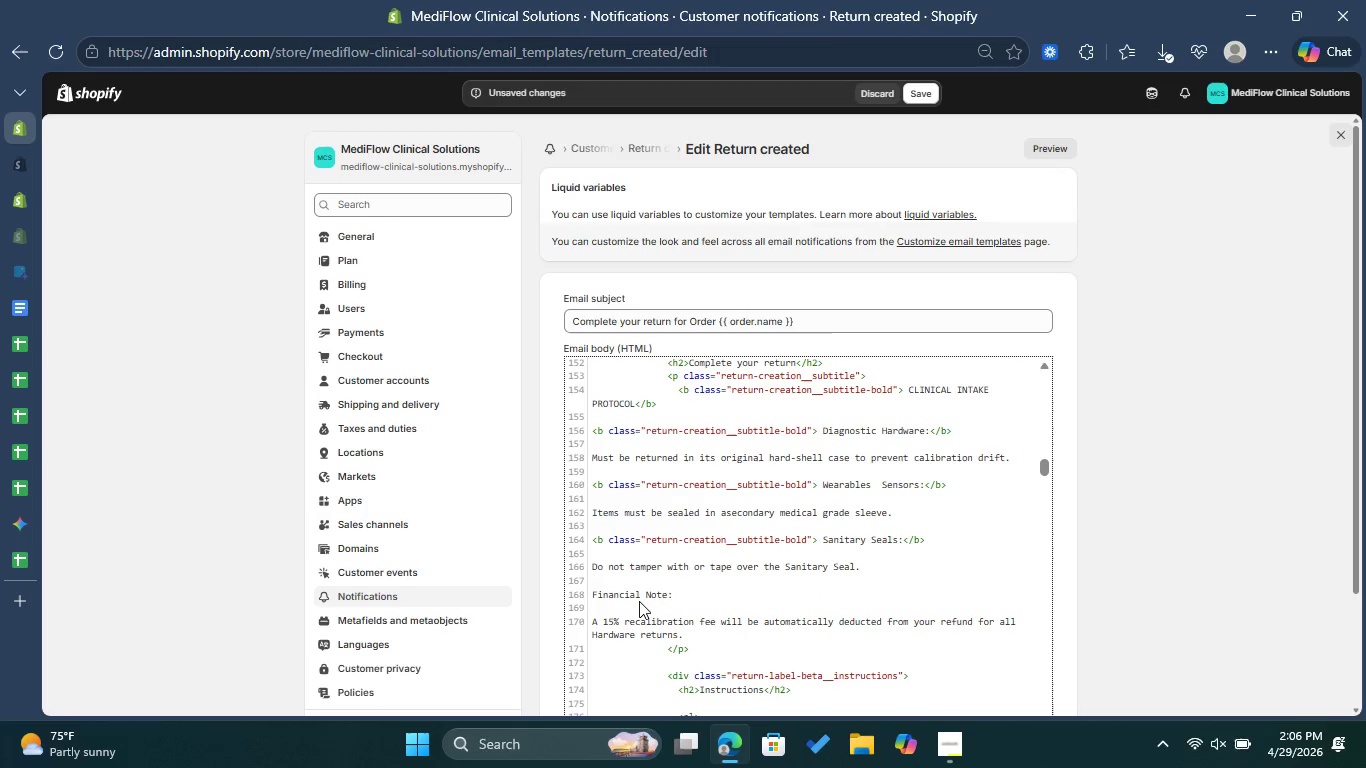 
key(Control+ControlLeft)
 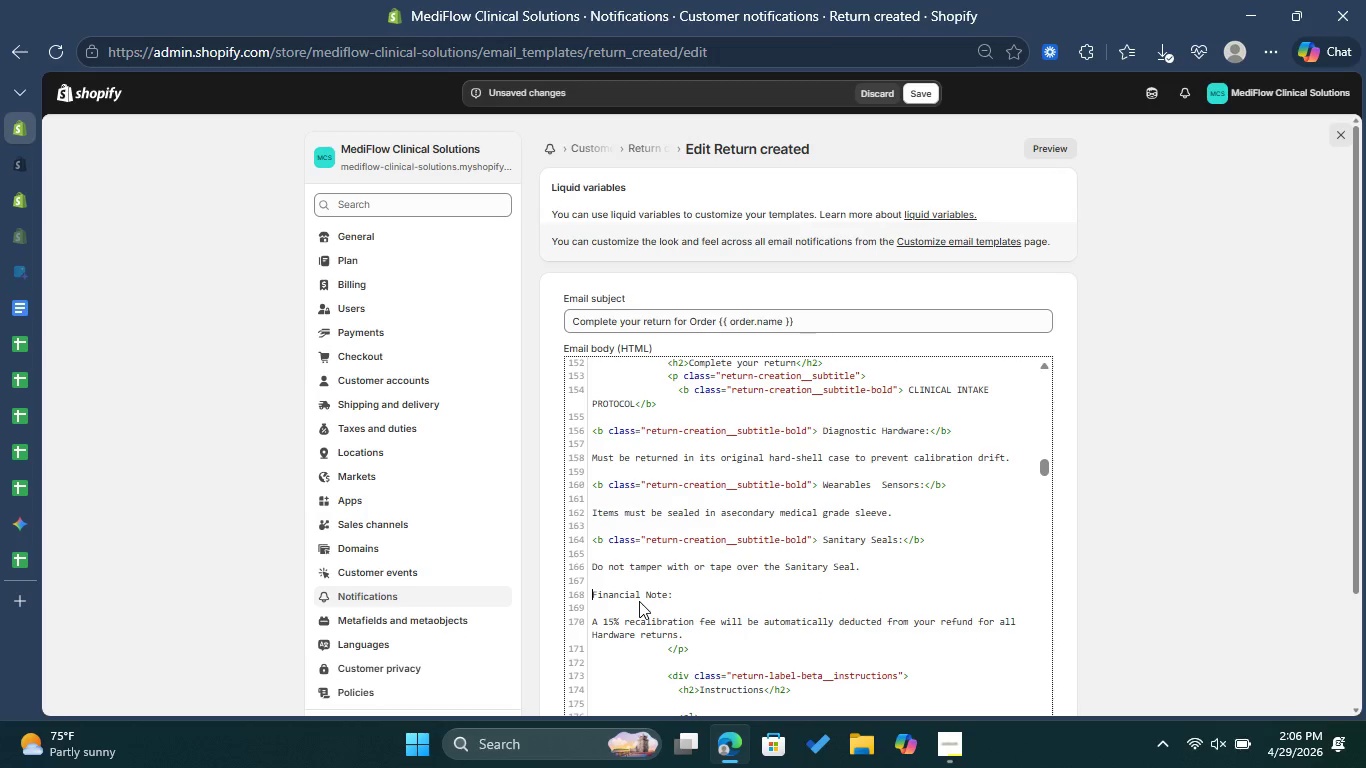 
key(Control+V)
 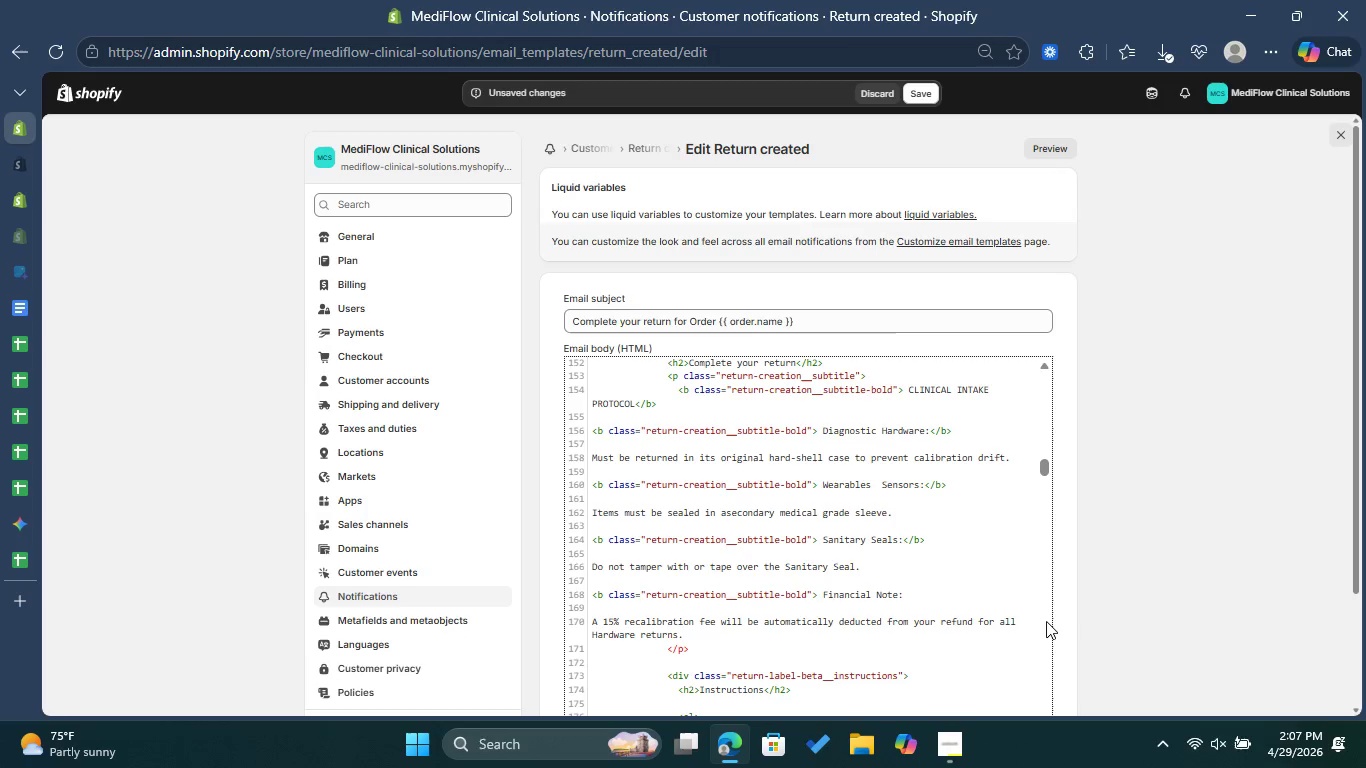 
wait(47.19)
 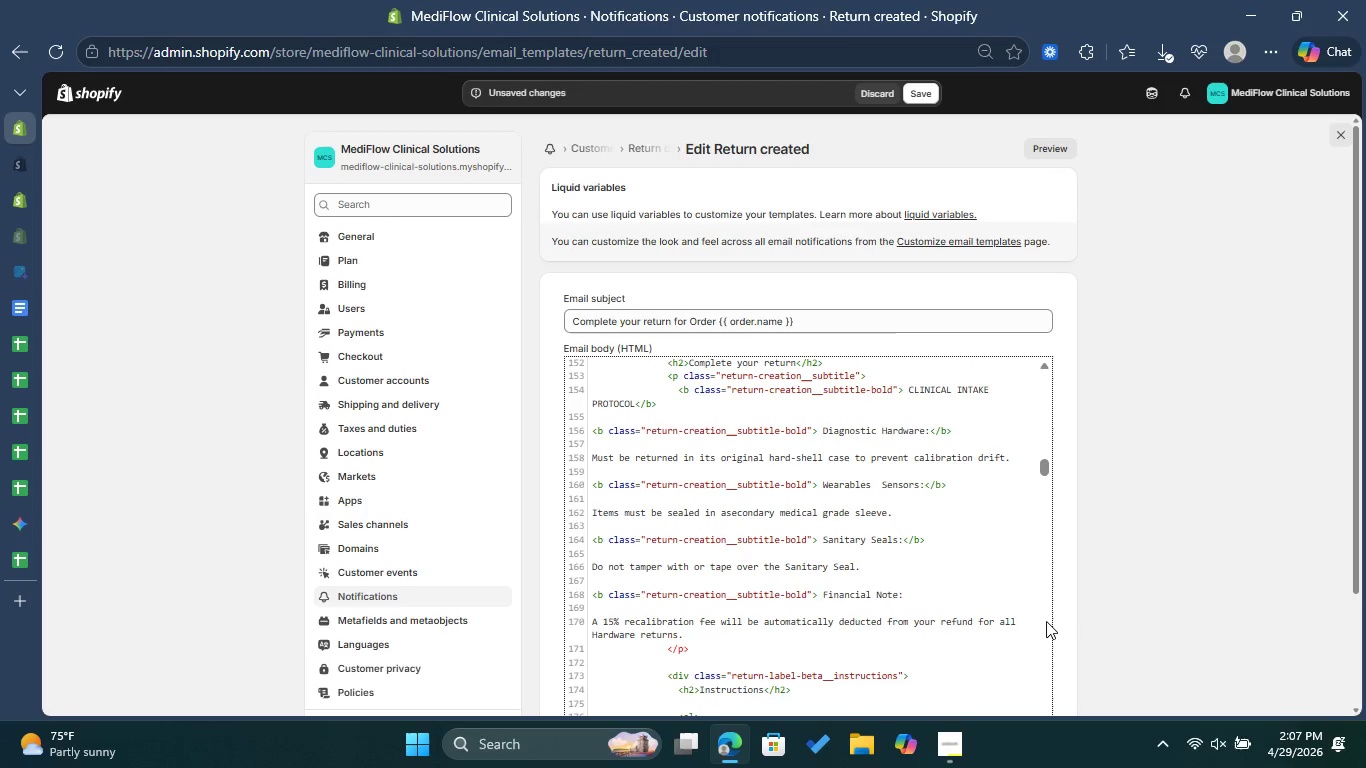 
left_click([913, 589])
 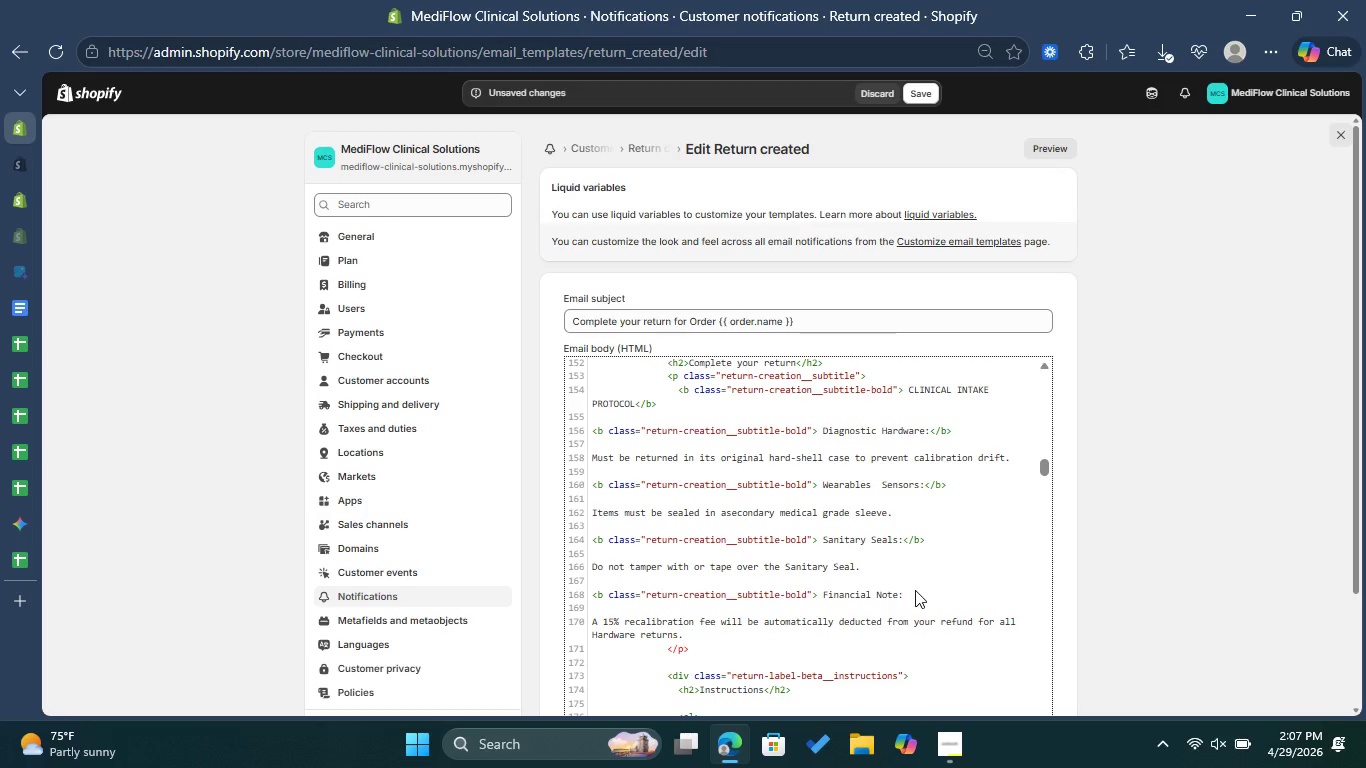 
type(</br>)
 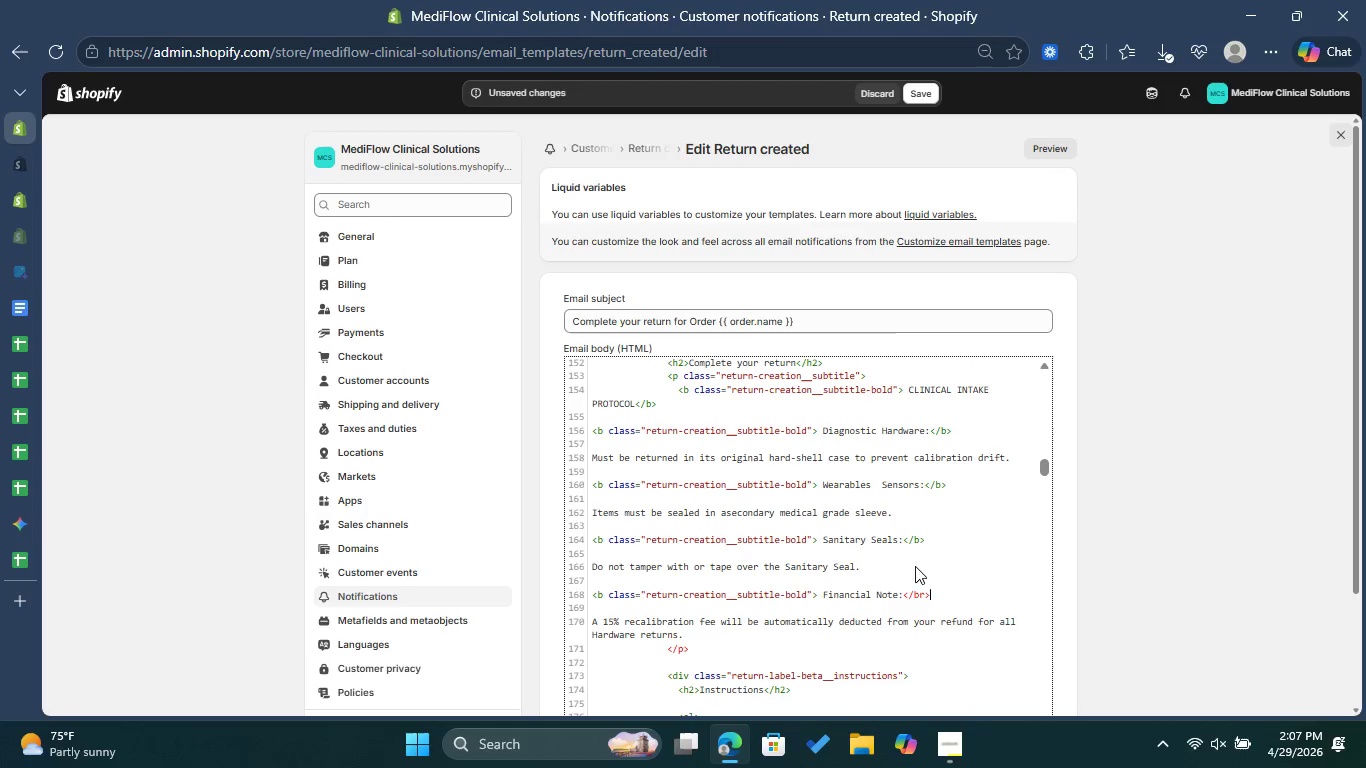 
wait(15.03)
 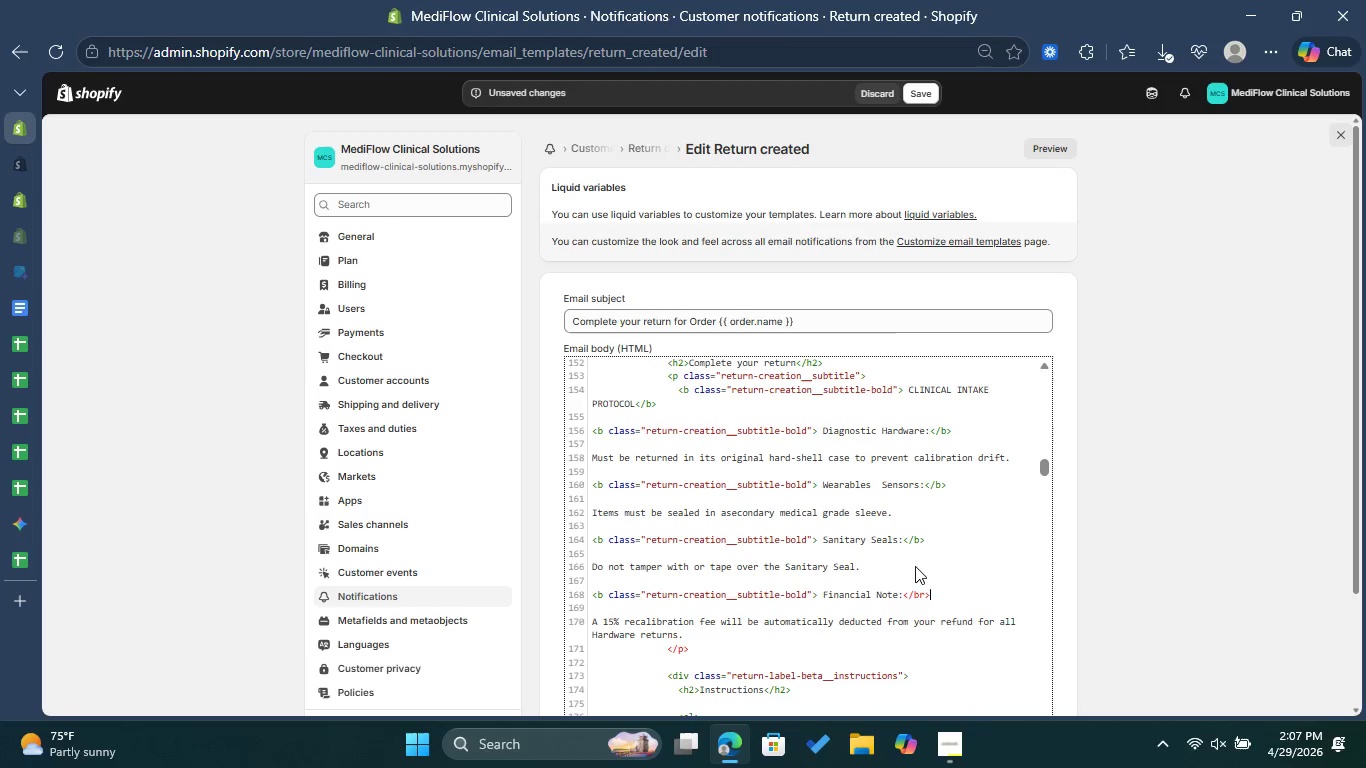 
left_click([1052, 146])
 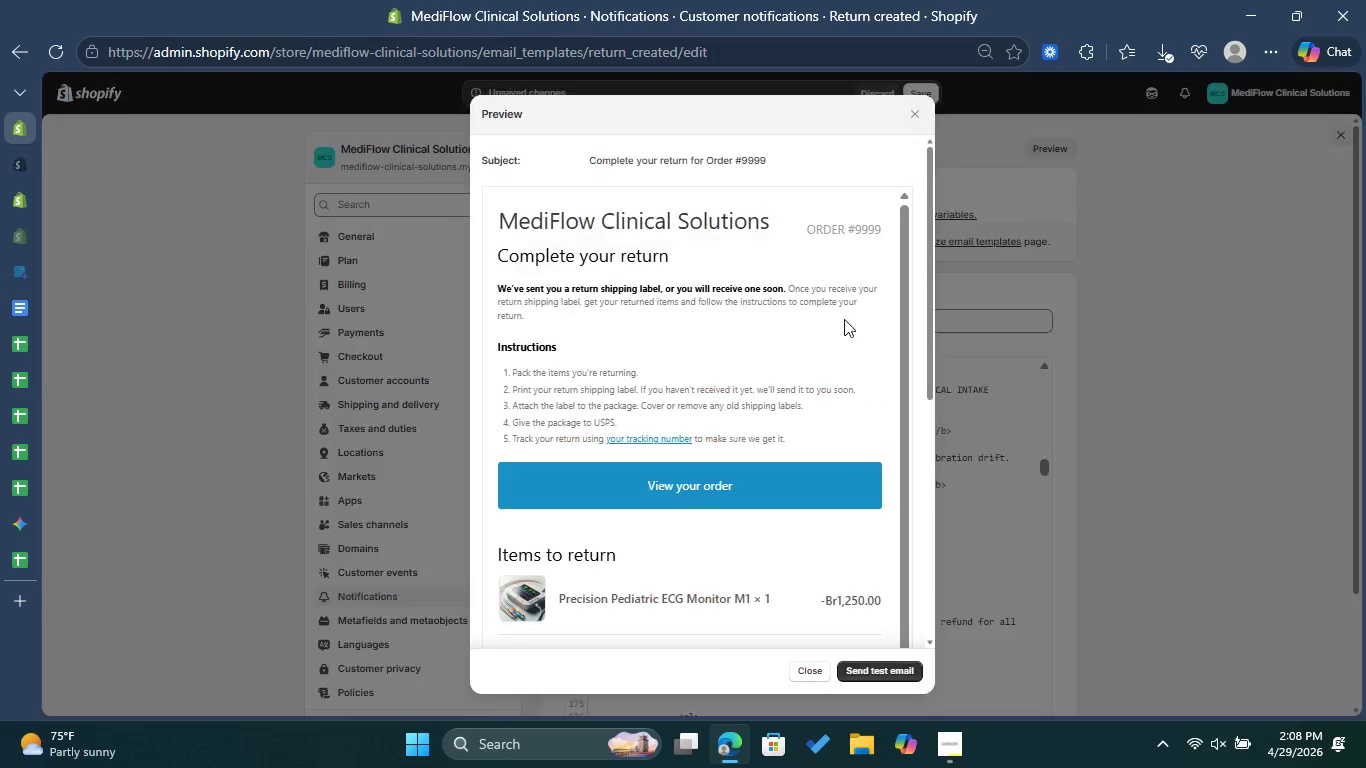 
scroll: coordinate [737, 354], scroll_direction: down, amount: 3.0
 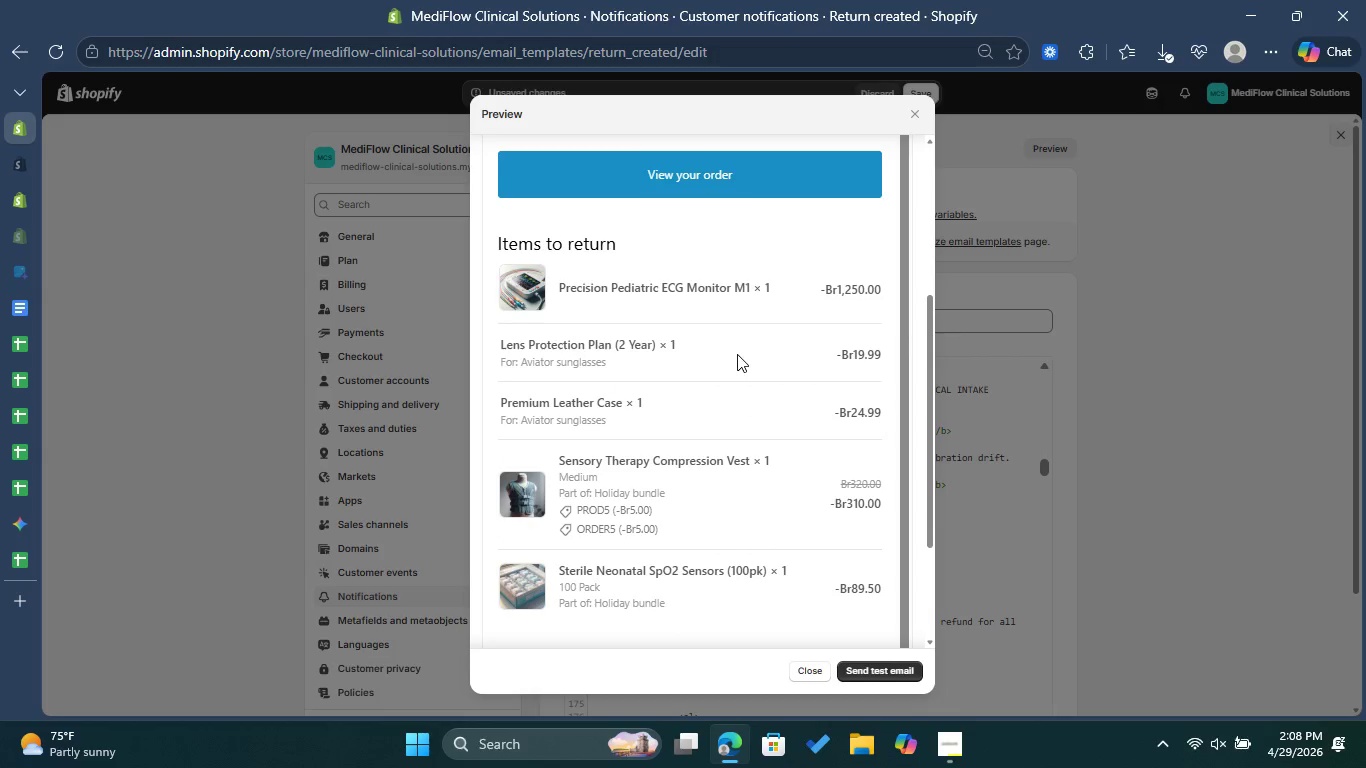 
scroll: coordinate [828, 297], scroll_direction: up, amount: 23.0
 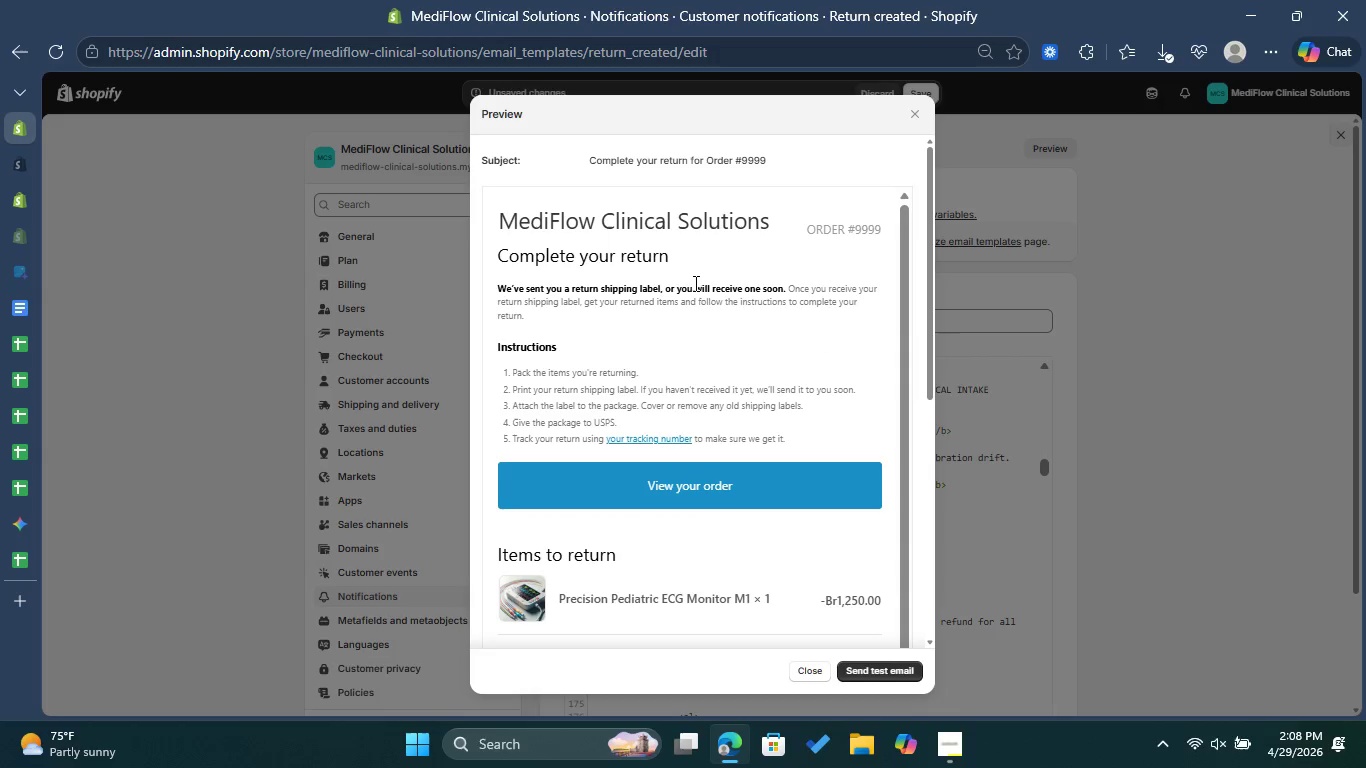 
left_click([679, 293])
 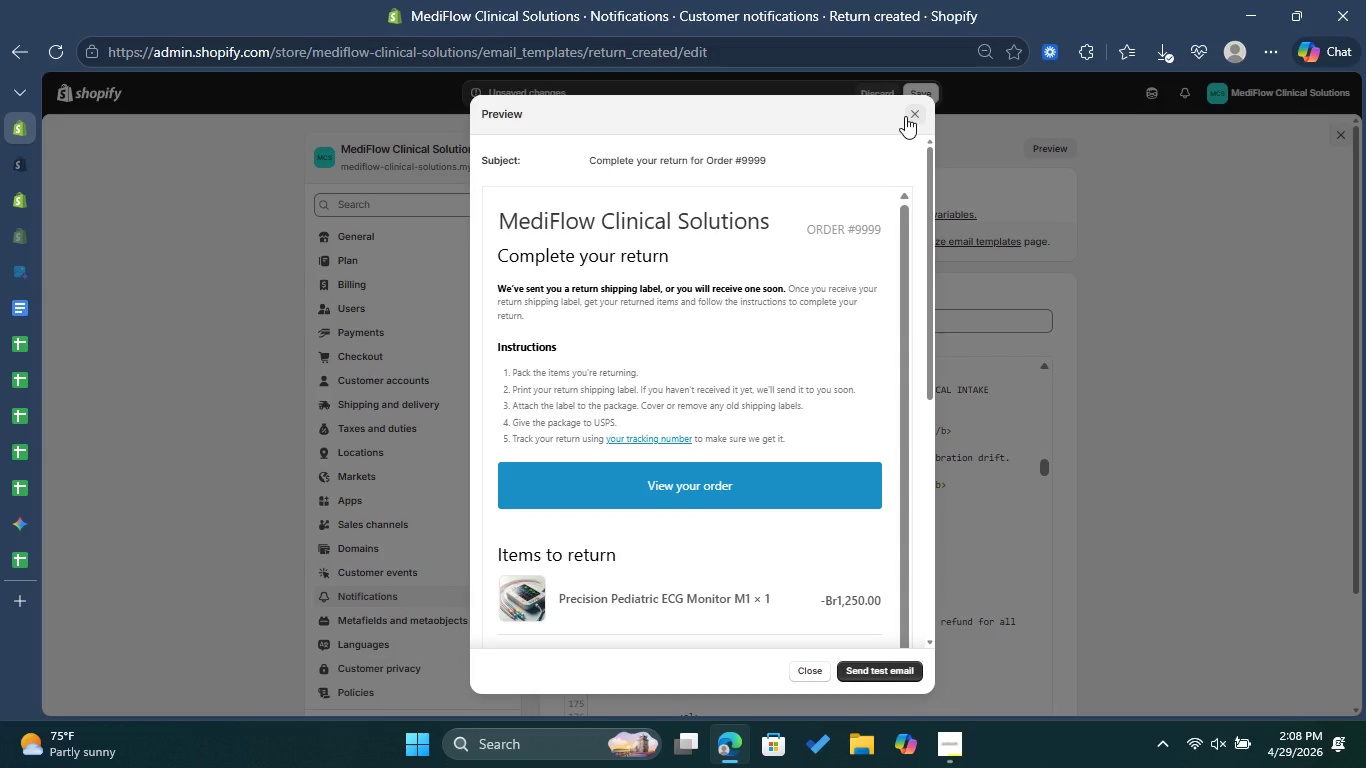 
left_click([905, 116])
 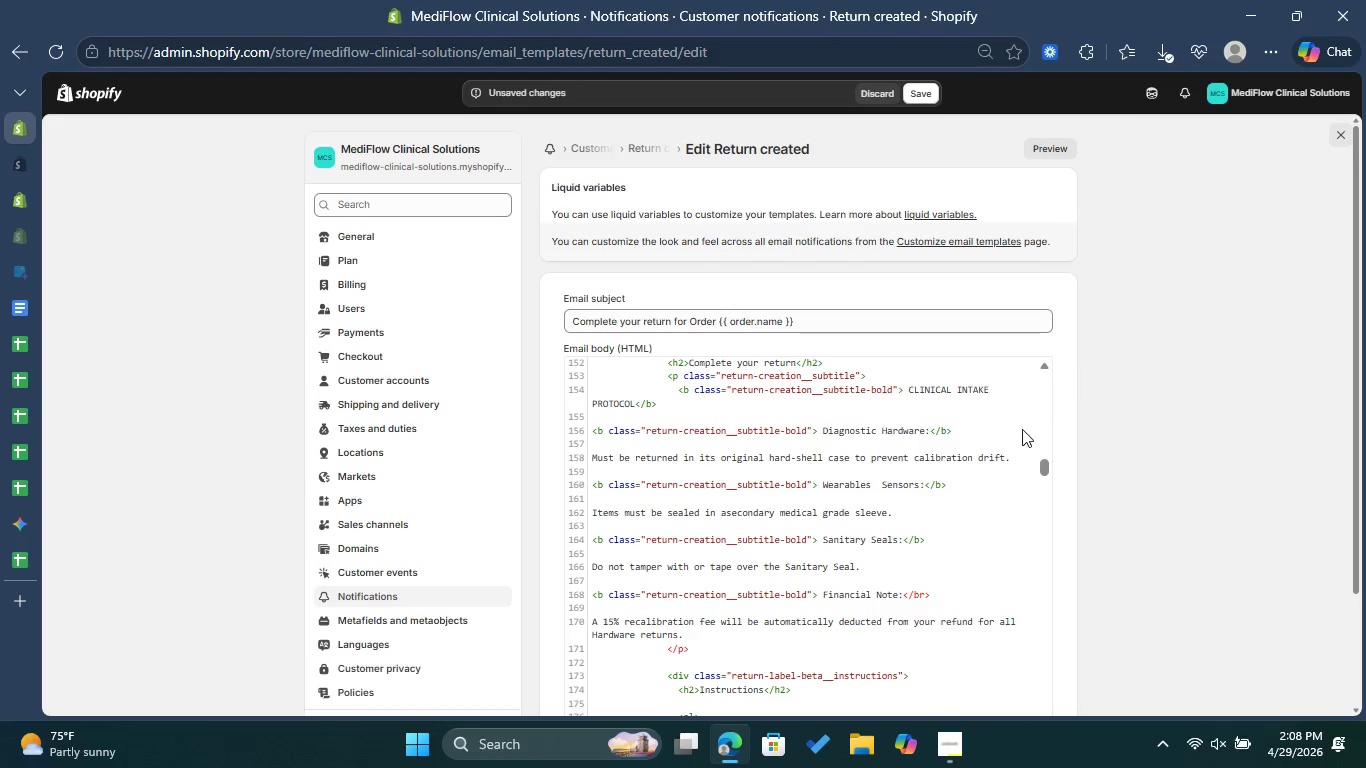 
scroll: coordinate [1006, 443], scroll_direction: up, amount: 3.0
 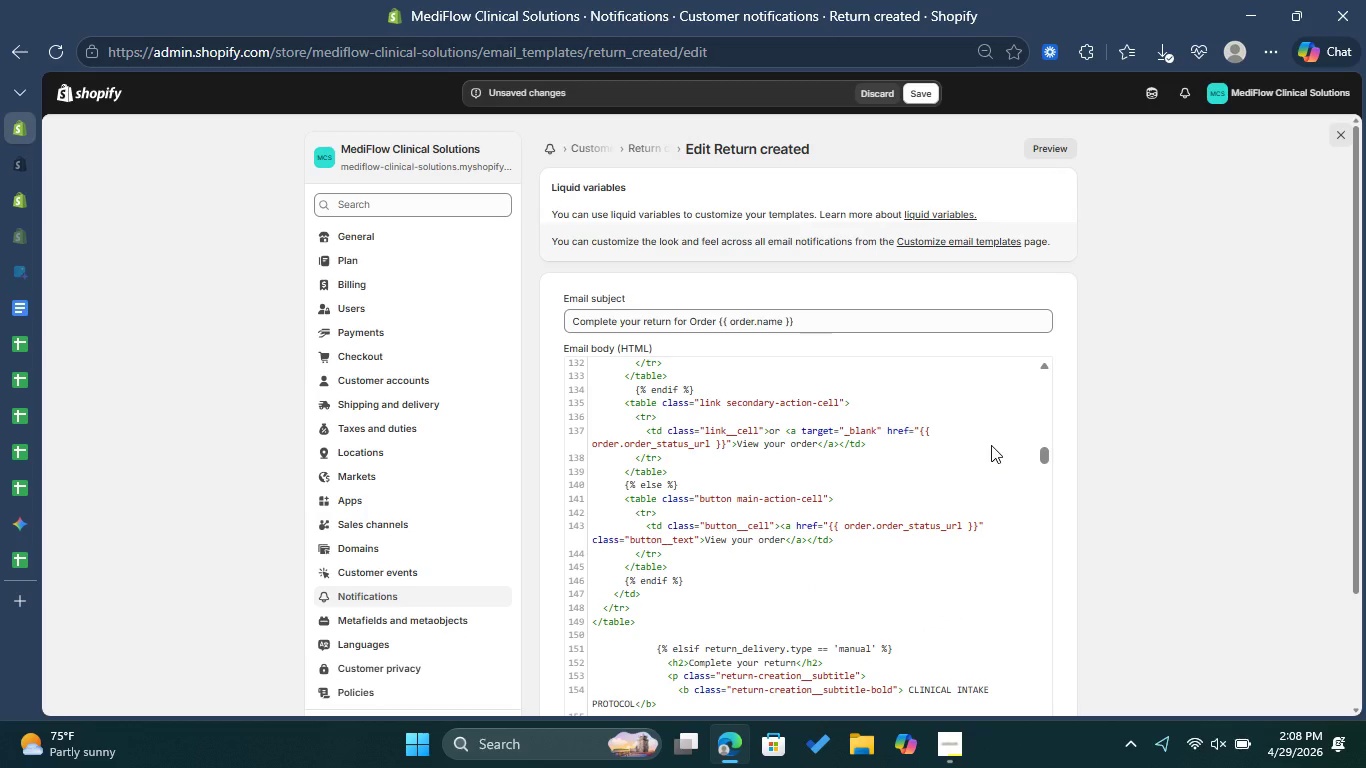 
wait(12.98)
 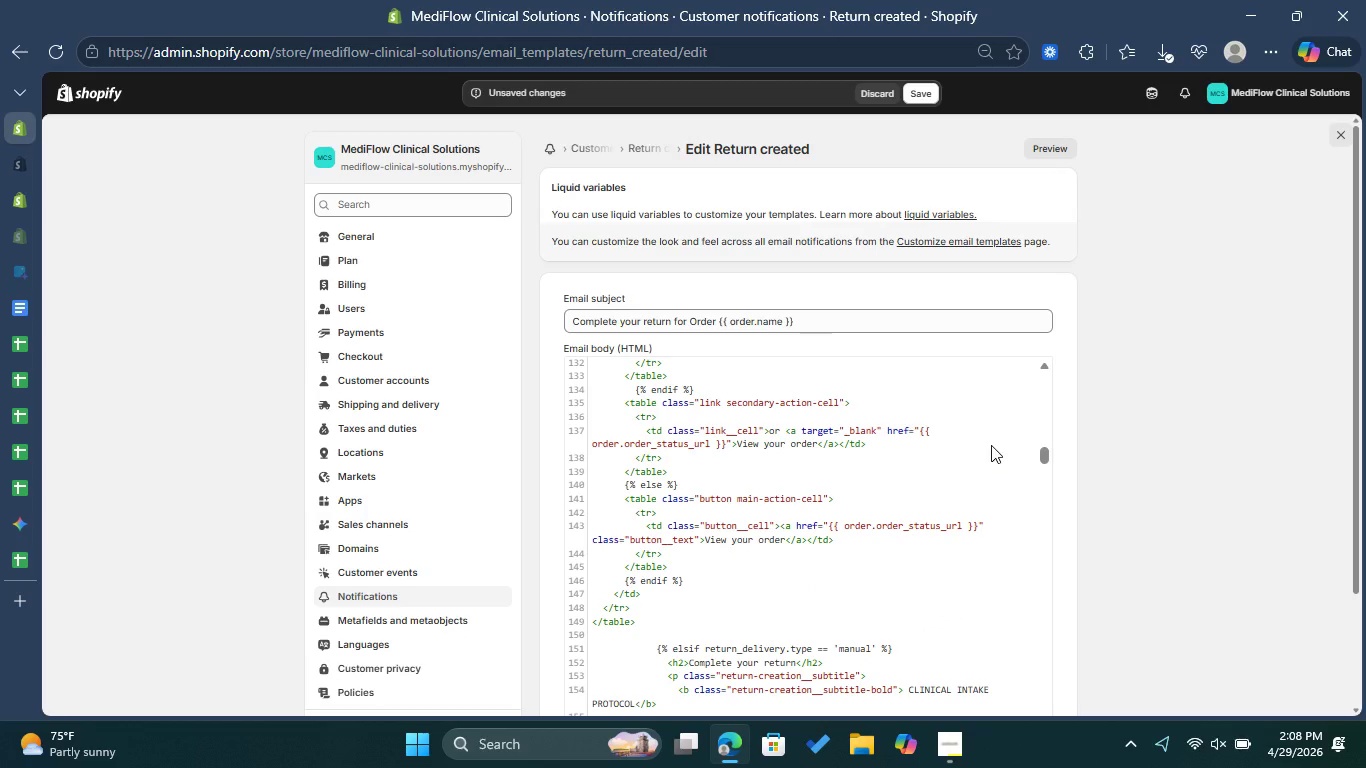 
left_click([917, 99])
 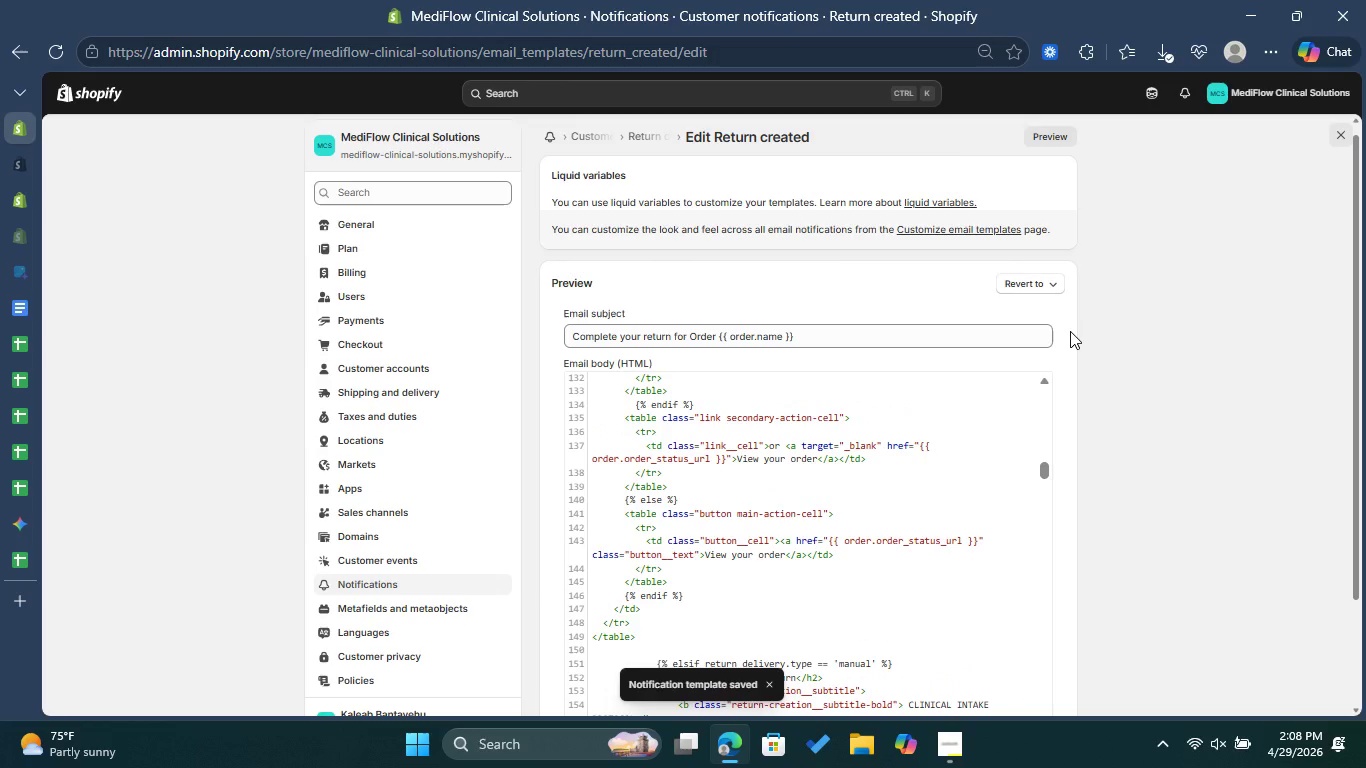 
wait(7.64)
 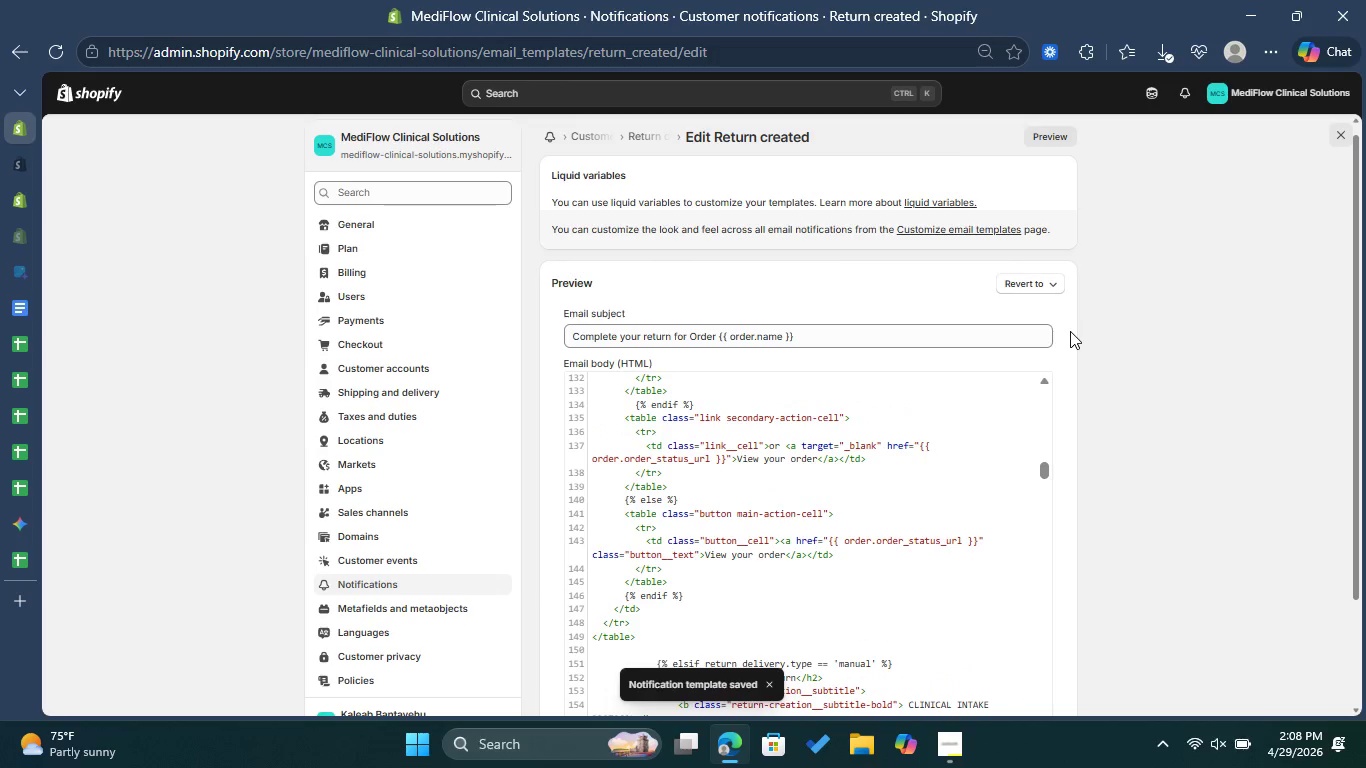 
scroll: coordinate [1068, 420], scroll_direction: down, amount: 1.0
 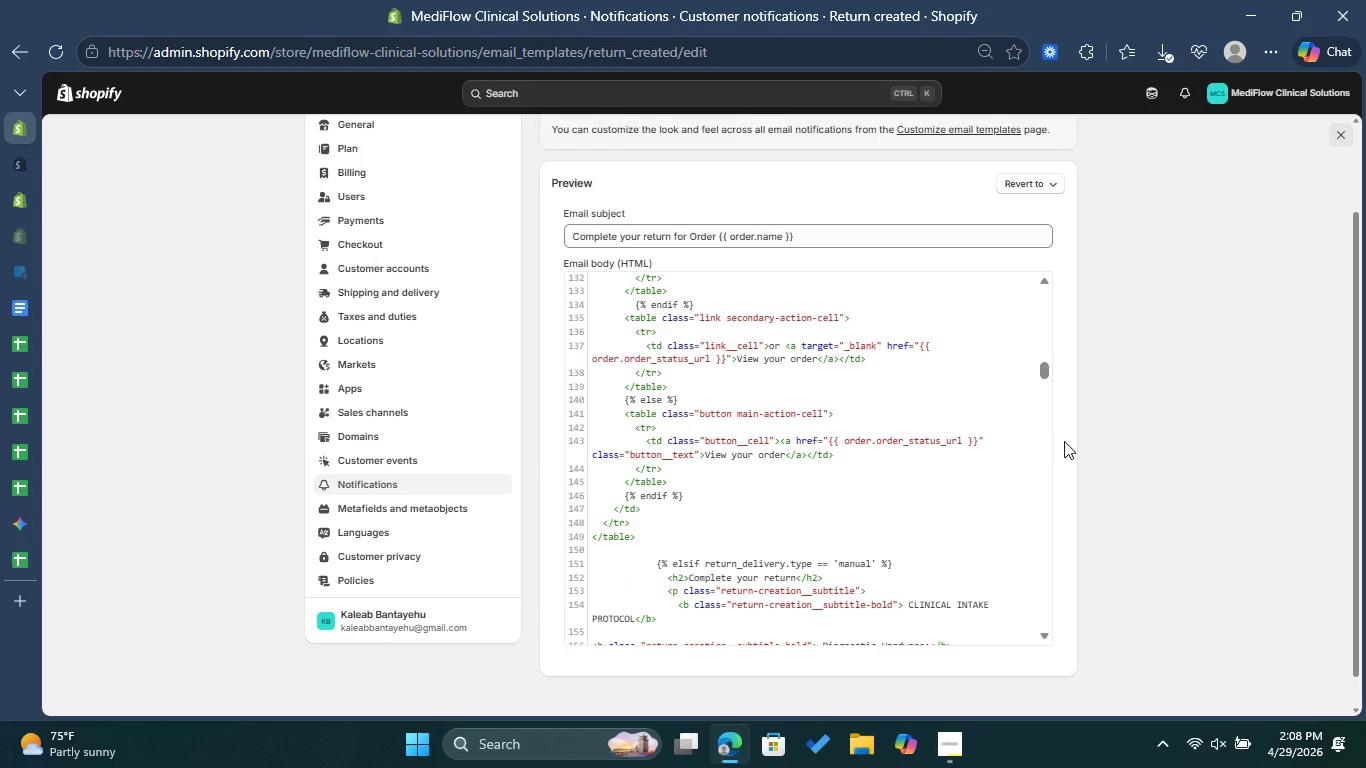 
scroll: coordinate [1064, 441], scroll_direction: up, amount: 1.0
 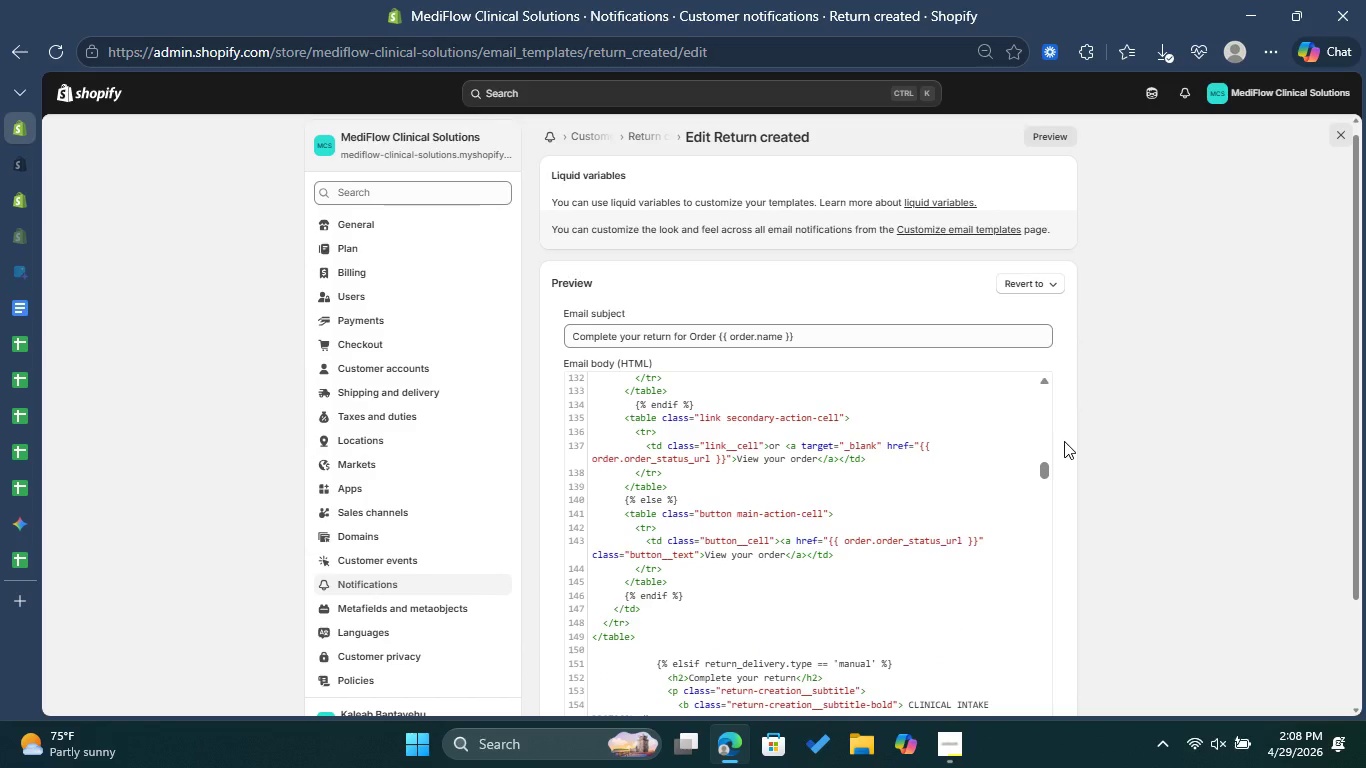 
scroll: coordinate [1063, 442], scroll_direction: down, amount: 3.0
 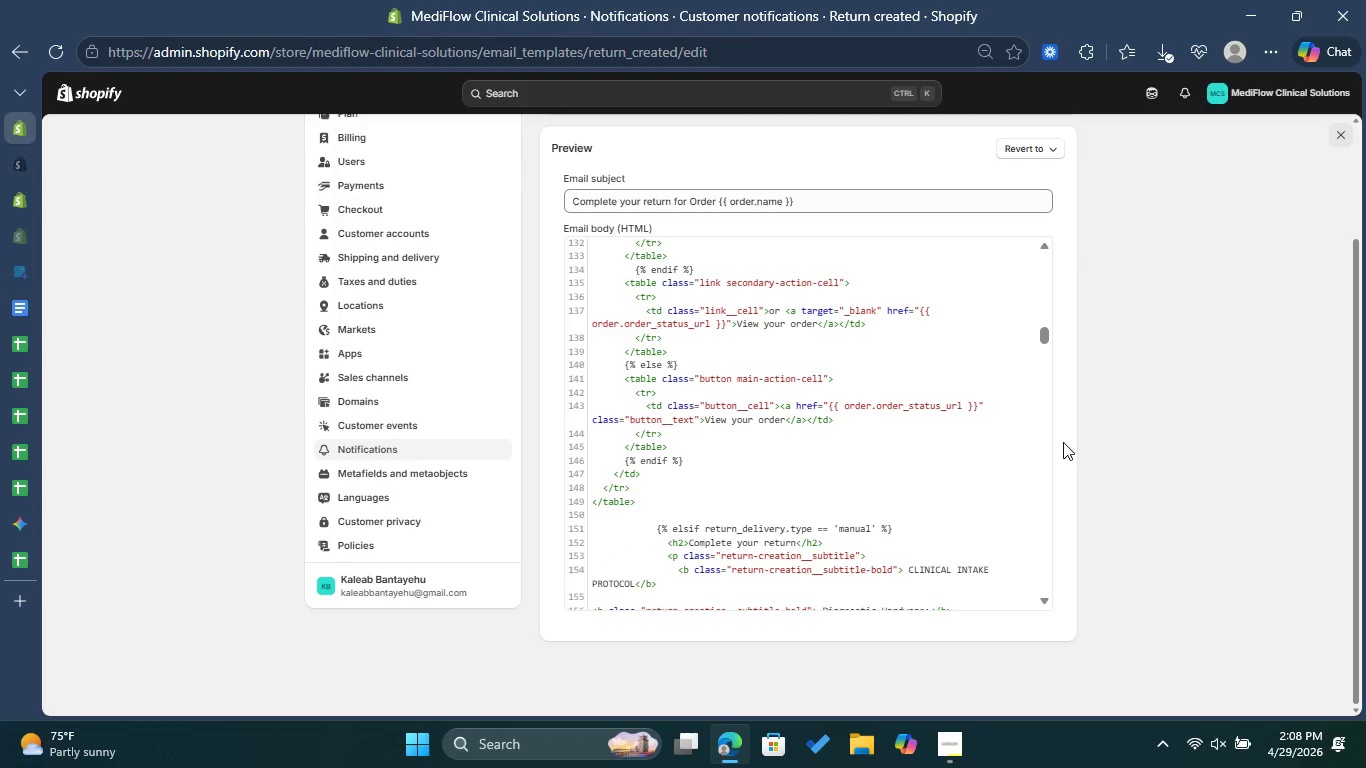 
wait(6.31)
 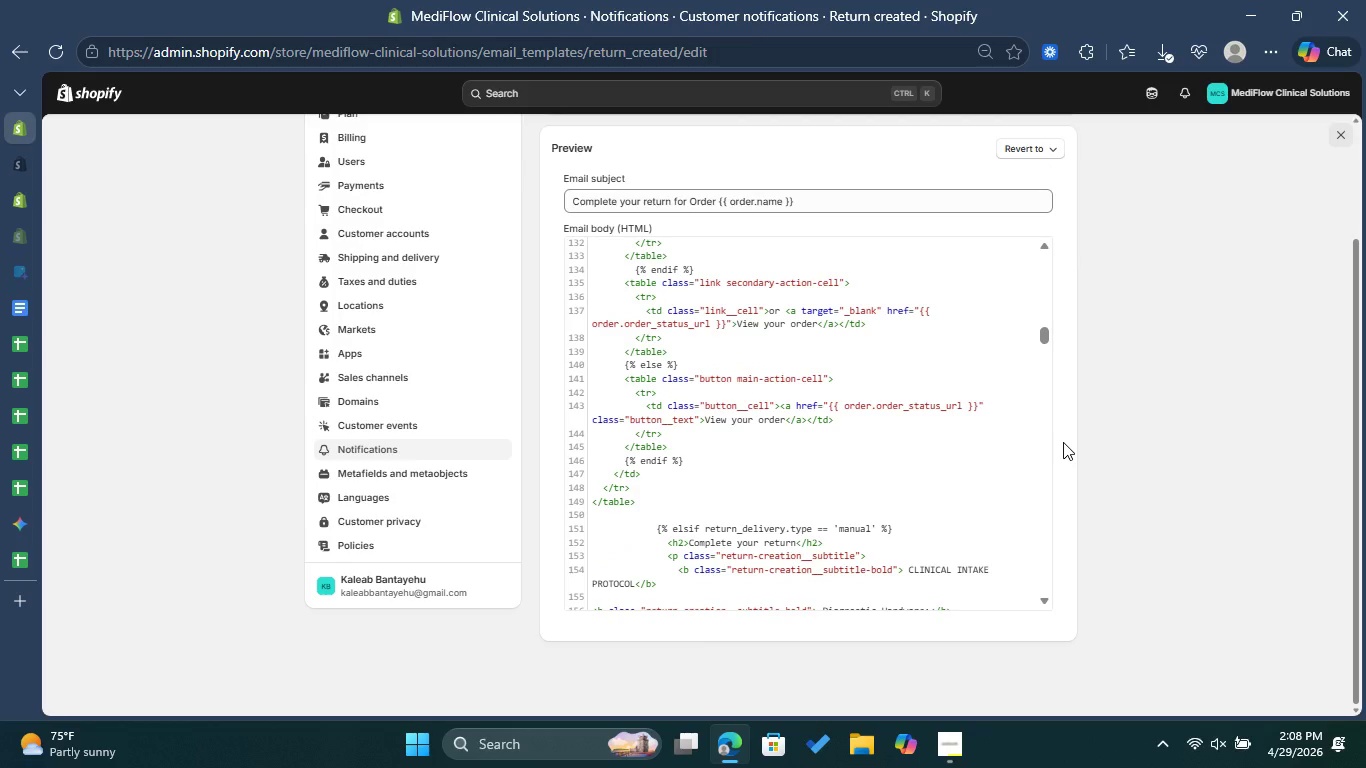 
scroll: coordinate [1048, 438], scroll_direction: up, amount: 1.0
 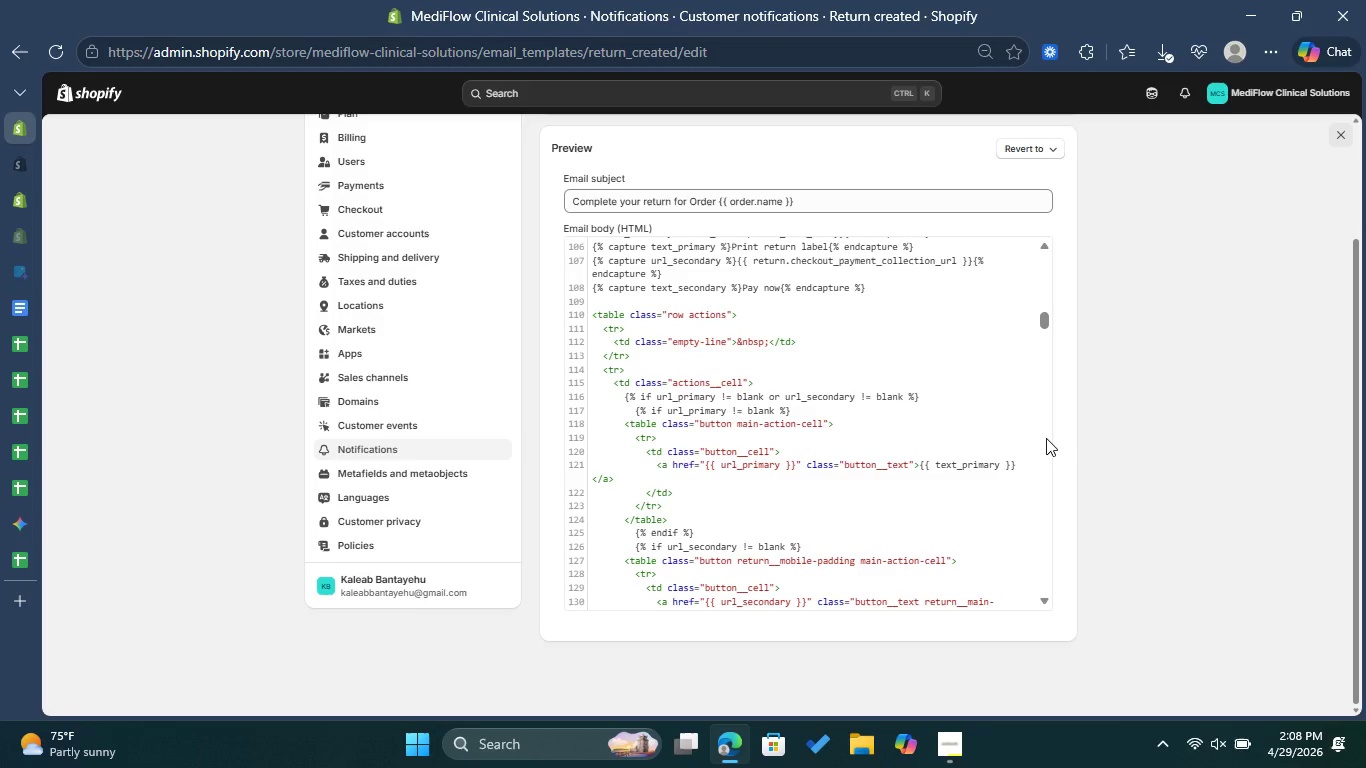 
scroll: coordinate [1022, 383], scroll_direction: down, amount: 3.0
 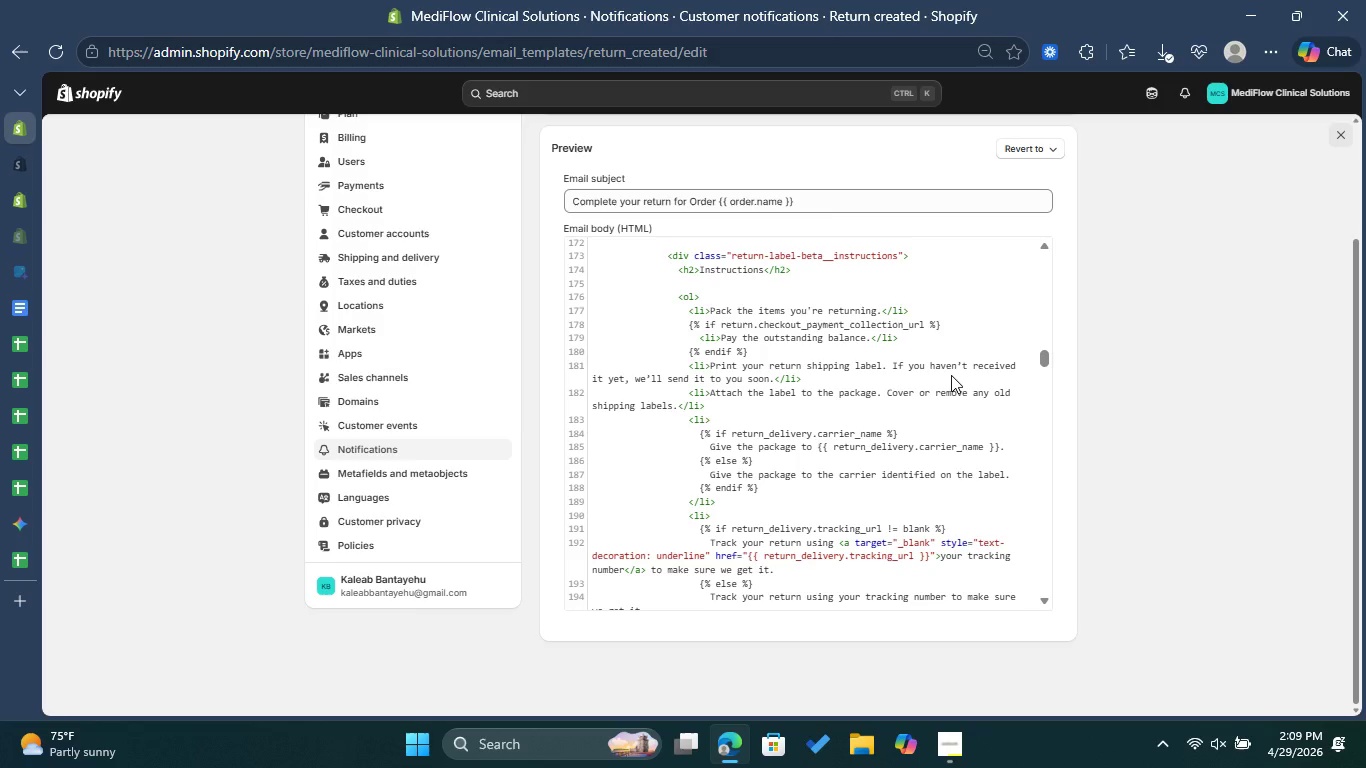 
wait(17.47)
 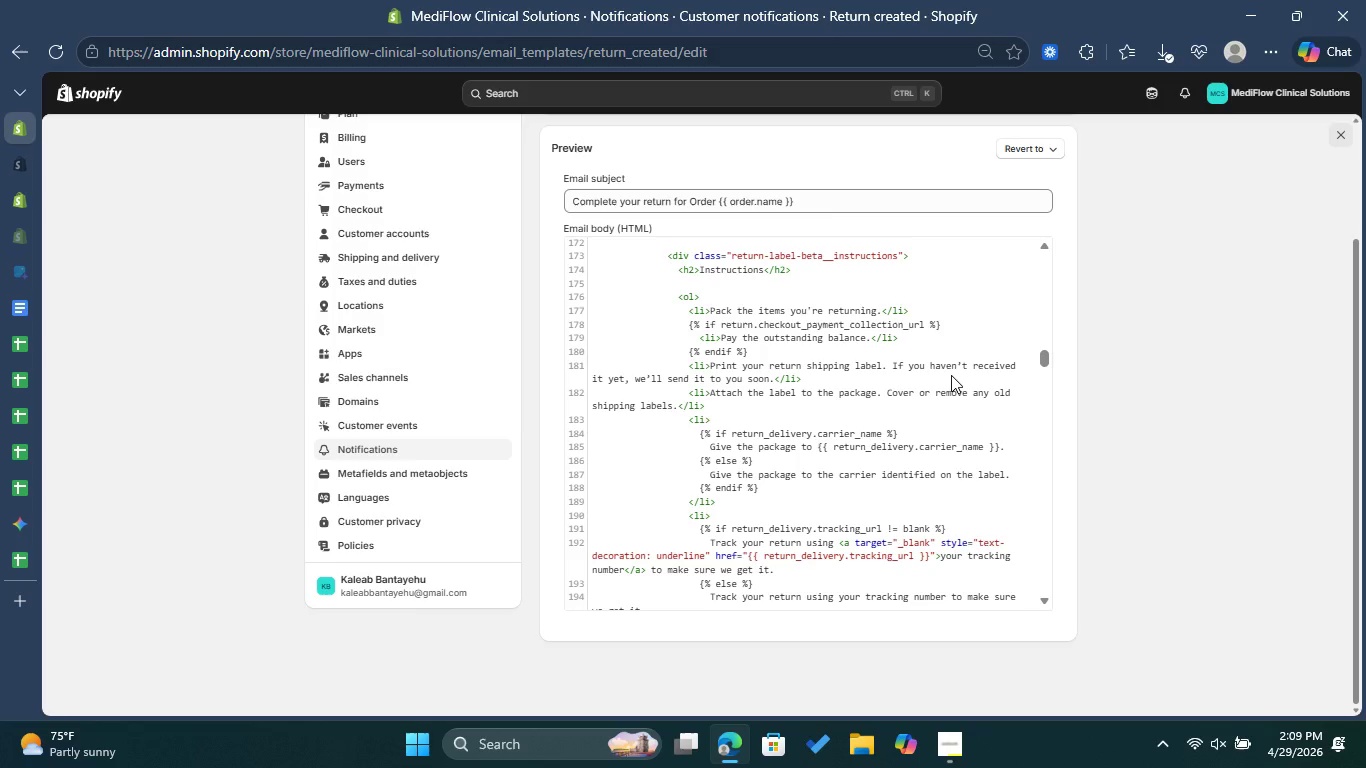 
scroll: coordinate [946, 393], scroll_direction: down, amount: 7.0
 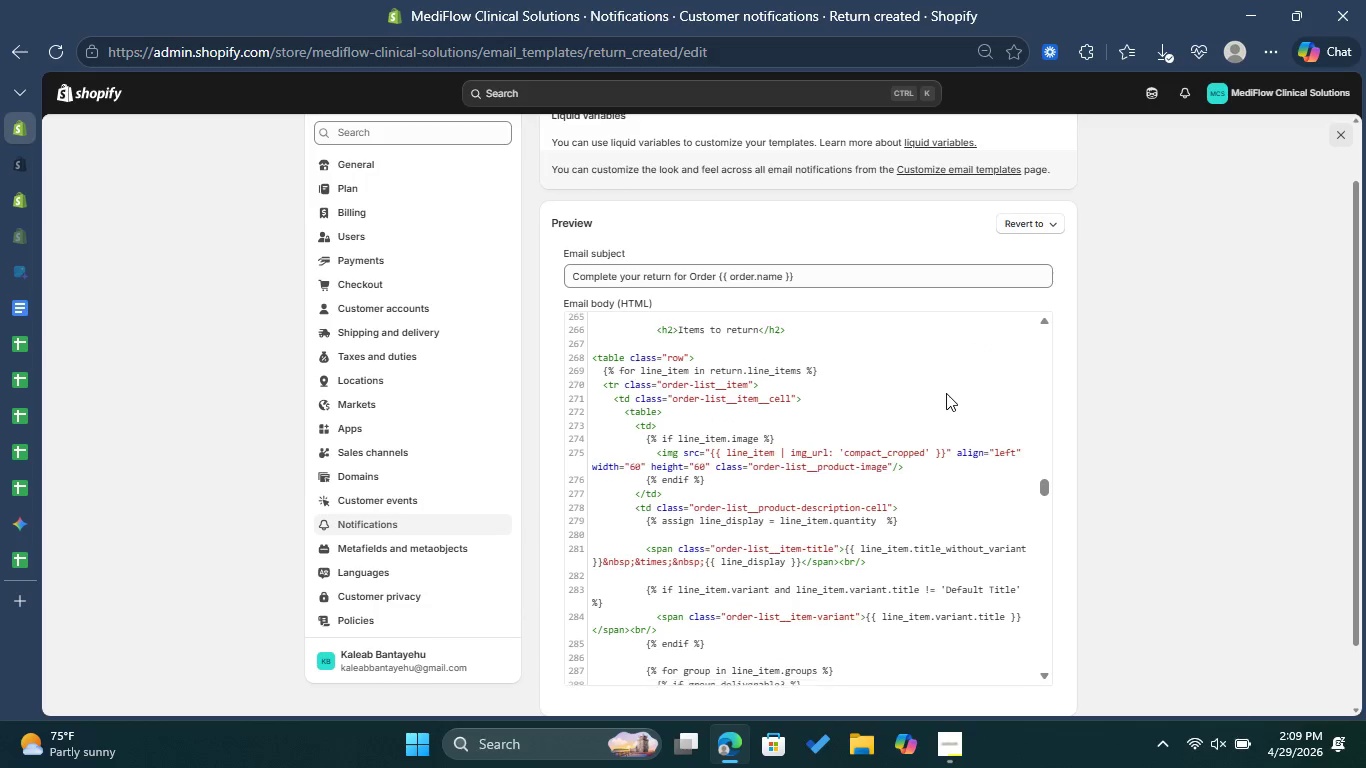 
scroll: coordinate [946, 393], scroll_direction: down, amount: 1.0
 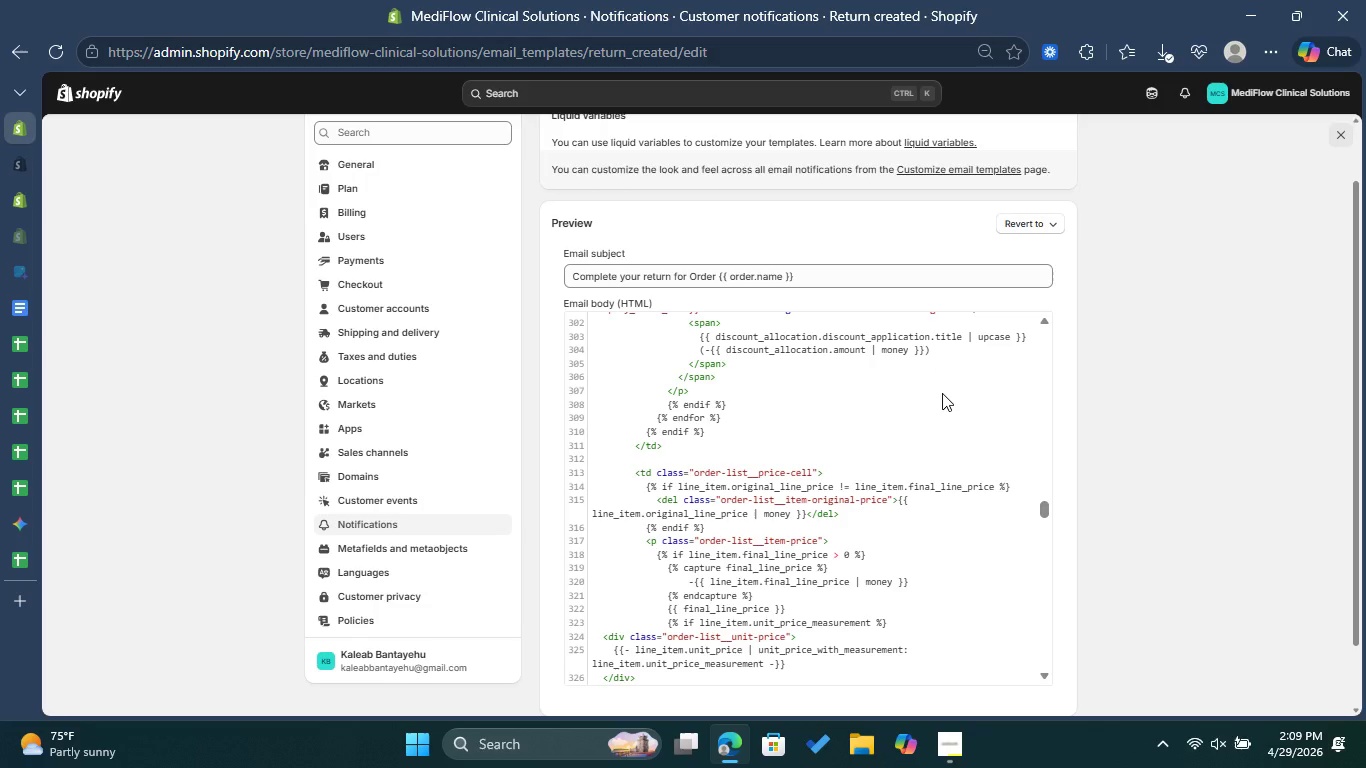 
wait(19.19)
 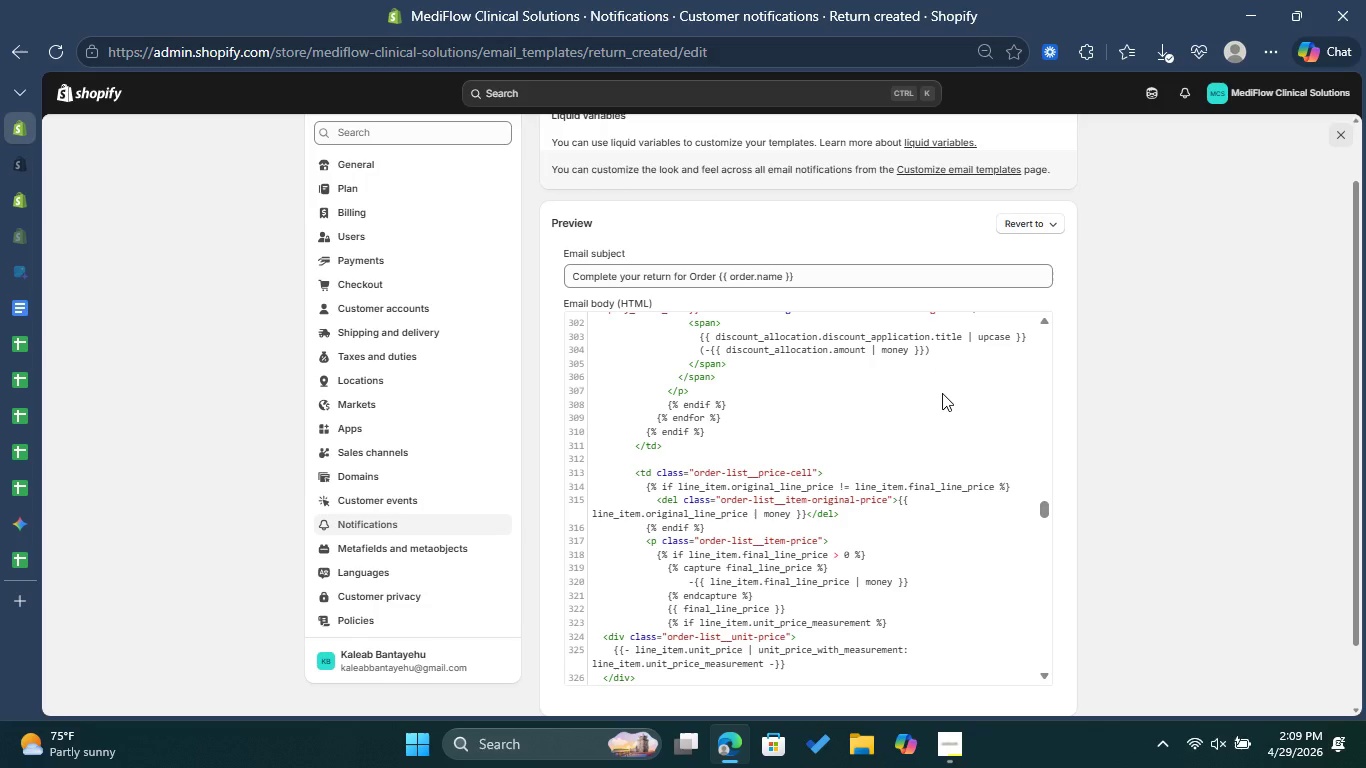 
scroll: coordinate [948, 455], scroll_direction: down, amount: 2.0
 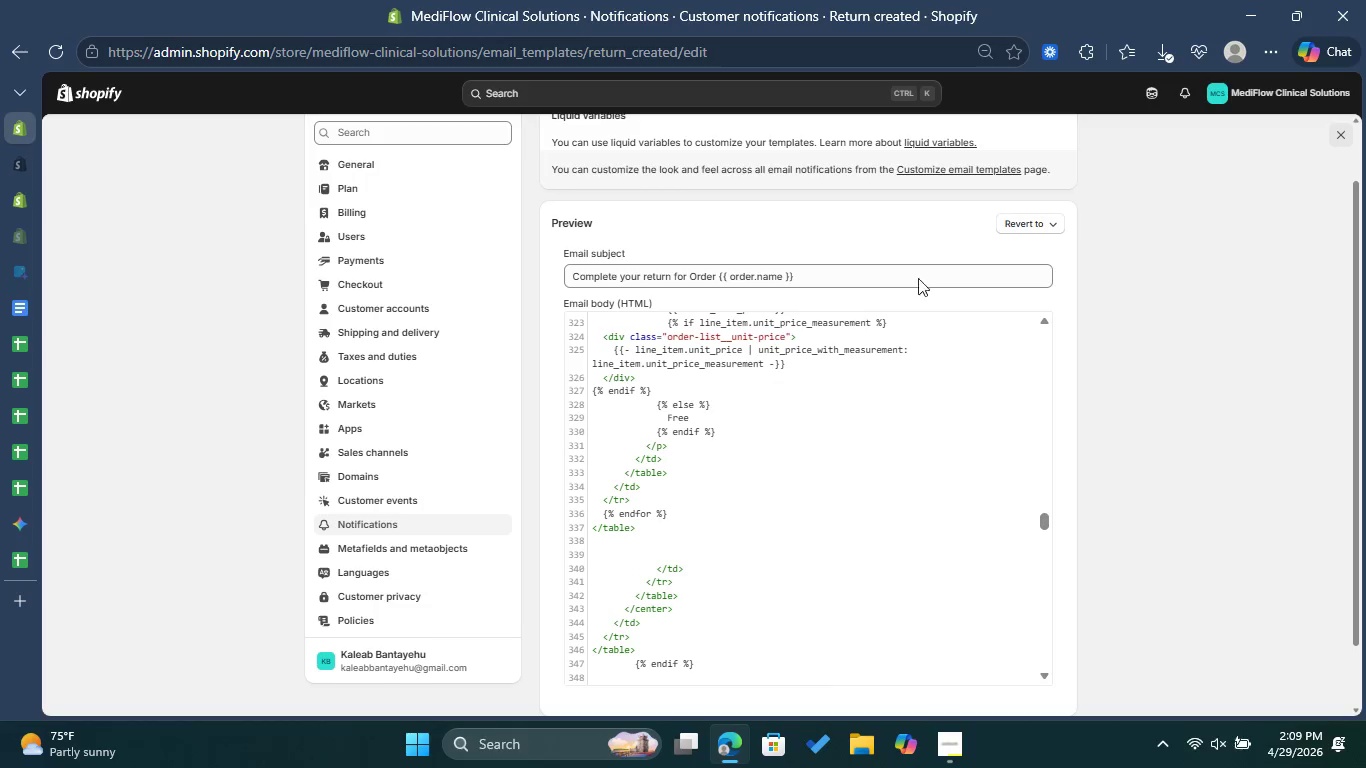 
scroll: coordinate [939, 401], scroll_direction: up, amount: 4.0
 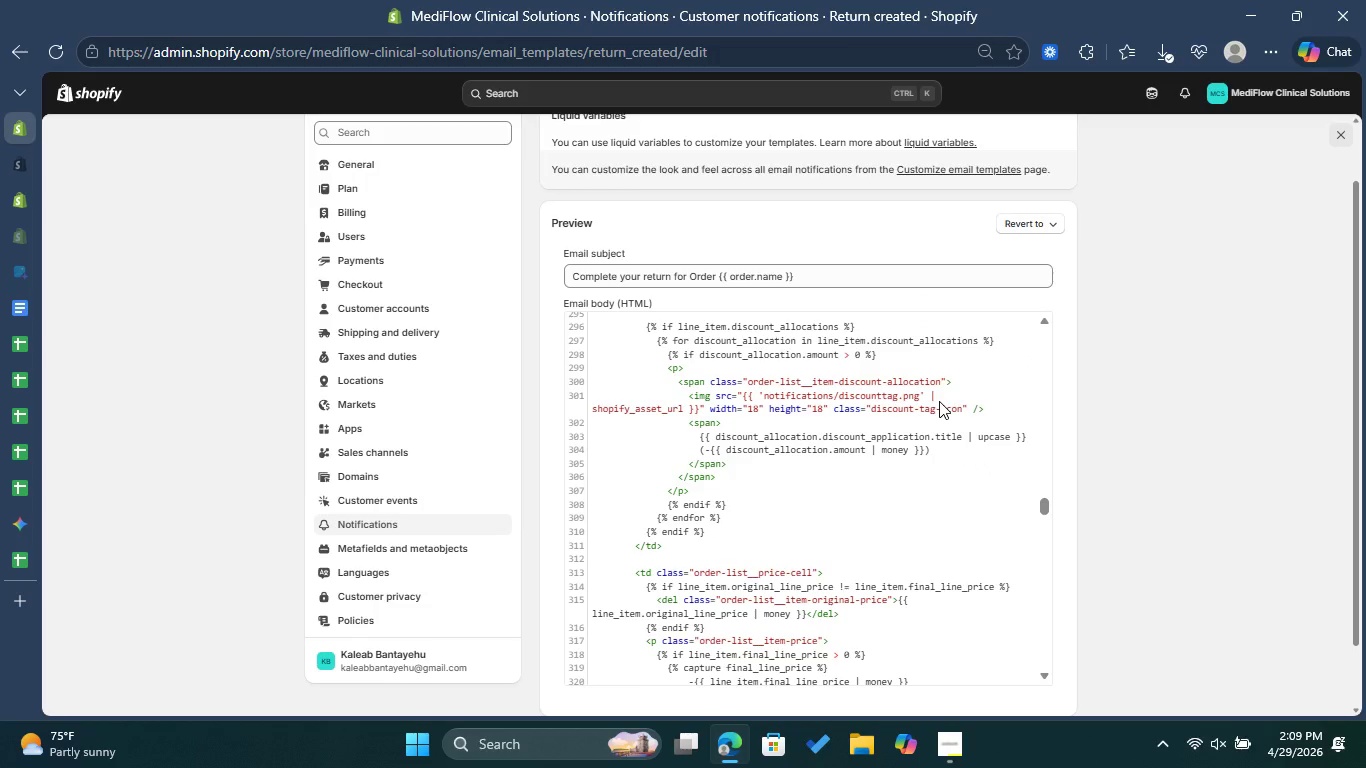 
scroll: coordinate [939, 403], scroll_direction: down, amount: 2.0
 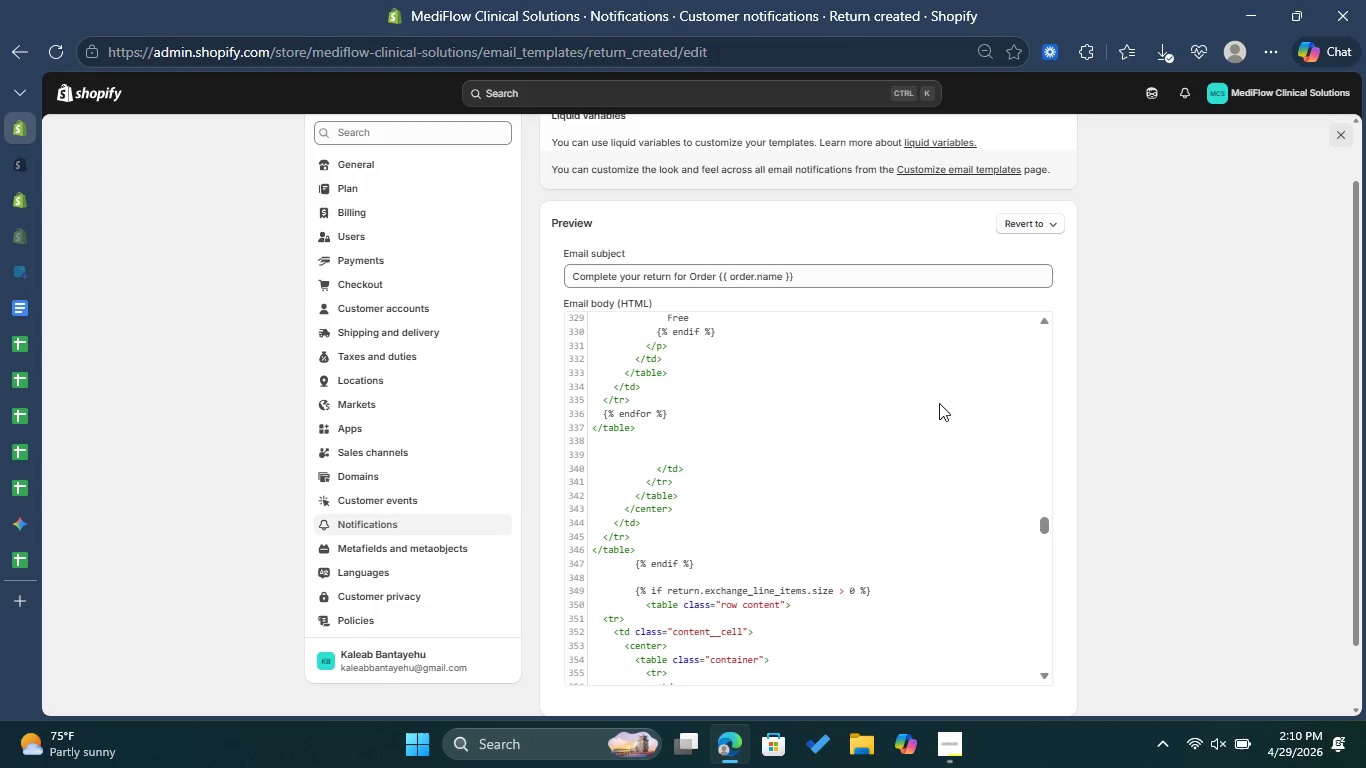 
scroll: coordinate [937, 407], scroll_direction: up, amount: 6.0
 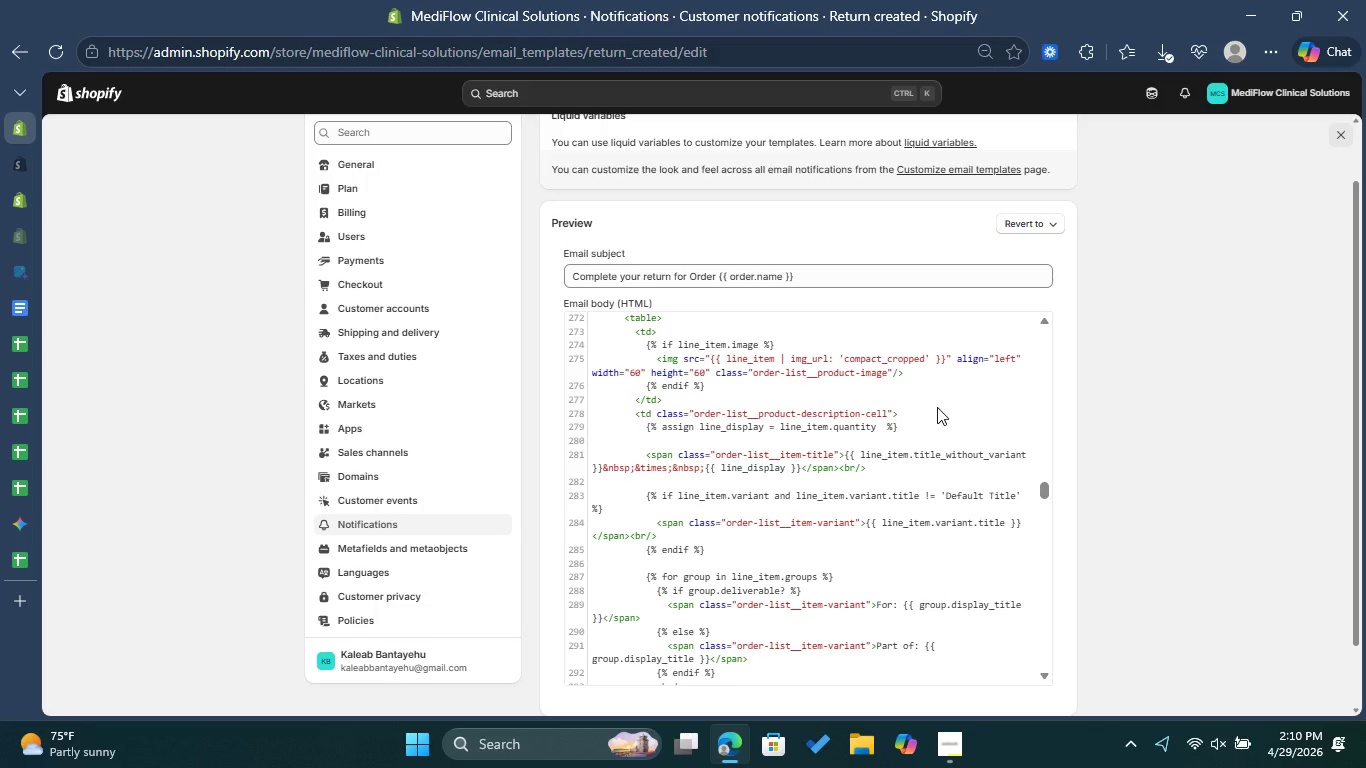 
wait(14.77)
 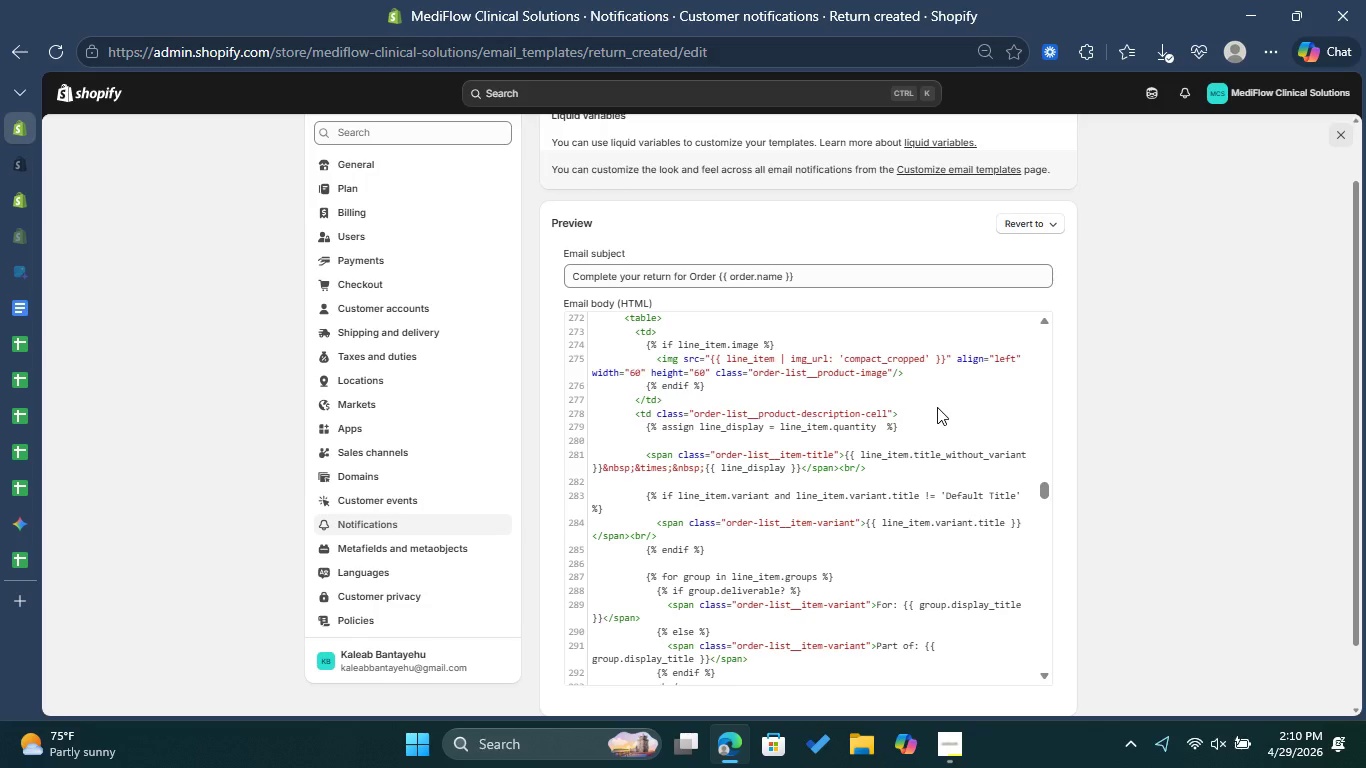 
scroll: coordinate [937, 407], scroll_direction: up, amount: 4.0
 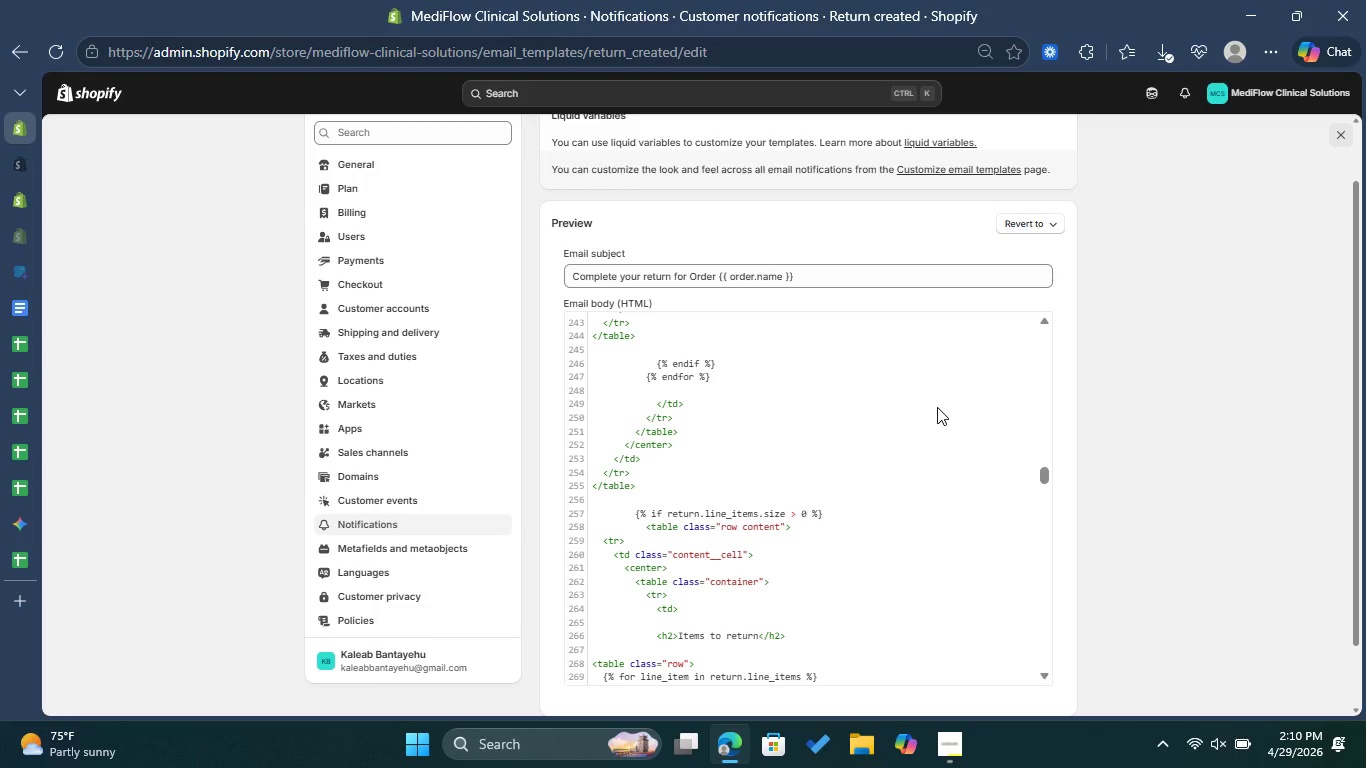 
wait(5.97)
 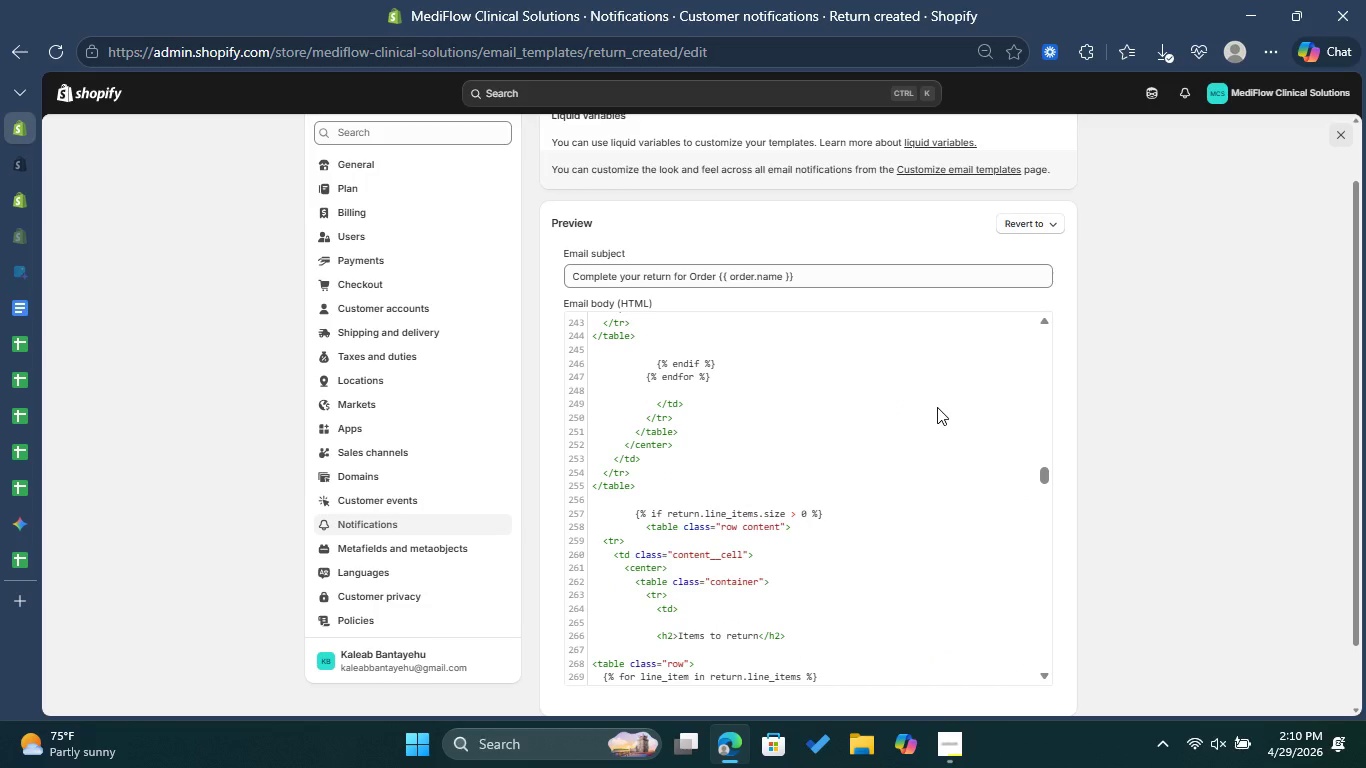 
scroll: coordinate [935, 426], scroll_direction: up, amount: 23.0
 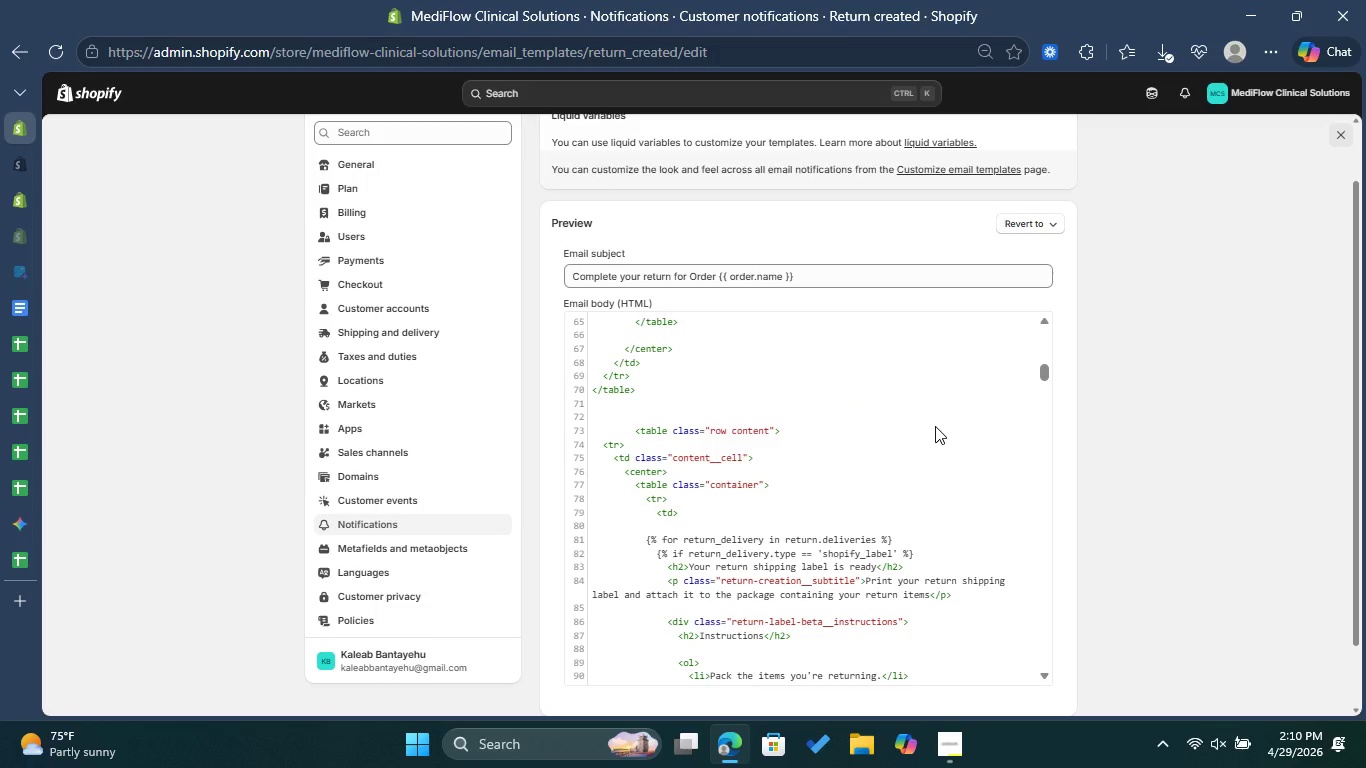 
scroll: coordinate [935, 426], scroll_direction: up, amount: 10.0
 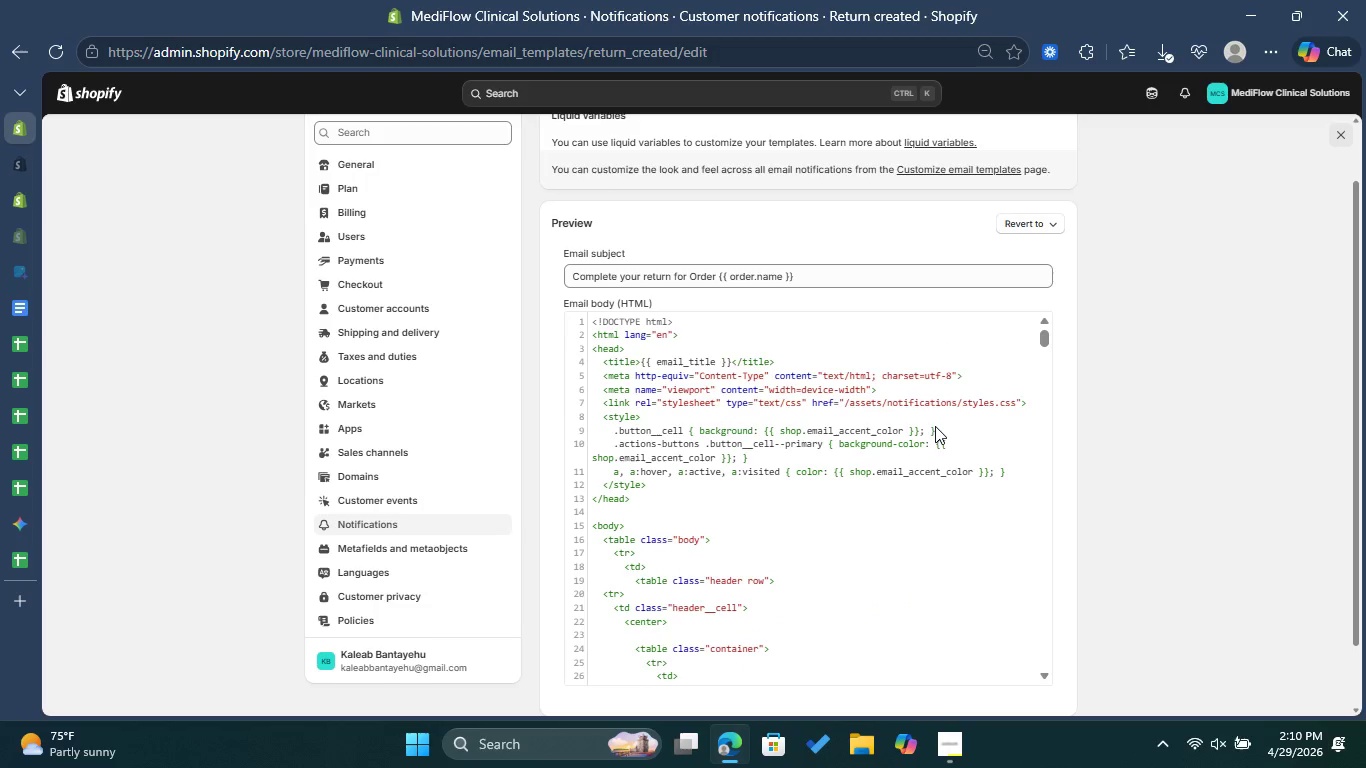 
scroll: coordinate [932, 427], scroll_direction: down, amount: 19.0
 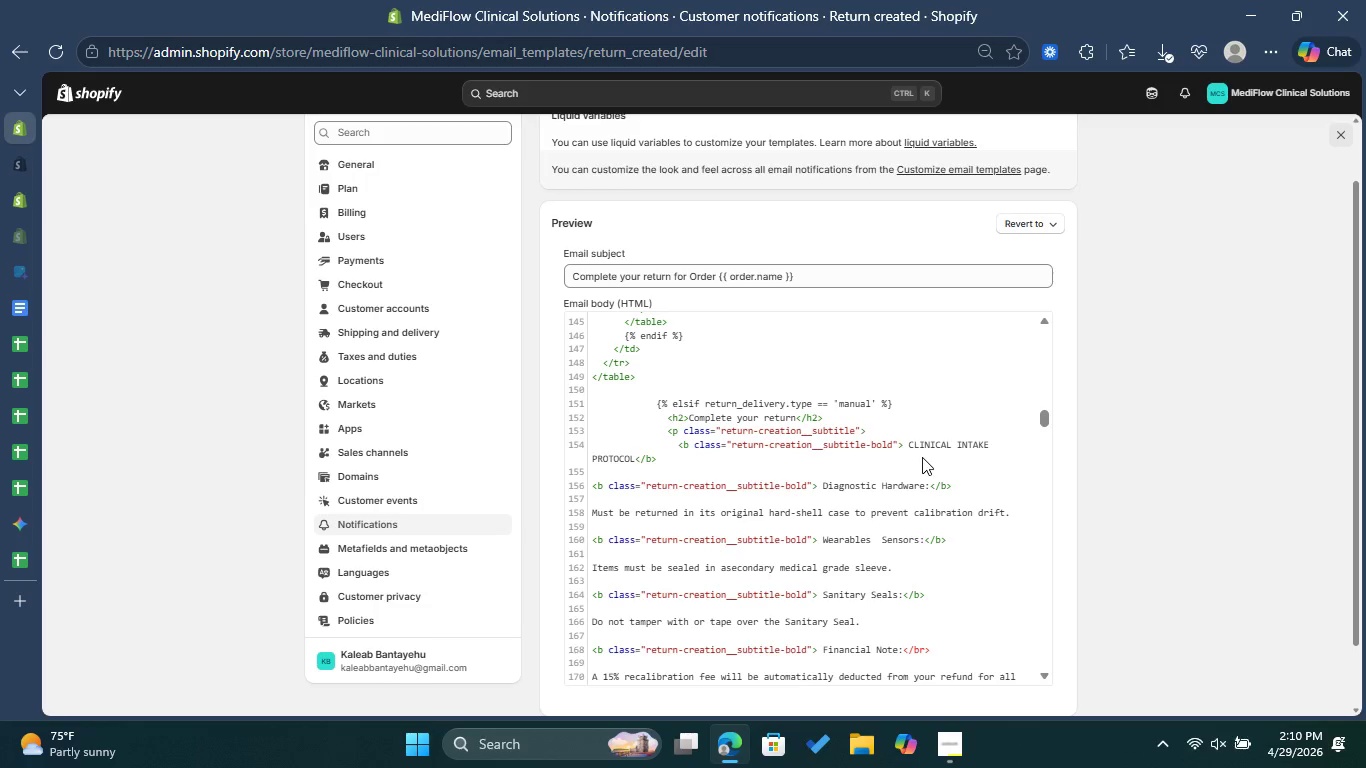 
wait(6.24)
 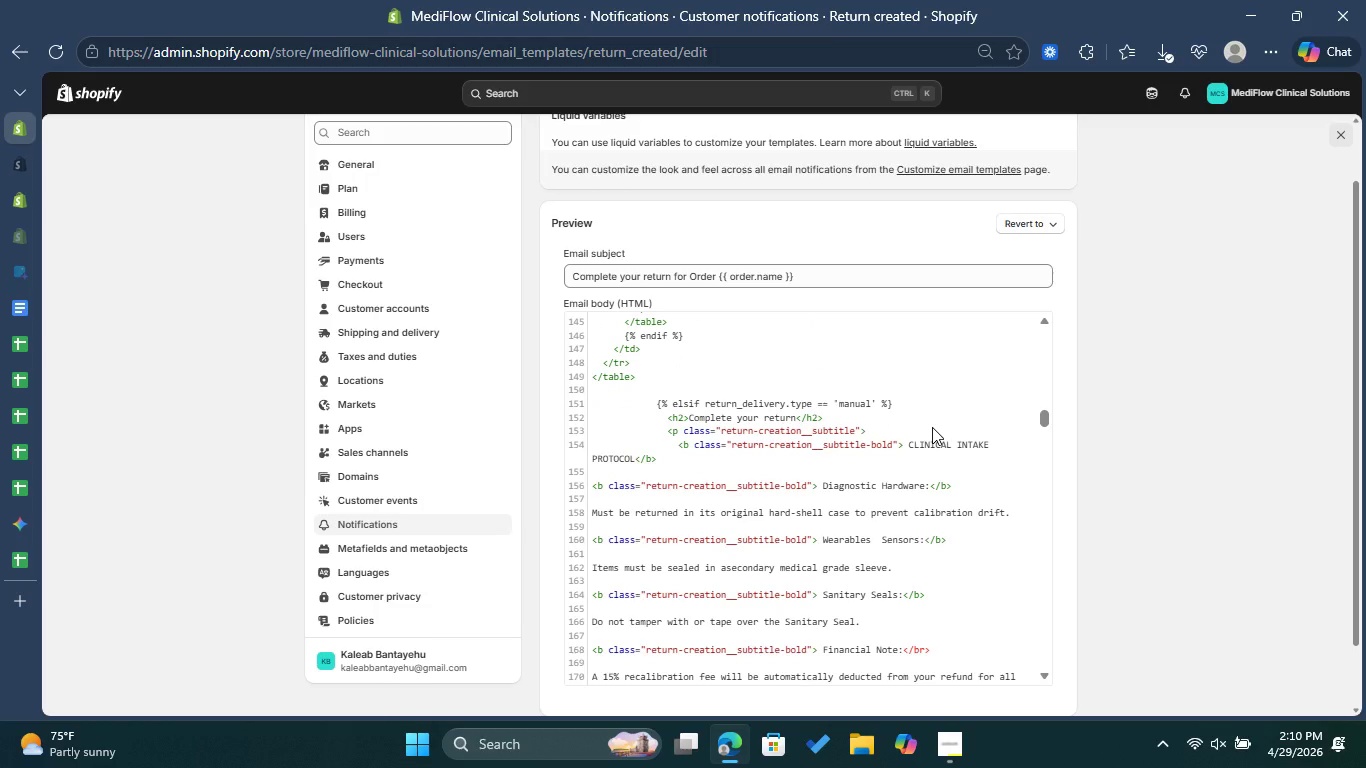 
left_click_drag(start_coordinate=[677, 445], to_coordinate=[773, 510])
 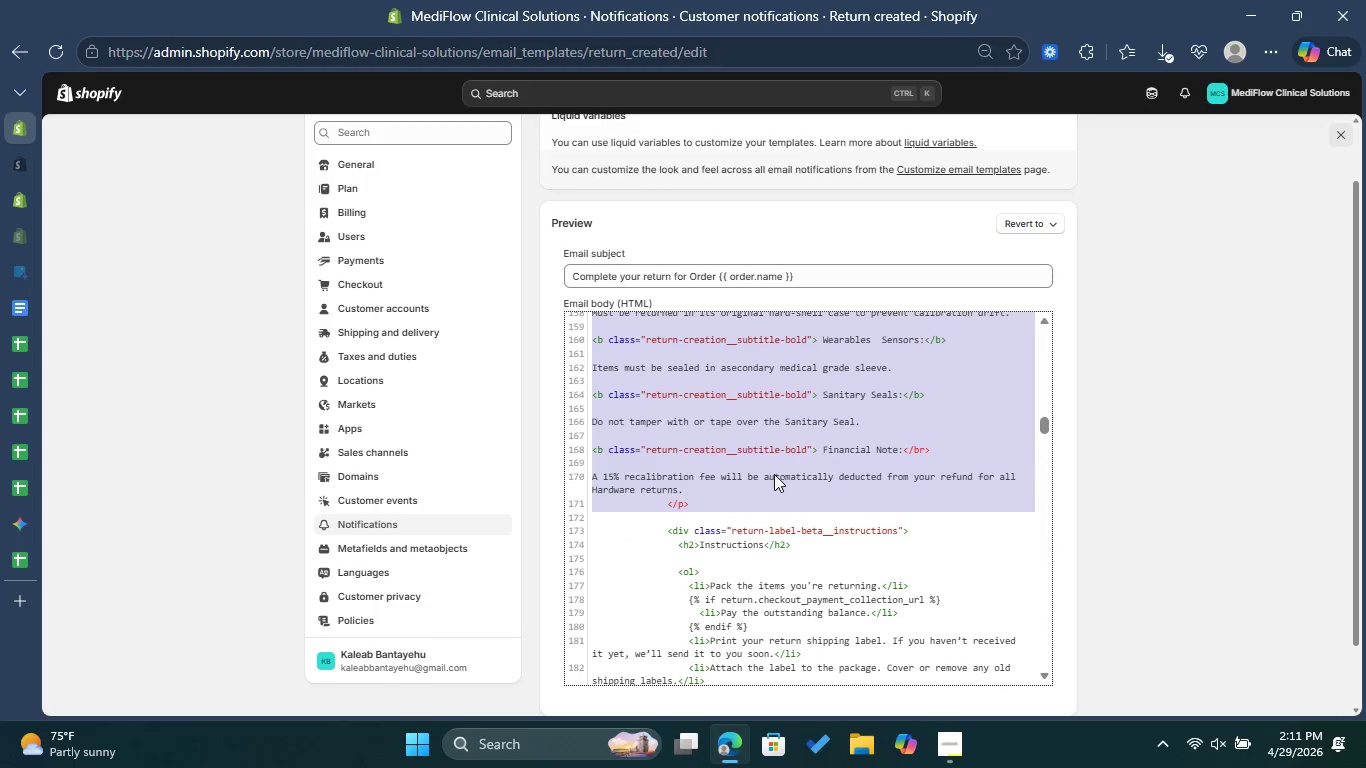 
scroll: coordinate [767, 515], scroll_direction: down, amount: 2.0
 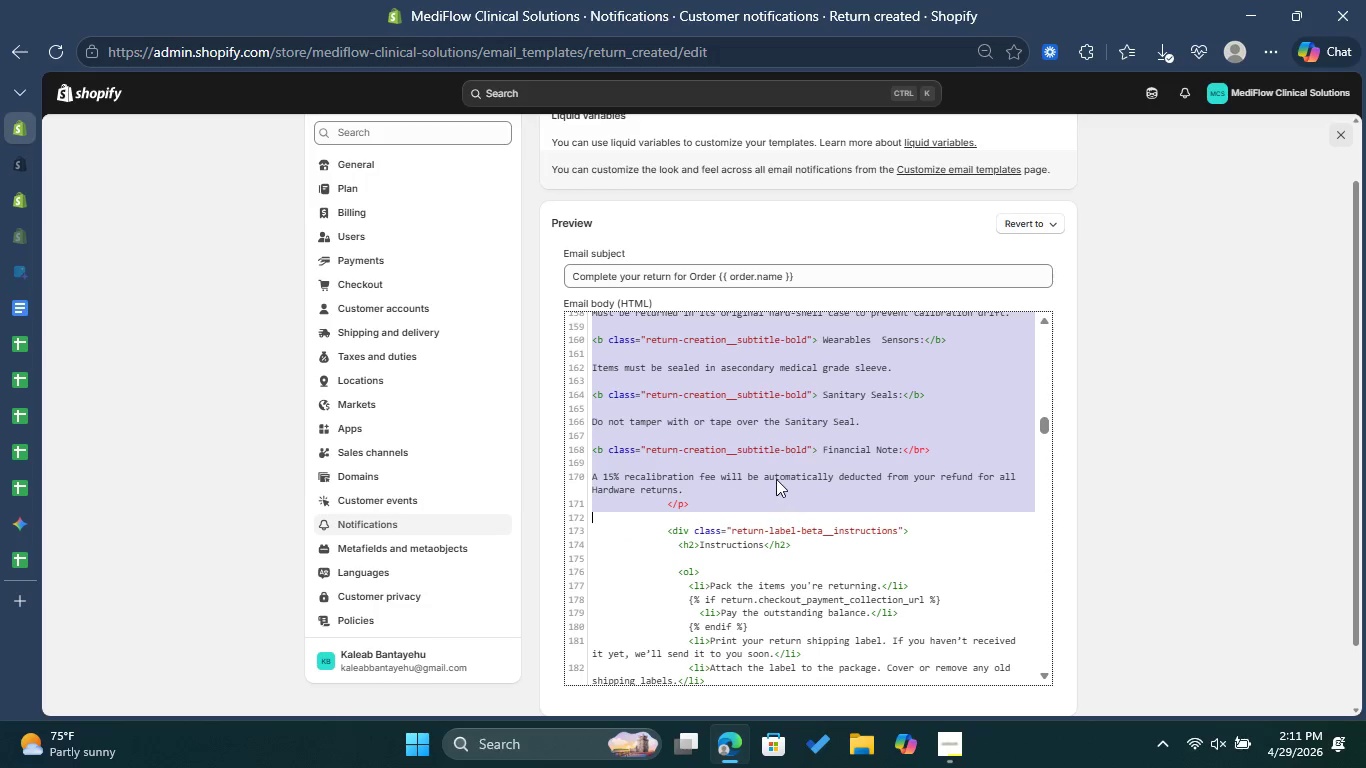 
left_click([774, 474])
 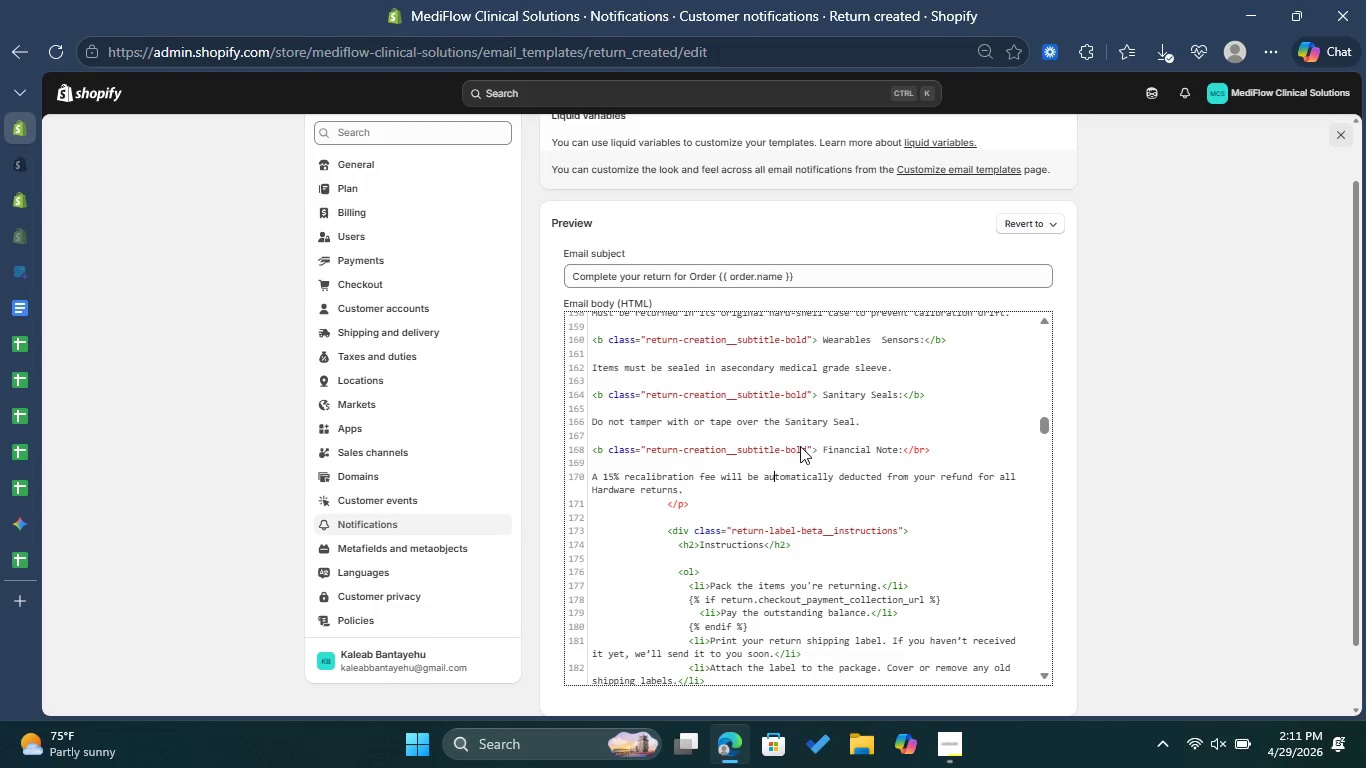 
scroll: coordinate [800, 446], scroll_direction: up, amount: 2.0
 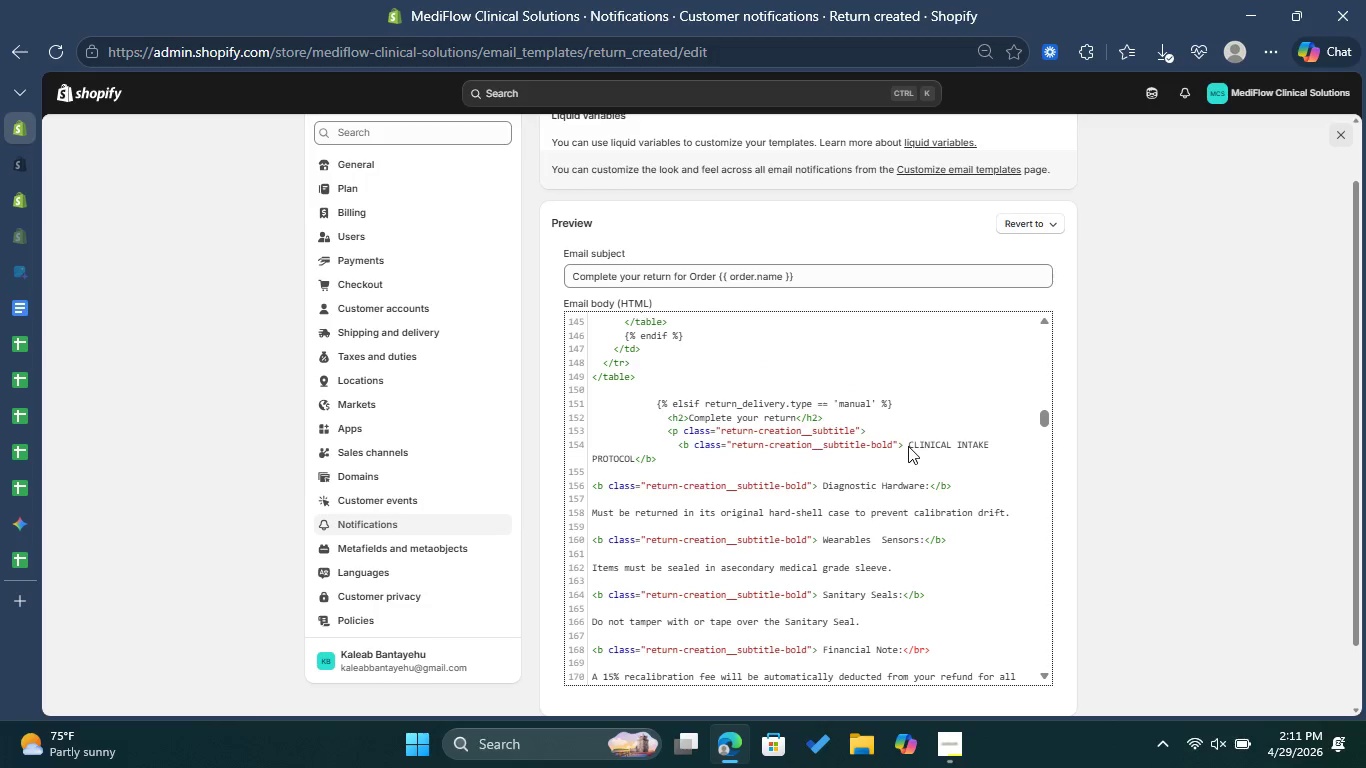 
left_click_drag(start_coordinate=[909, 446], to_coordinate=[635, 463])
 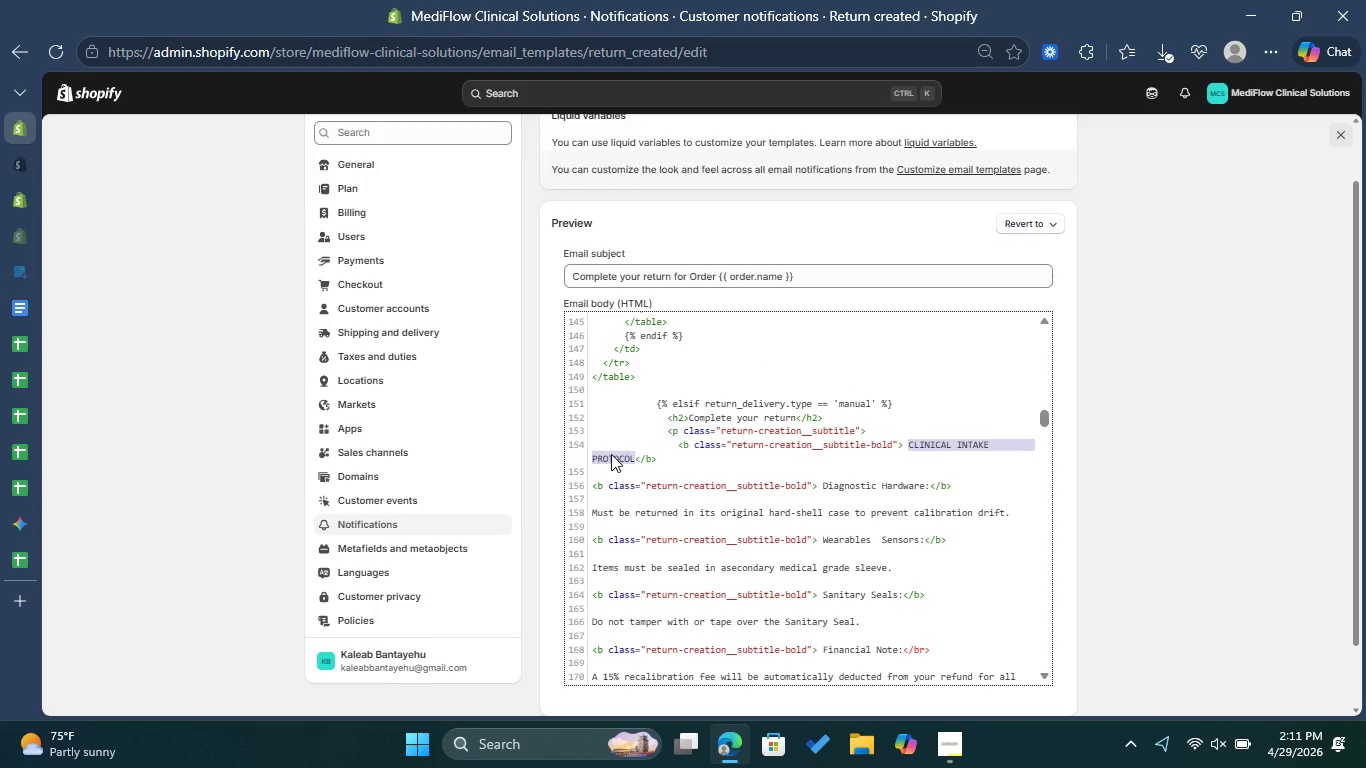 
right_click([611, 454])
 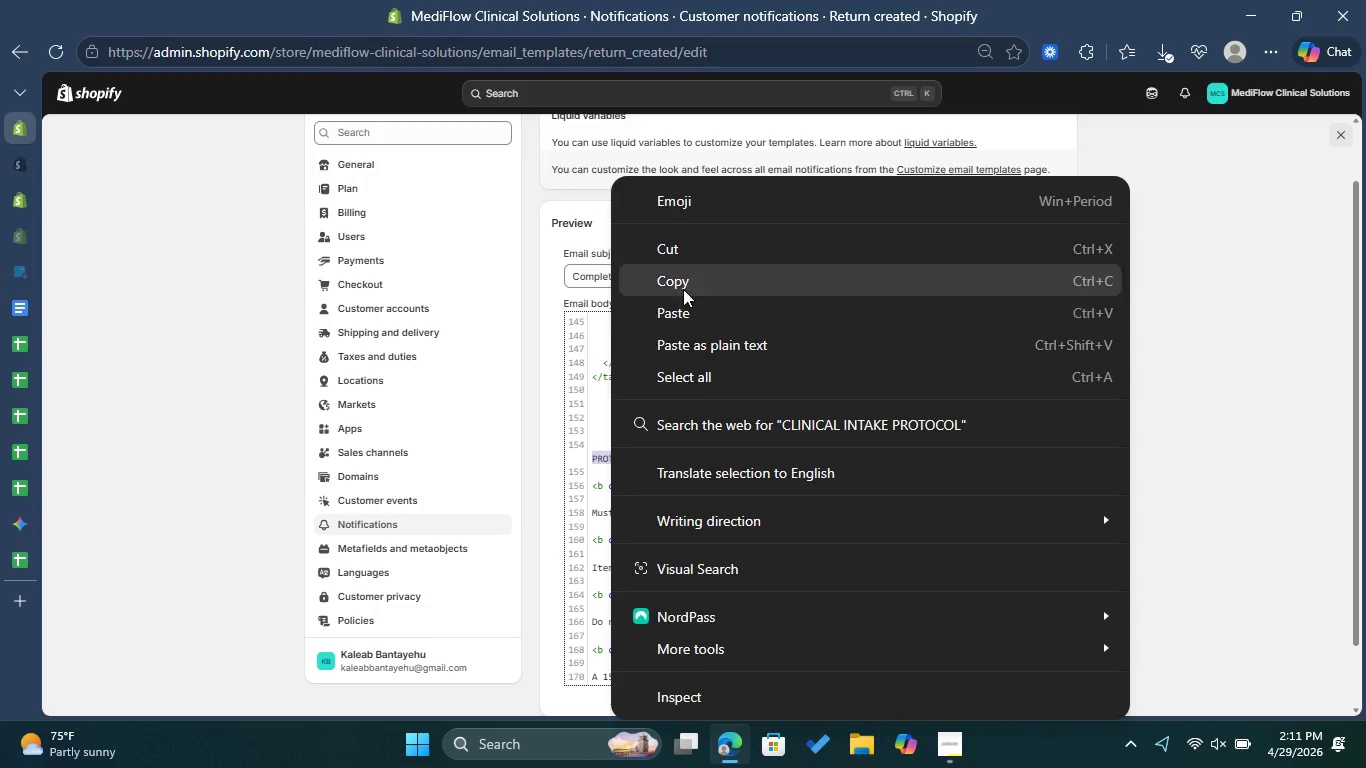 
left_click([683, 285])
 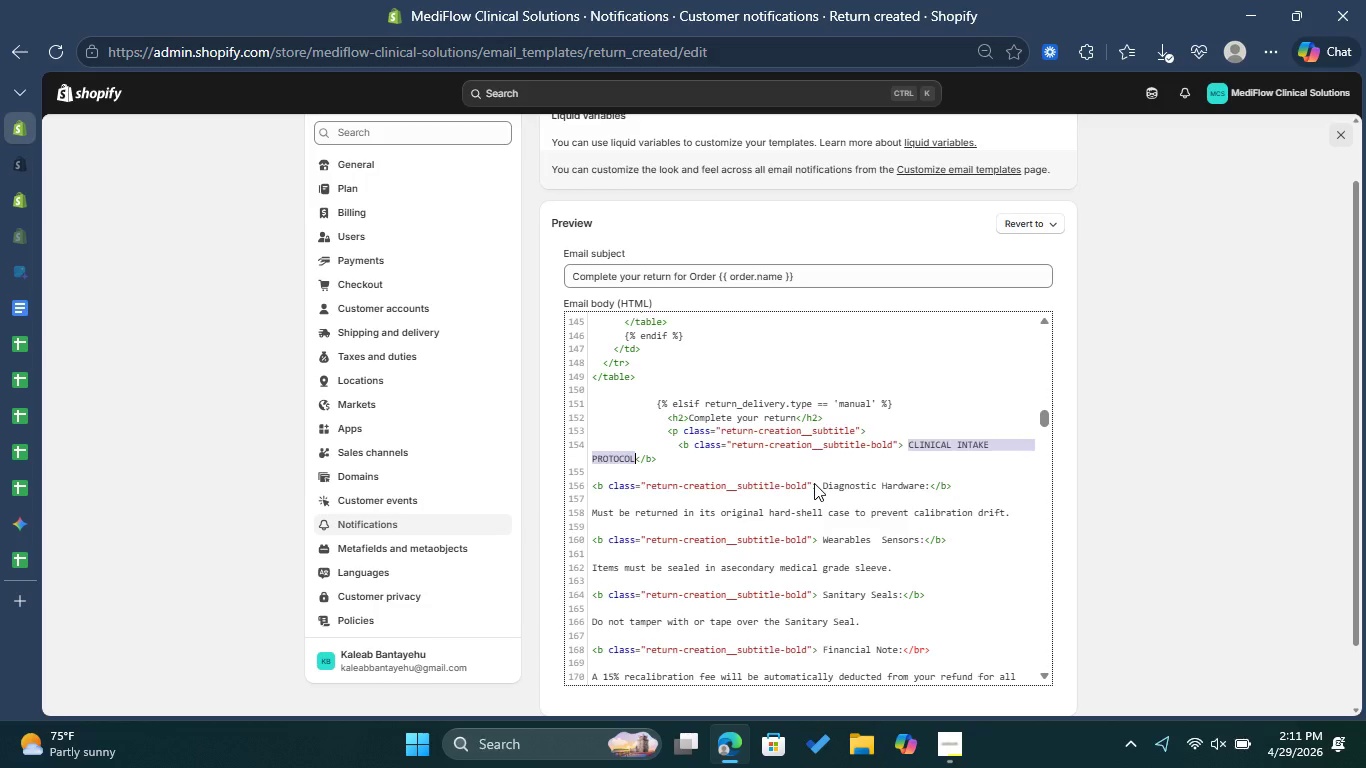 
scroll: coordinate [813, 483], scroll_direction: down, amount: 3.0
 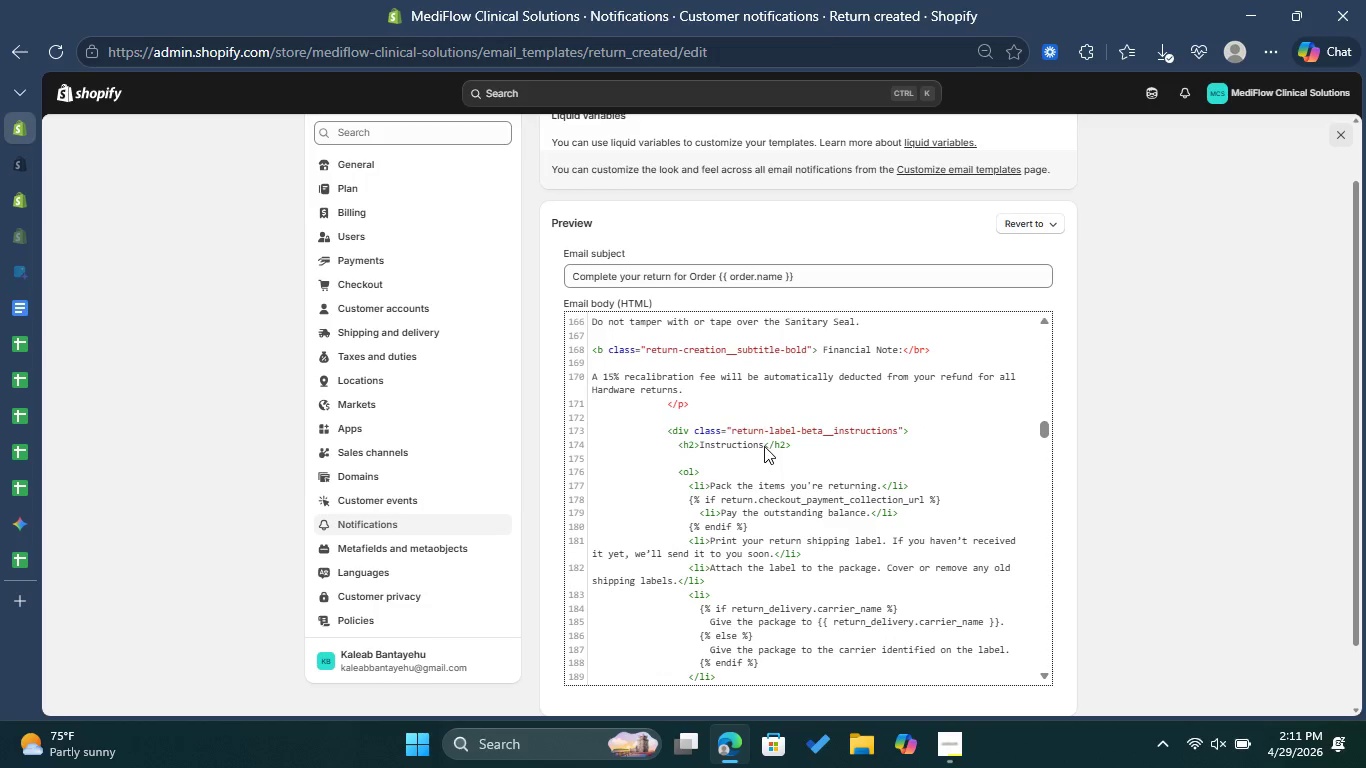 
left_click([761, 446])
 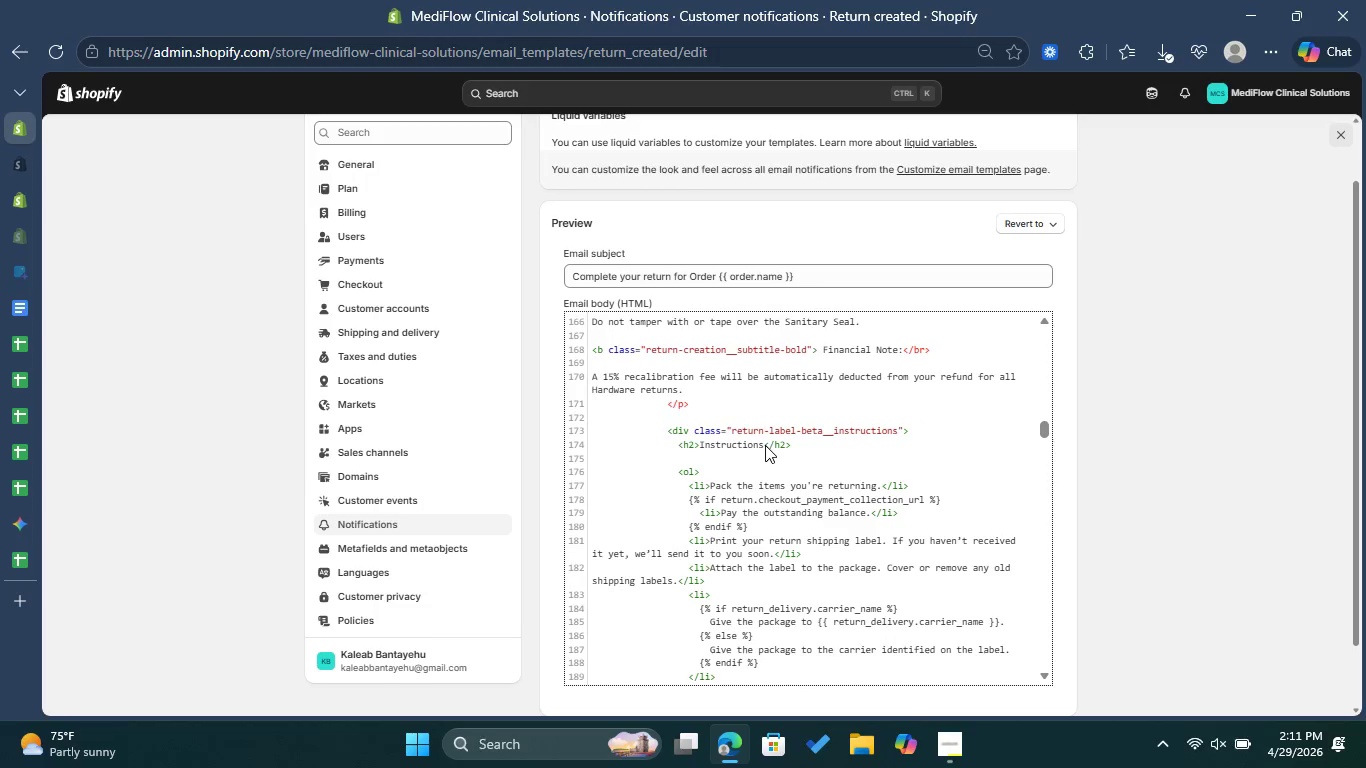 
left_click_drag(start_coordinate=[765, 445], to_coordinate=[697, 442])
 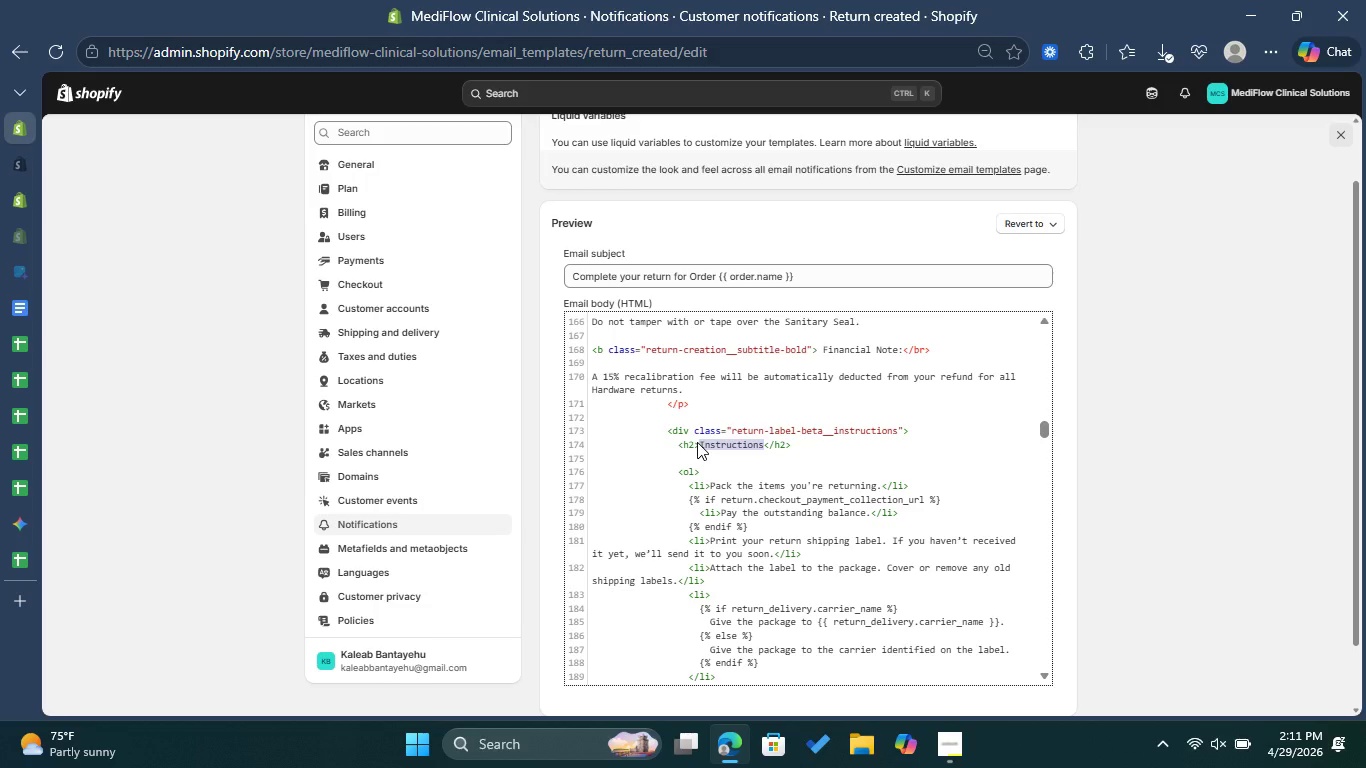 
key(Control+V)
 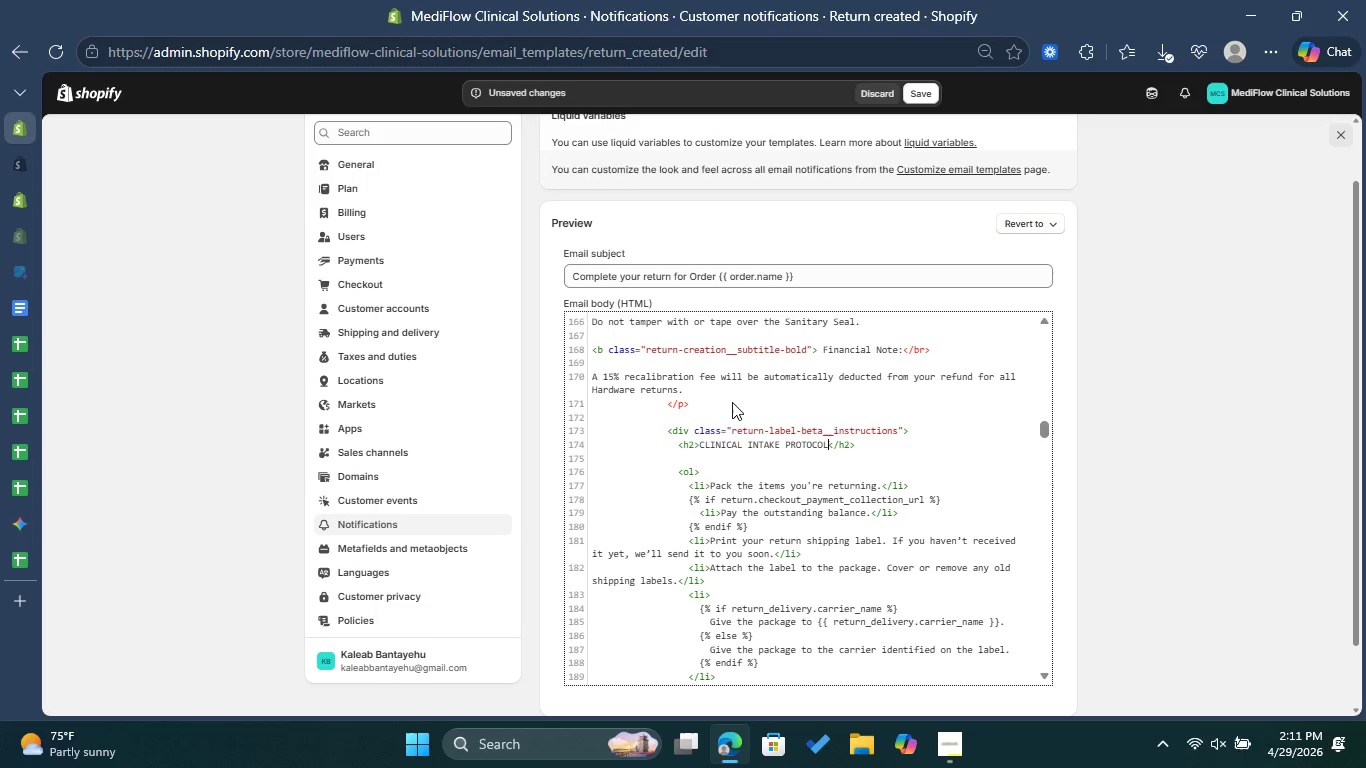 
scroll: coordinate [735, 400], scroll_direction: up, amount: 2.0
 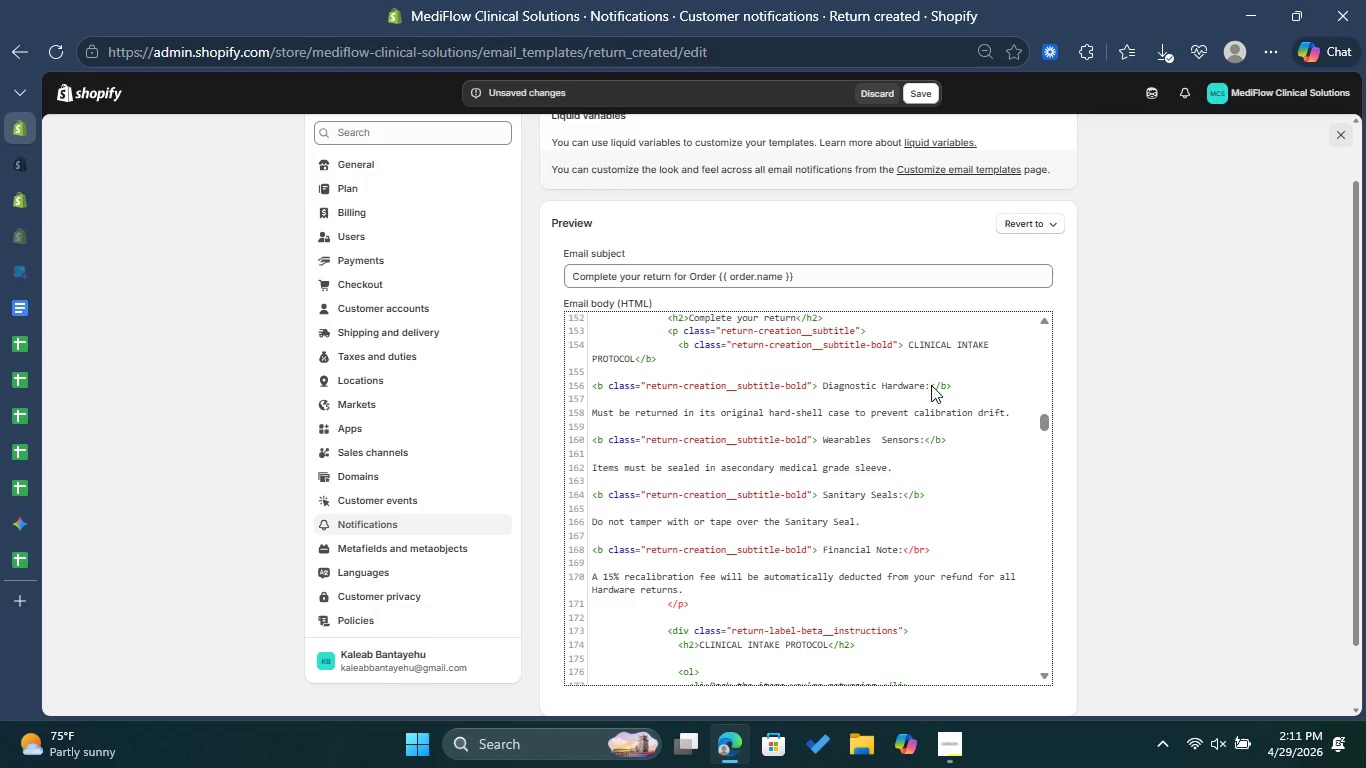 
left_click_drag(start_coordinate=[928, 385], to_coordinate=[825, 386])
 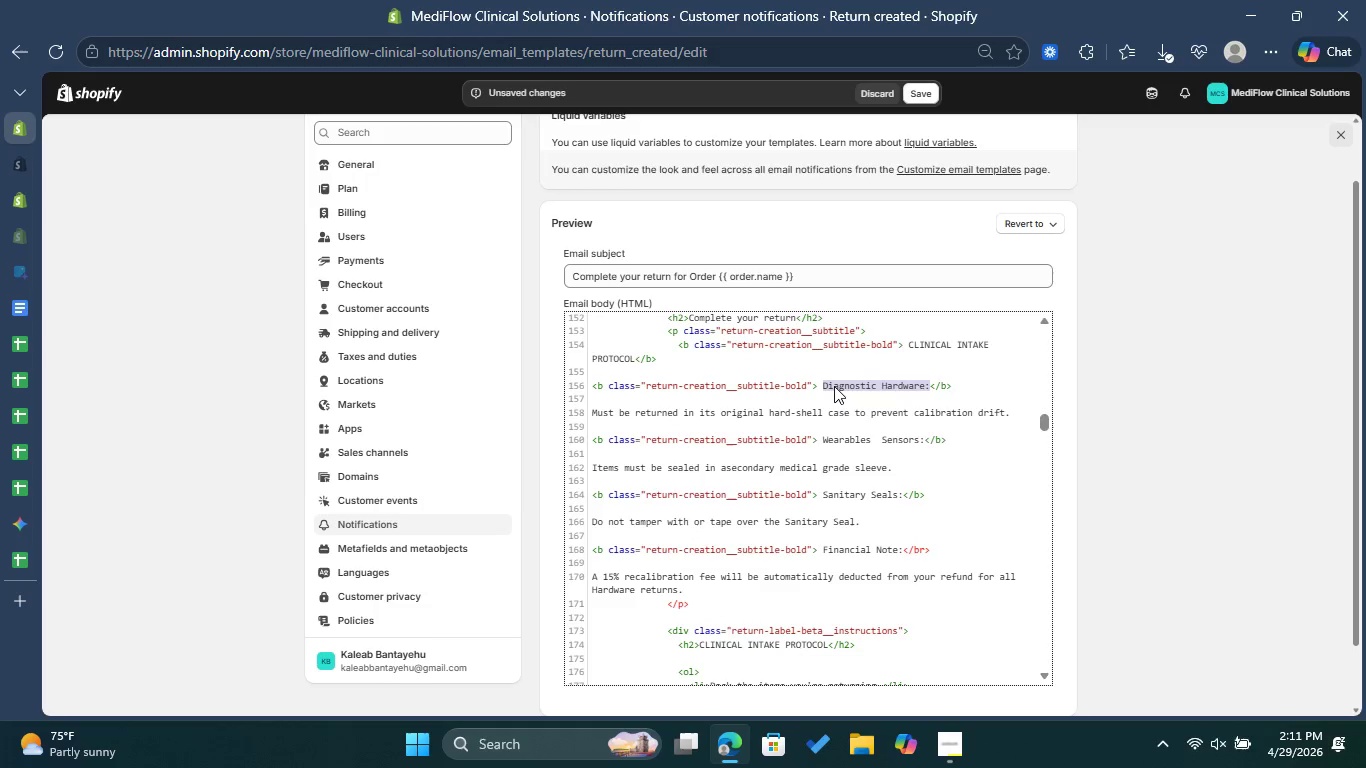 
right_click([834, 386])
 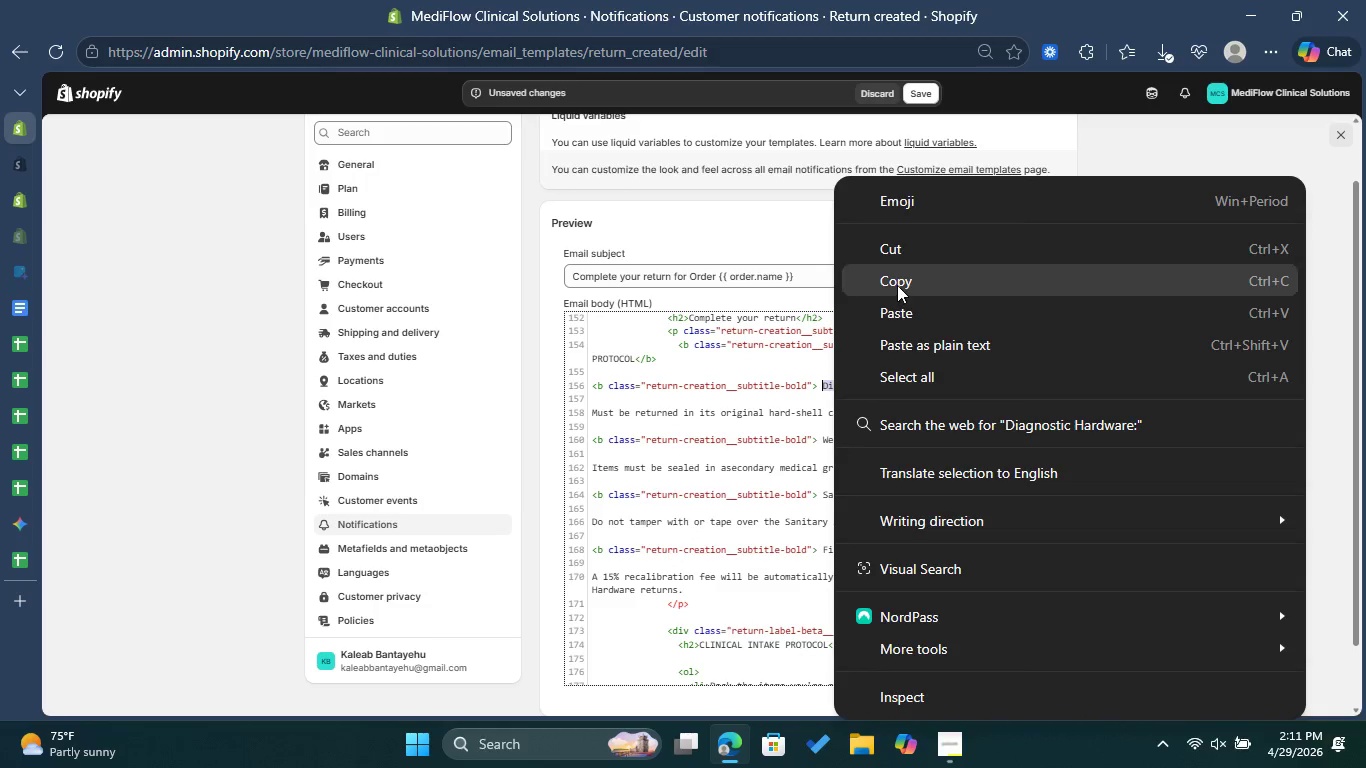 
left_click([897, 284])
 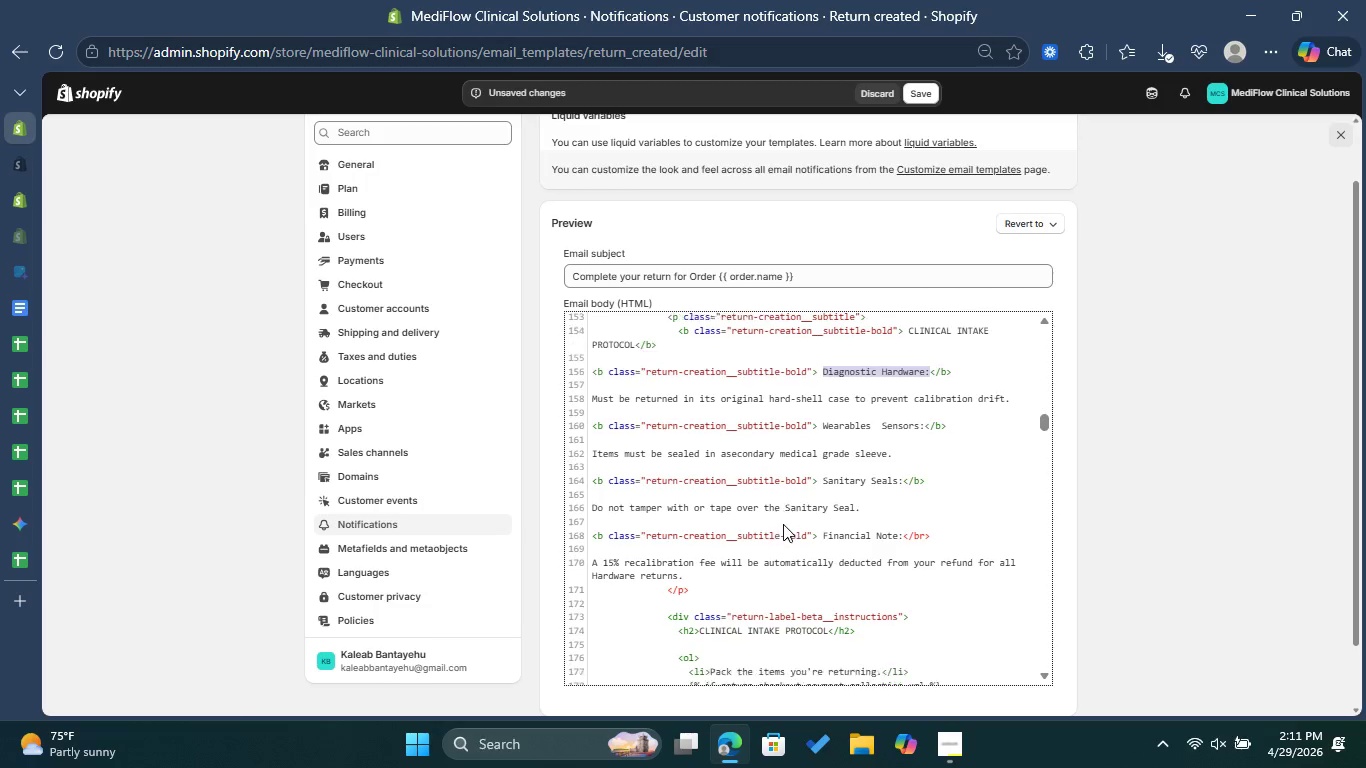 
scroll: coordinate [783, 524], scroll_direction: down, amount: 2.0
 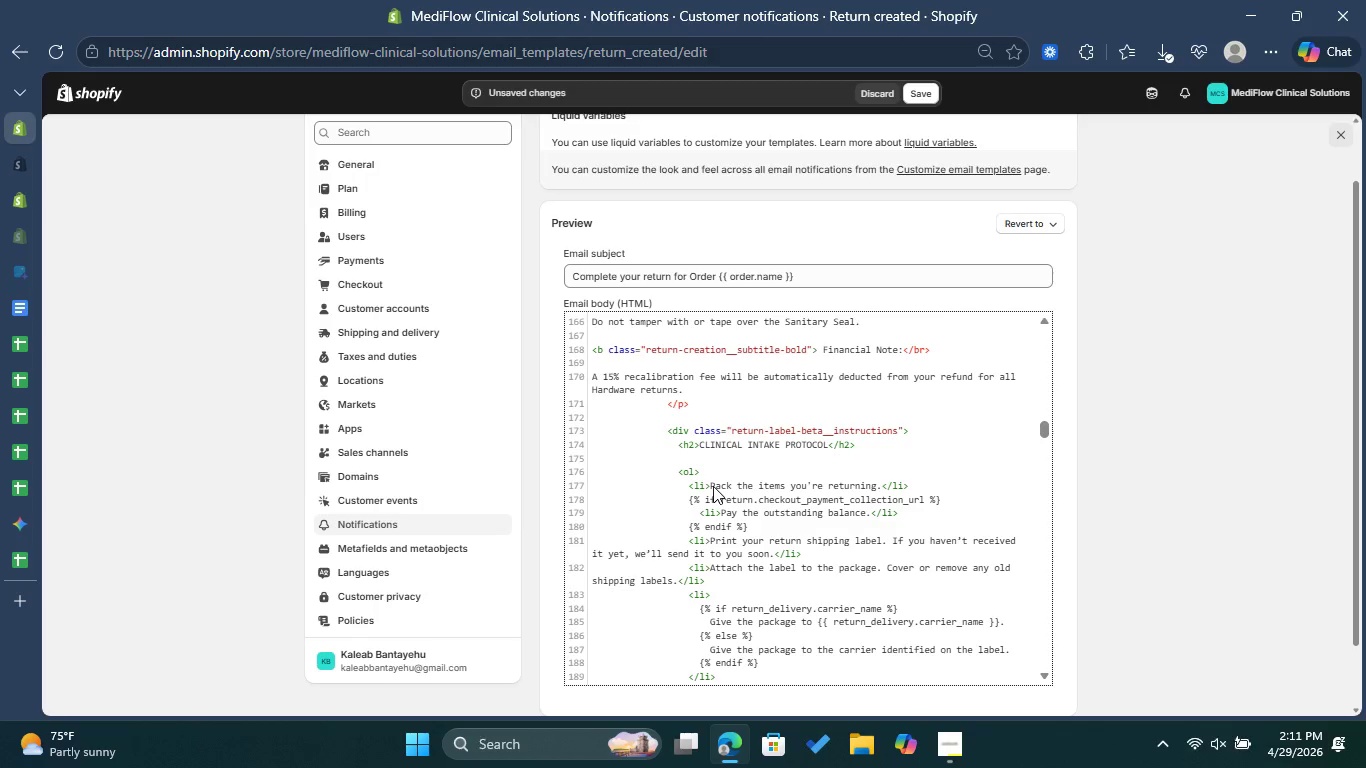 
left_click([713, 486])
 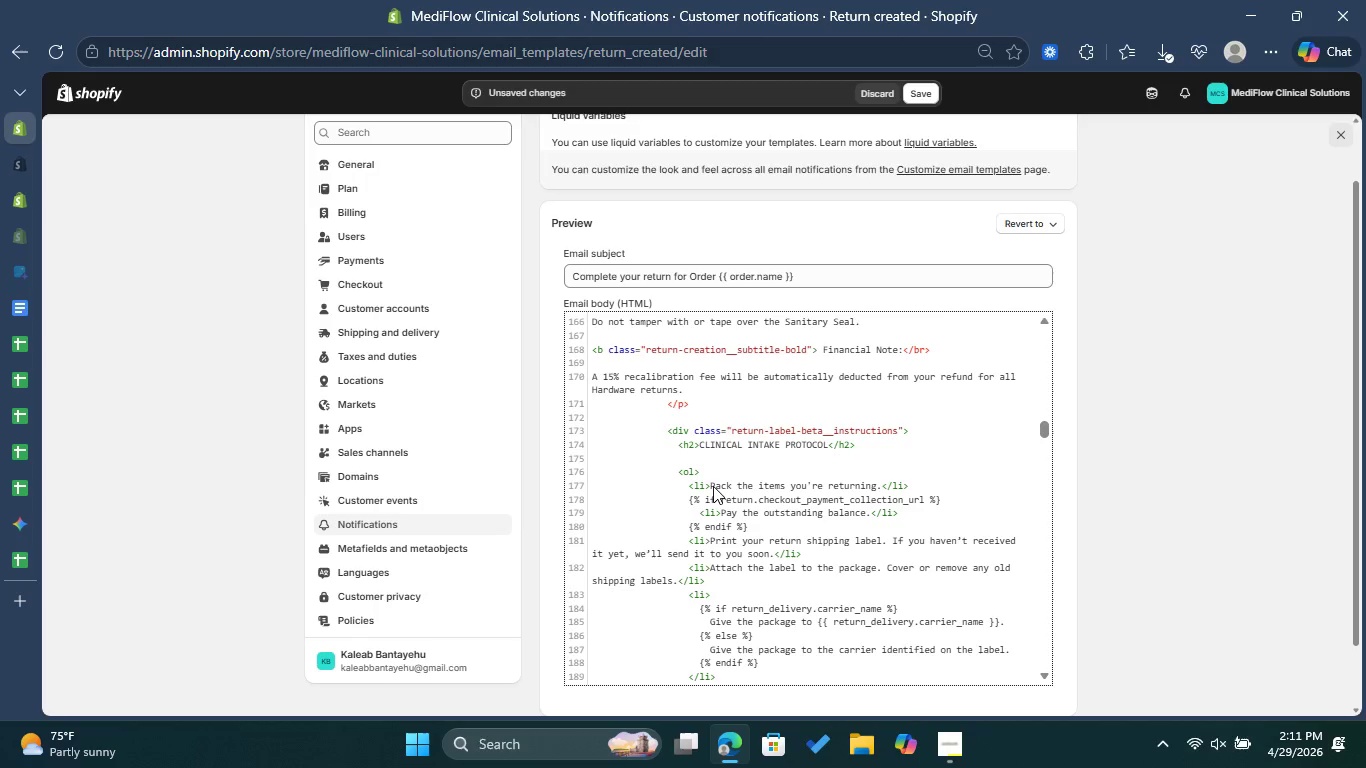 
left_click_drag(start_coordinate=[713, 486], to_coordinate=[880, 482])
 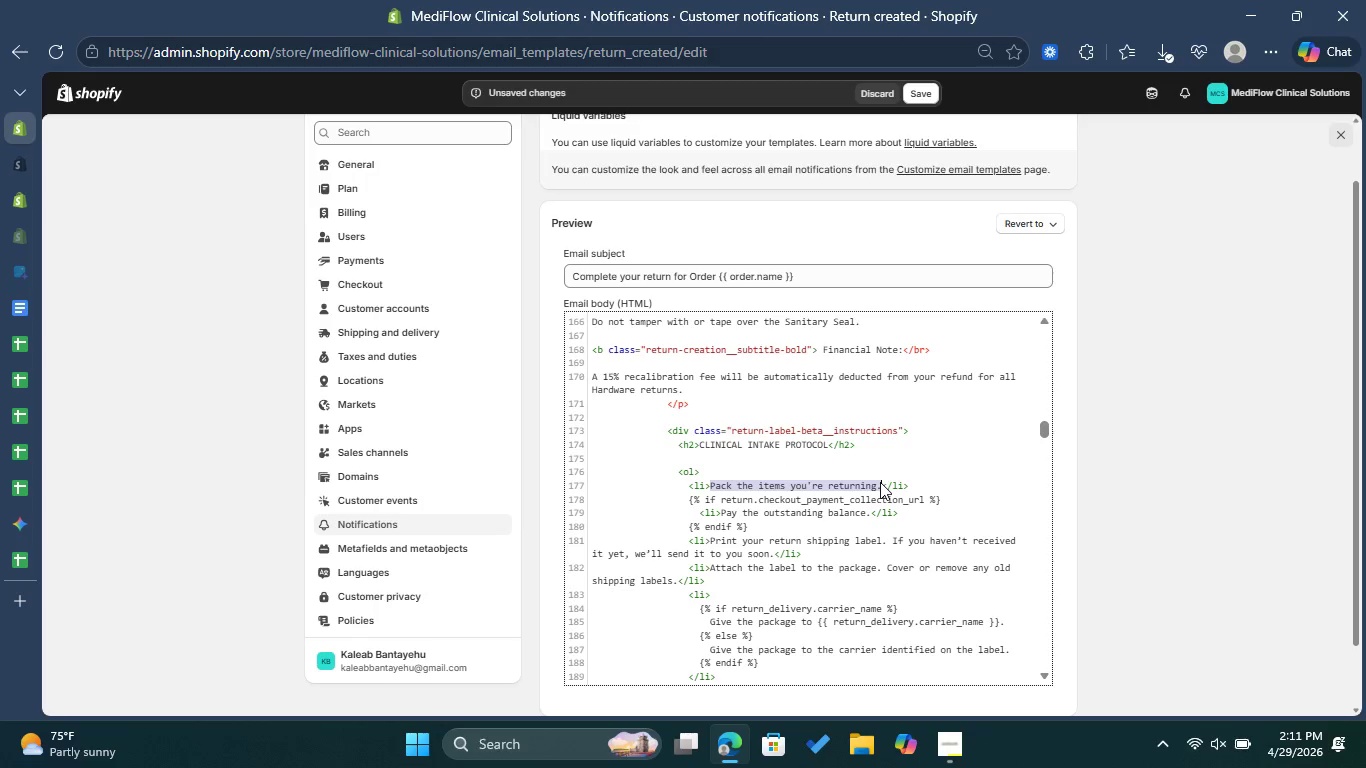 
key(Control+ControlLeft)
 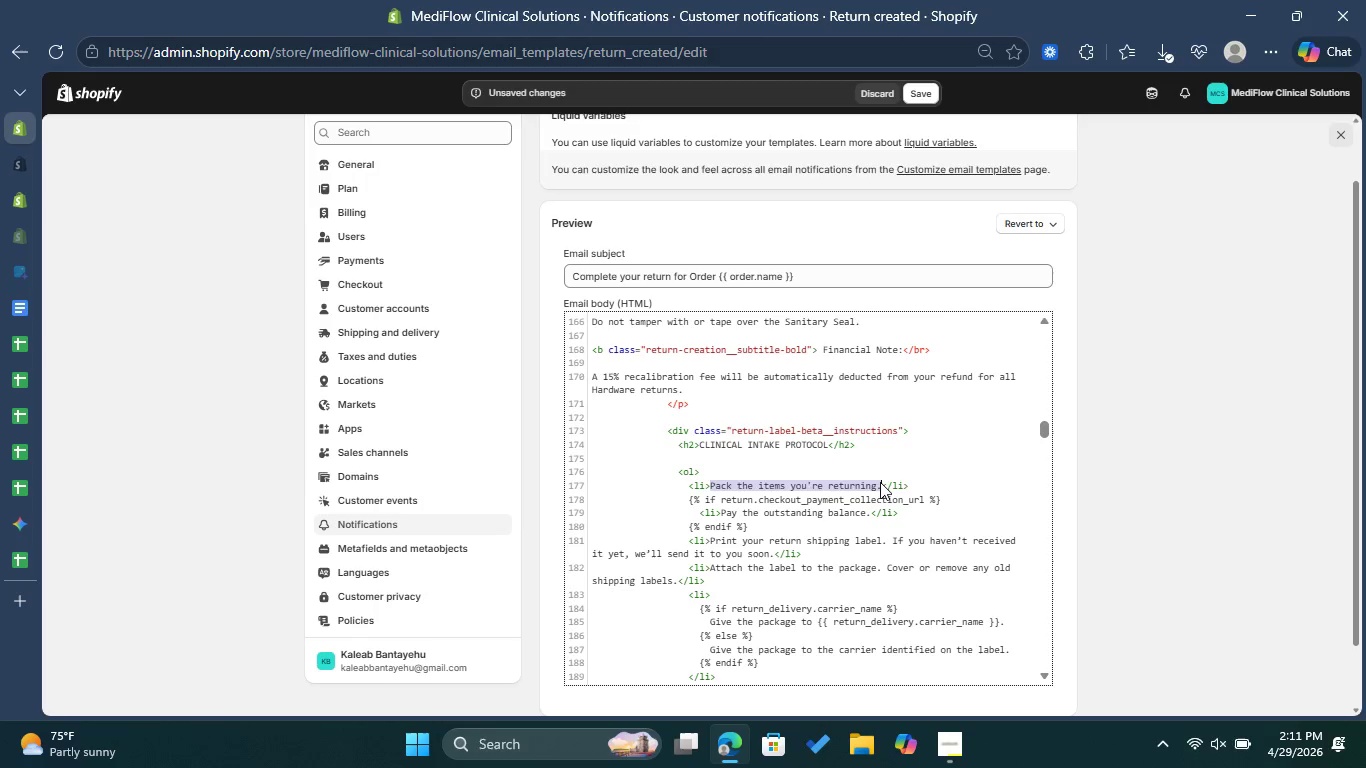 
key(Control+V)
 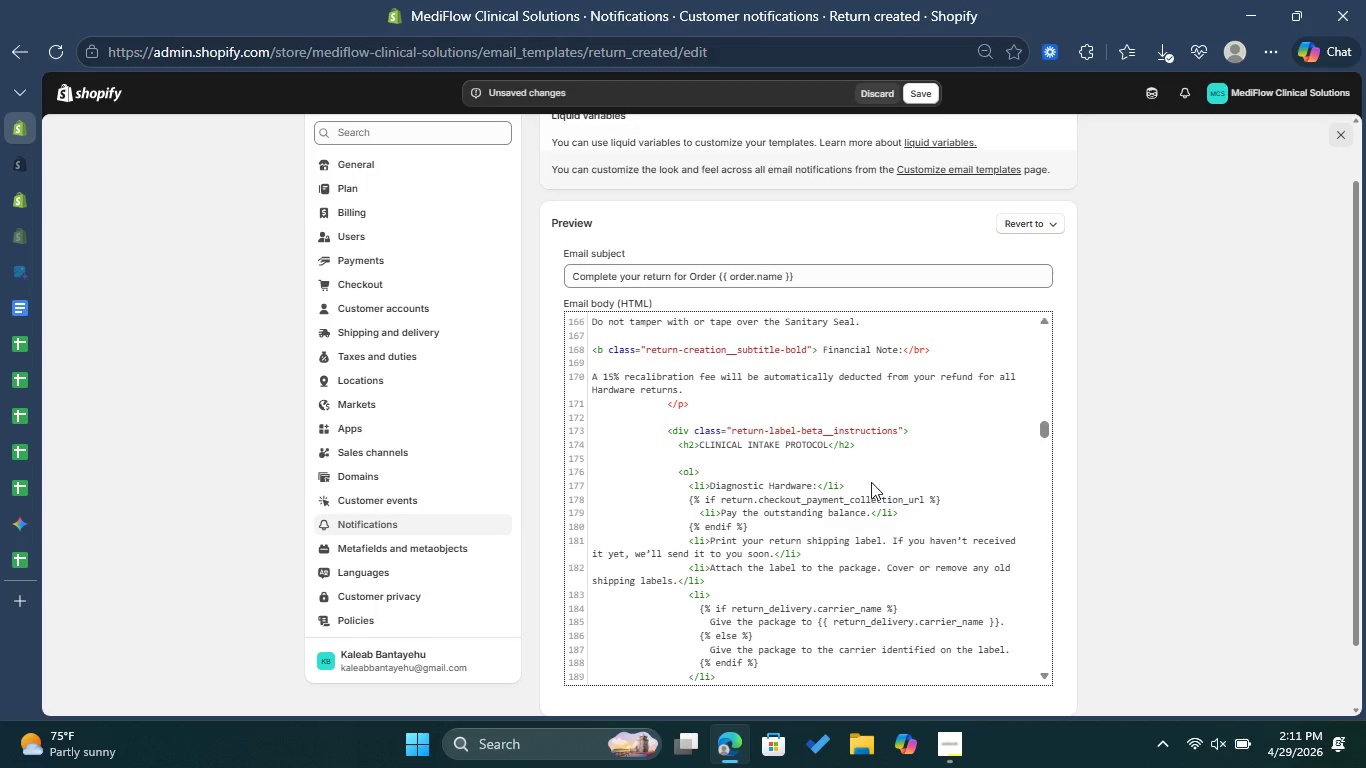 
scroll: coordinate [872, 434], scroll_direction: up, amount: 3.0
 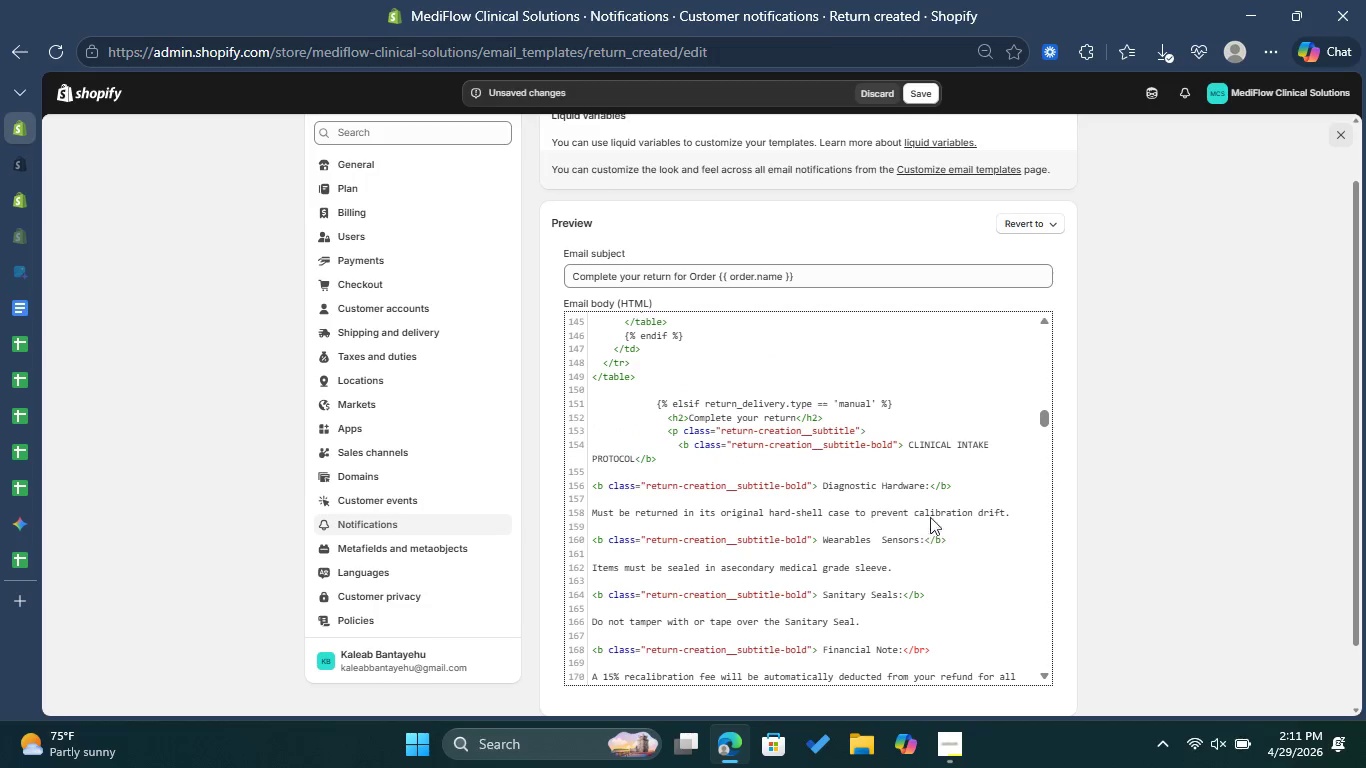 
left_click_drag(start_coordinate=[1023, 510], to_coordinate=[588, 512])
 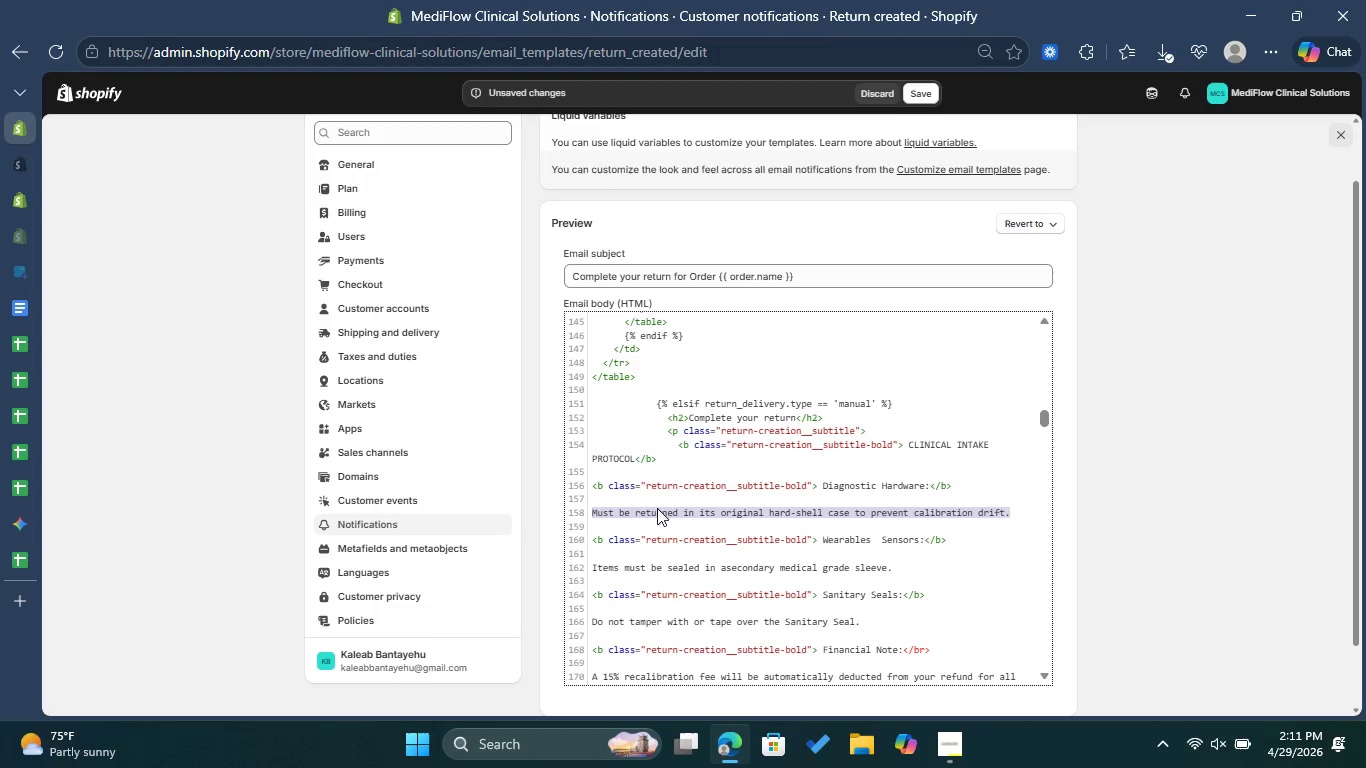 
right_click([657, 508])
 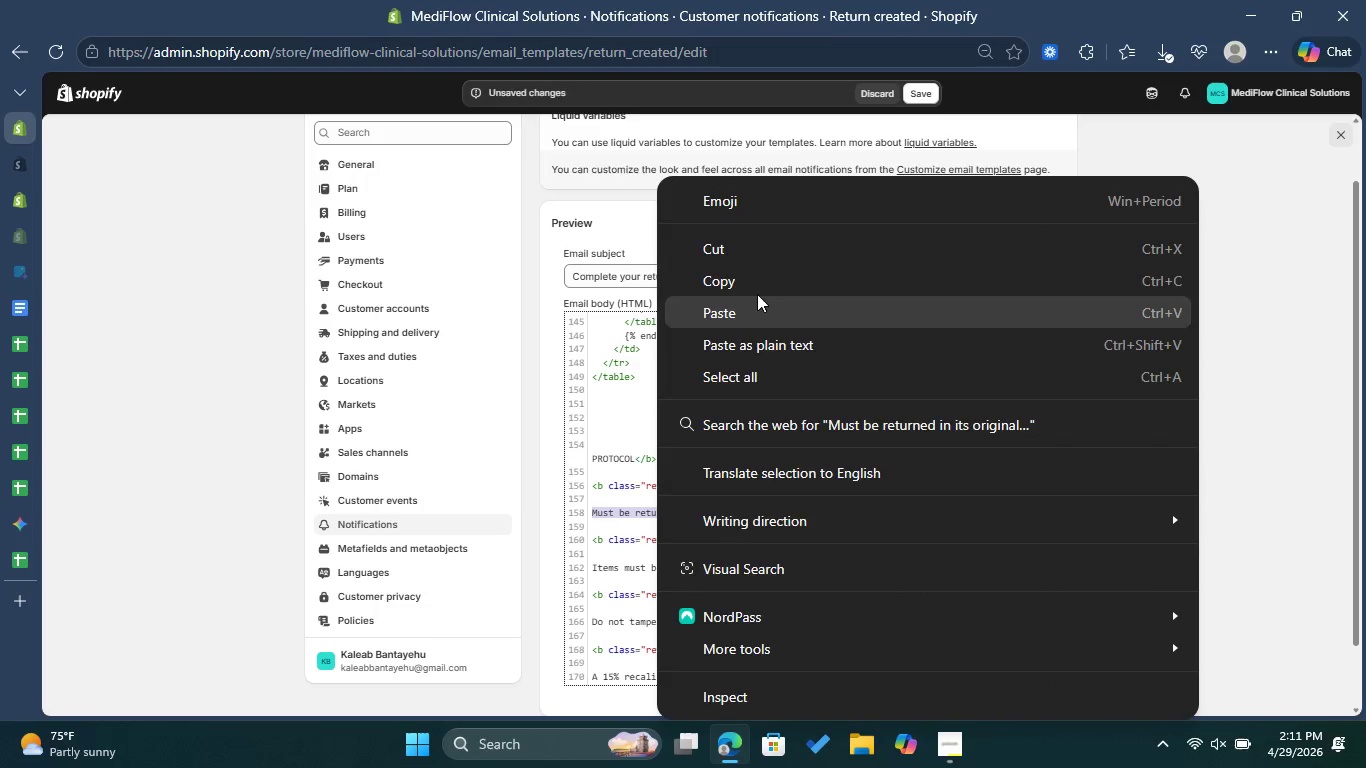 
left_click([757, 287])
 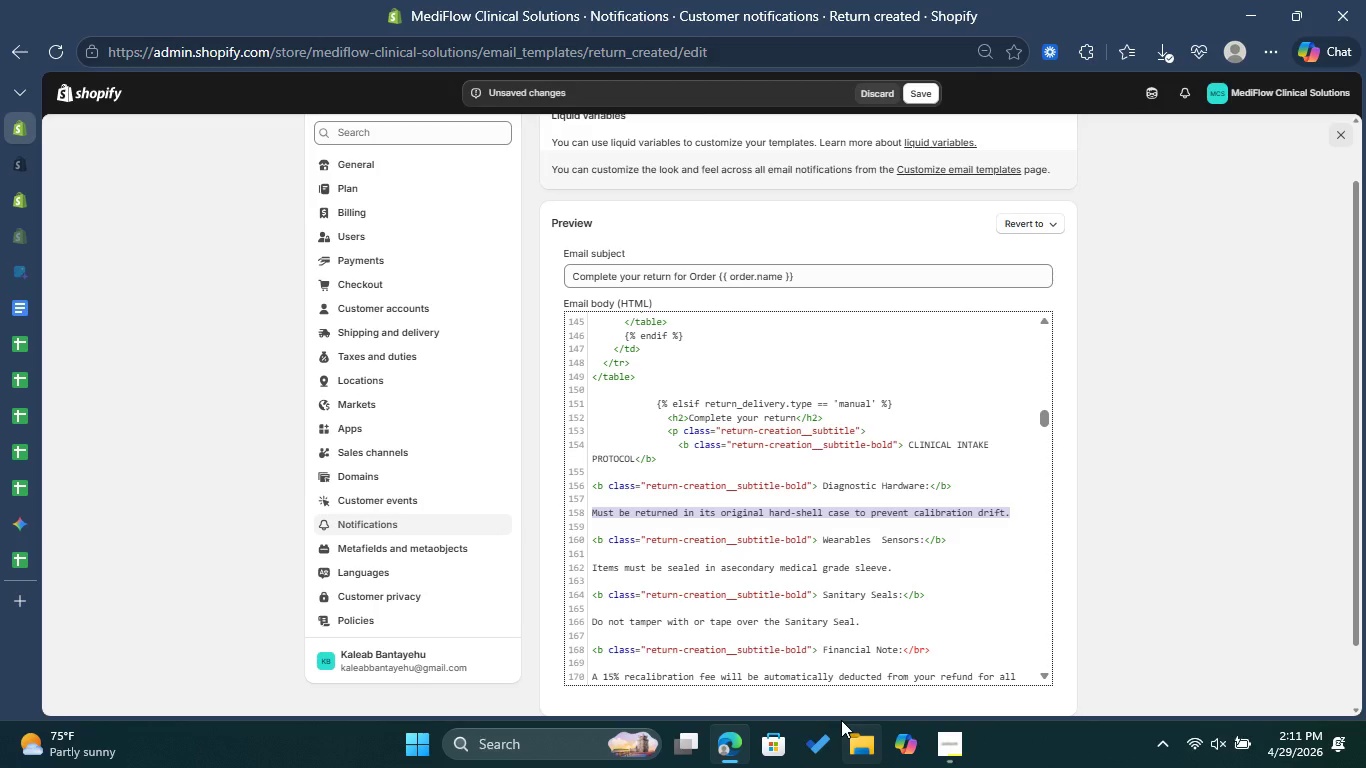 
scroll: coordinate [801, 580], scroll_direction: down, amount: 2.0
 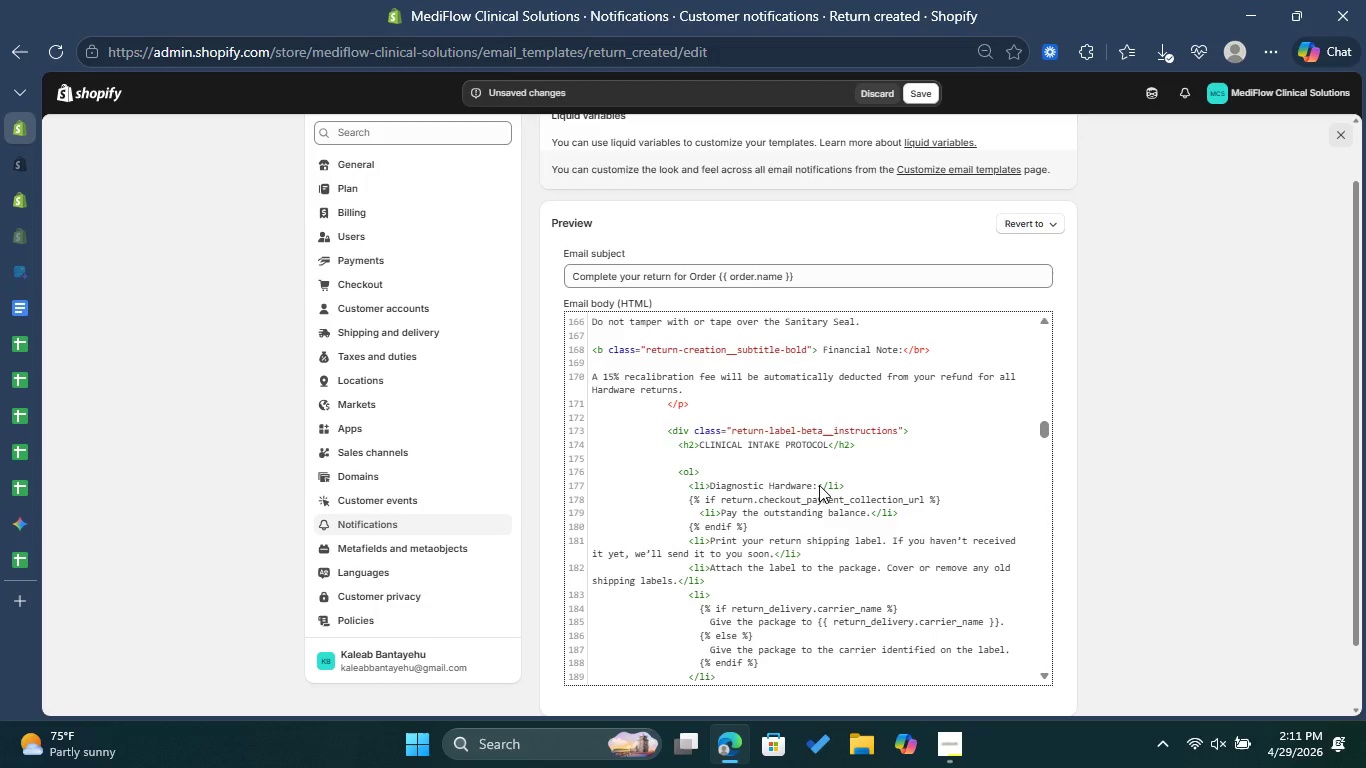 
left_click([819, 485])
 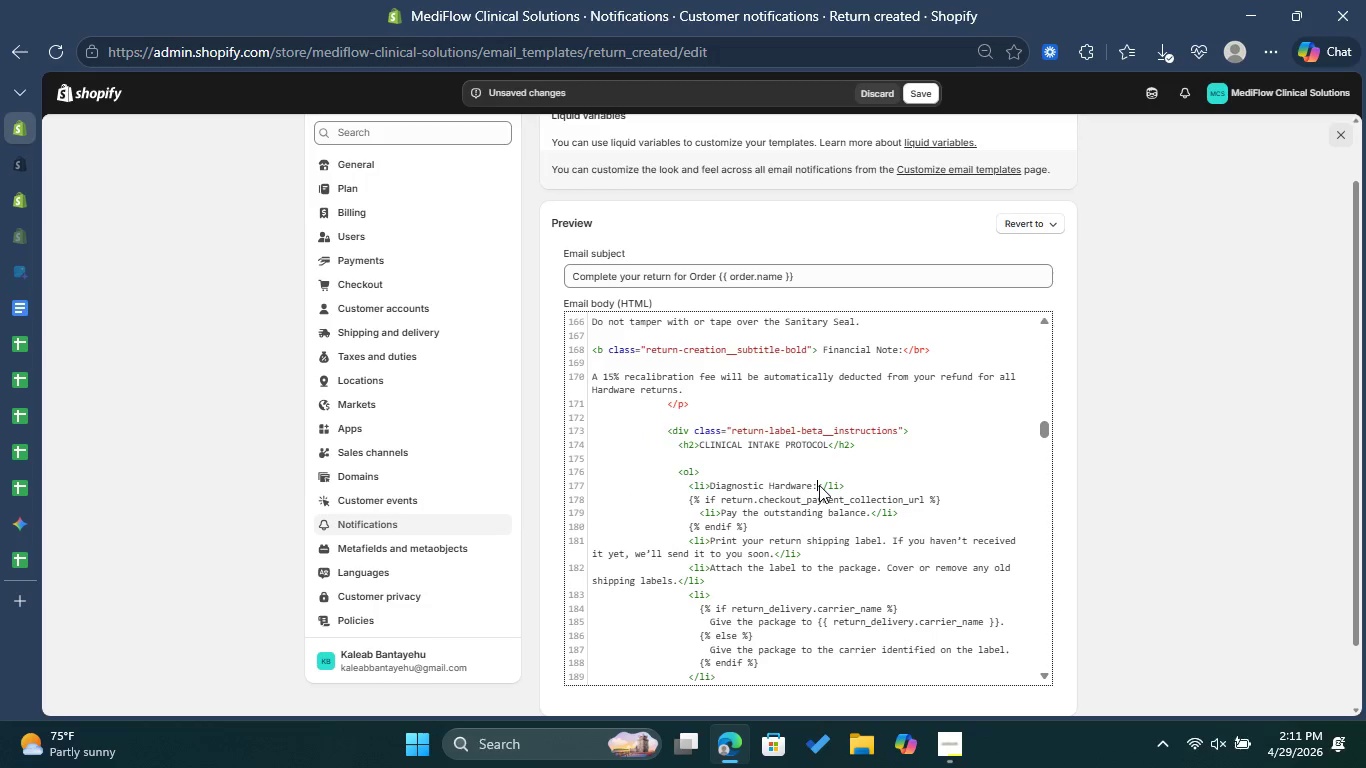 
key(Space)
 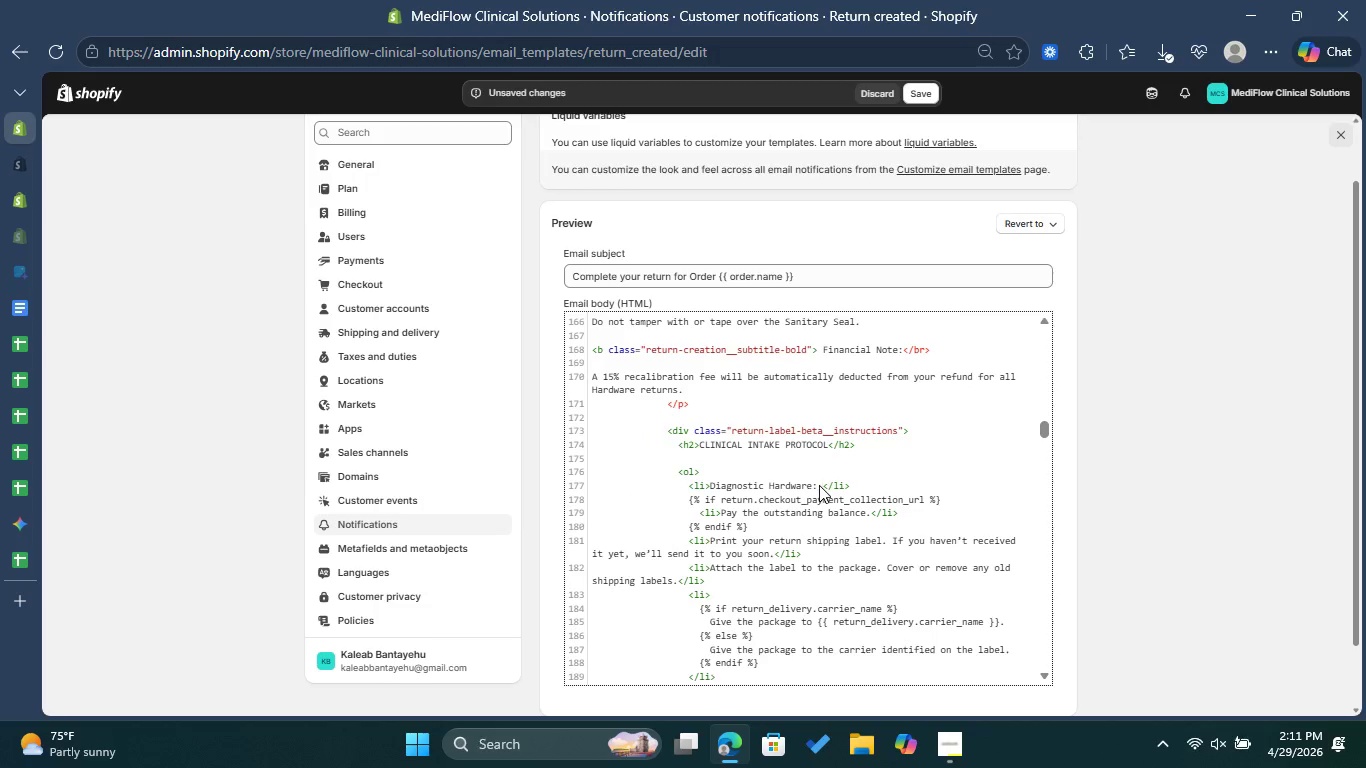 
key(Control+V)
 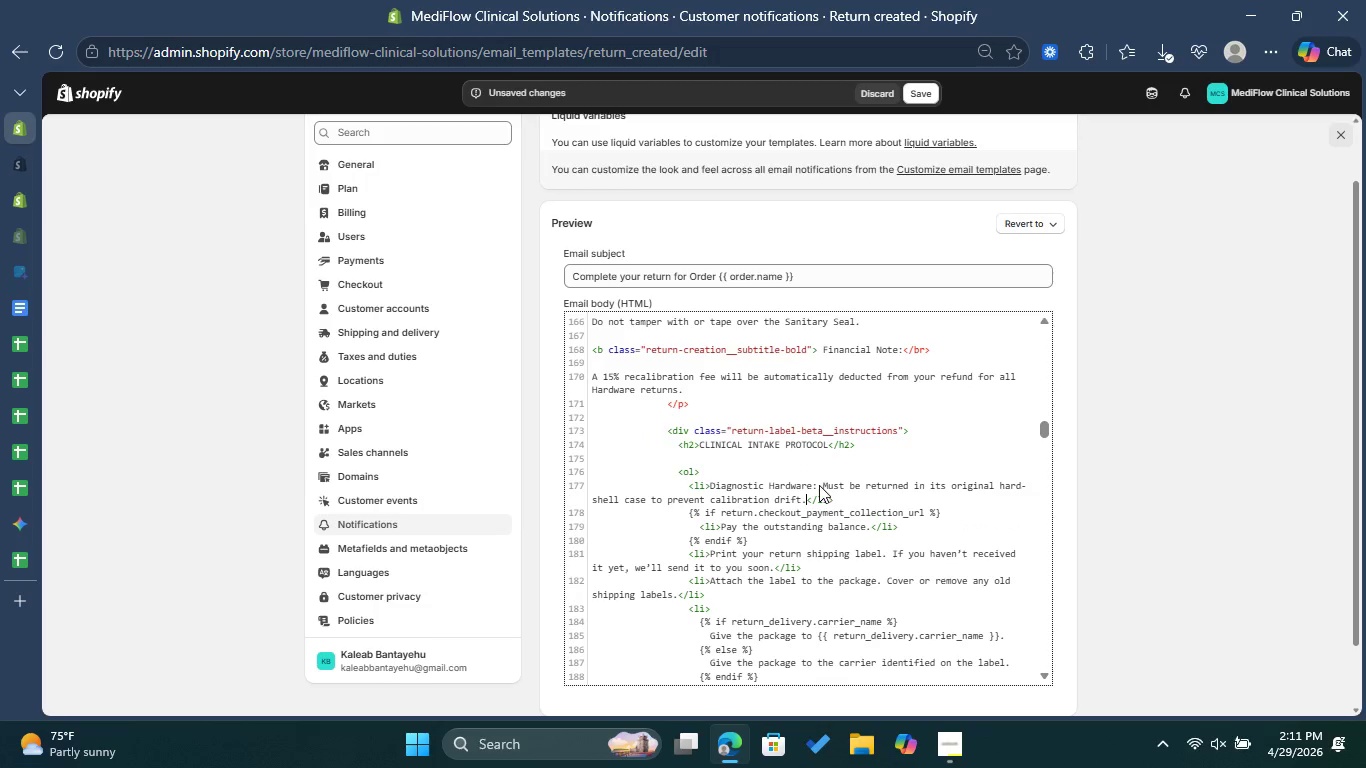 
scroll: coordinate [826, 455], scroll_direction: up, amount: 2.0
 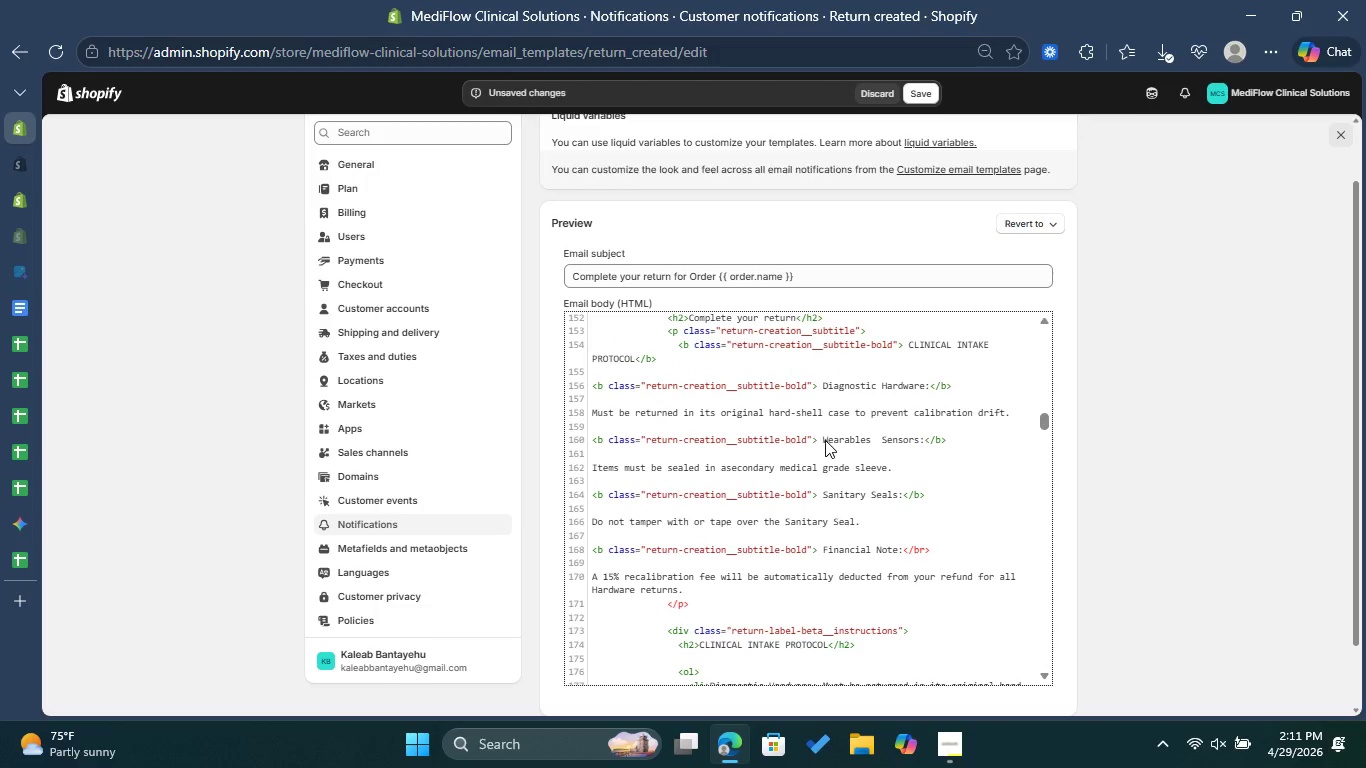 
left_click_drag(start_coordinate=[822, 439], to_coordinate=[920, 439])
 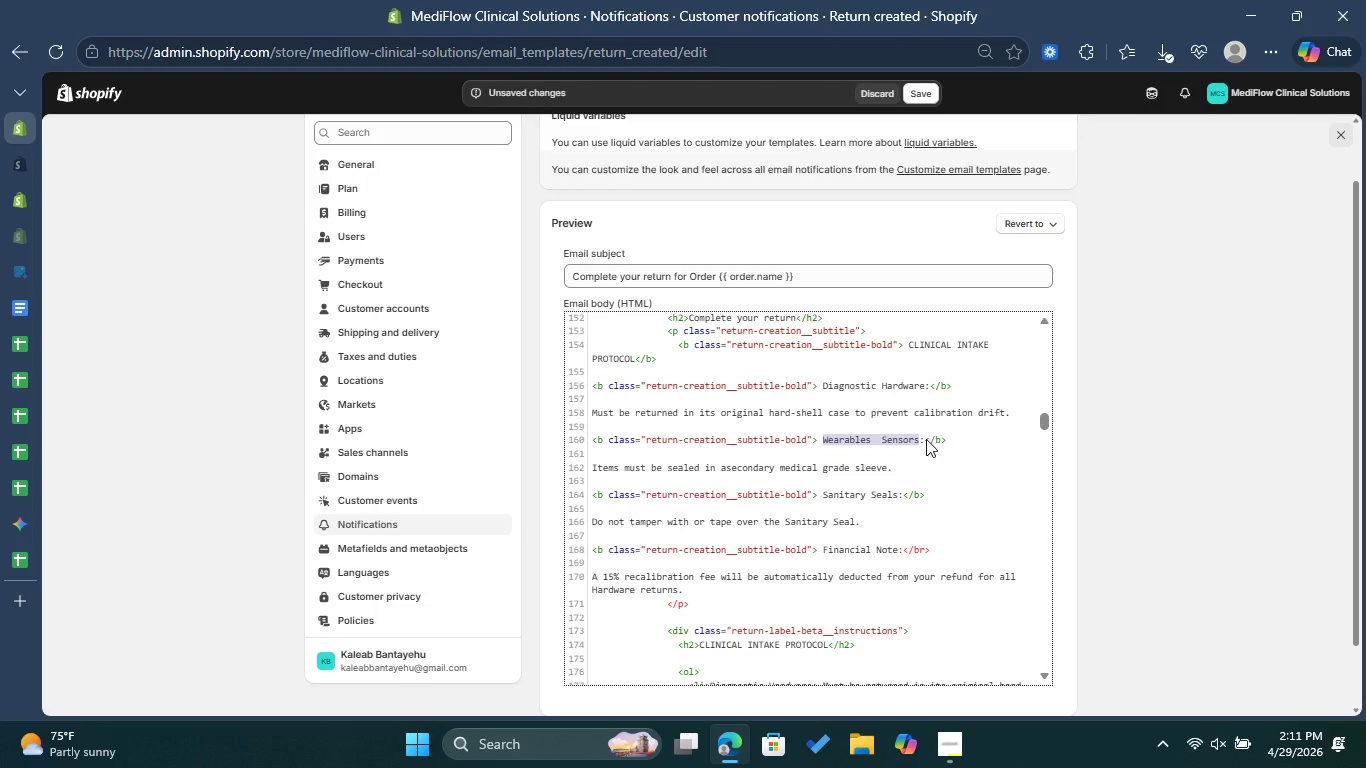 
left_click_drag(start_coordinate=[926, 439], to_coordinate=[823, 437])
 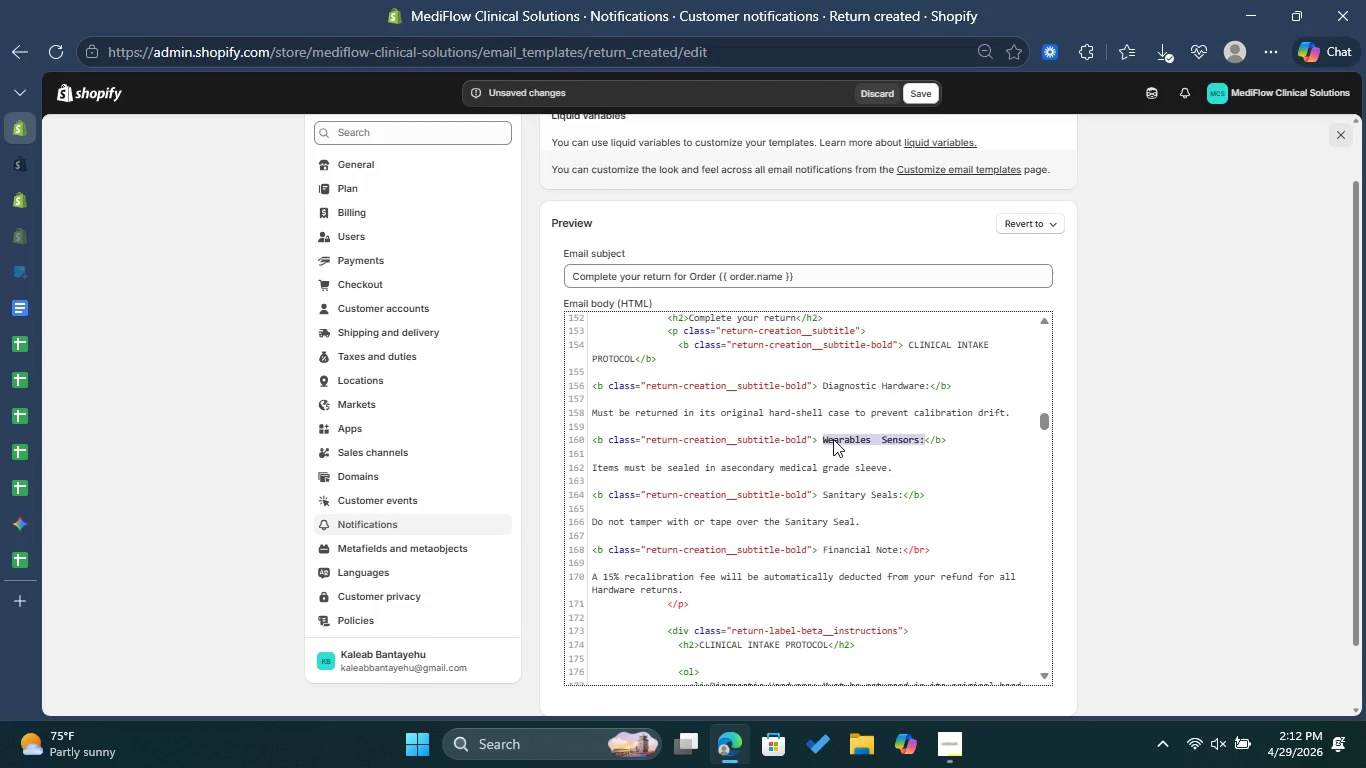 
right_click([833, 439])
 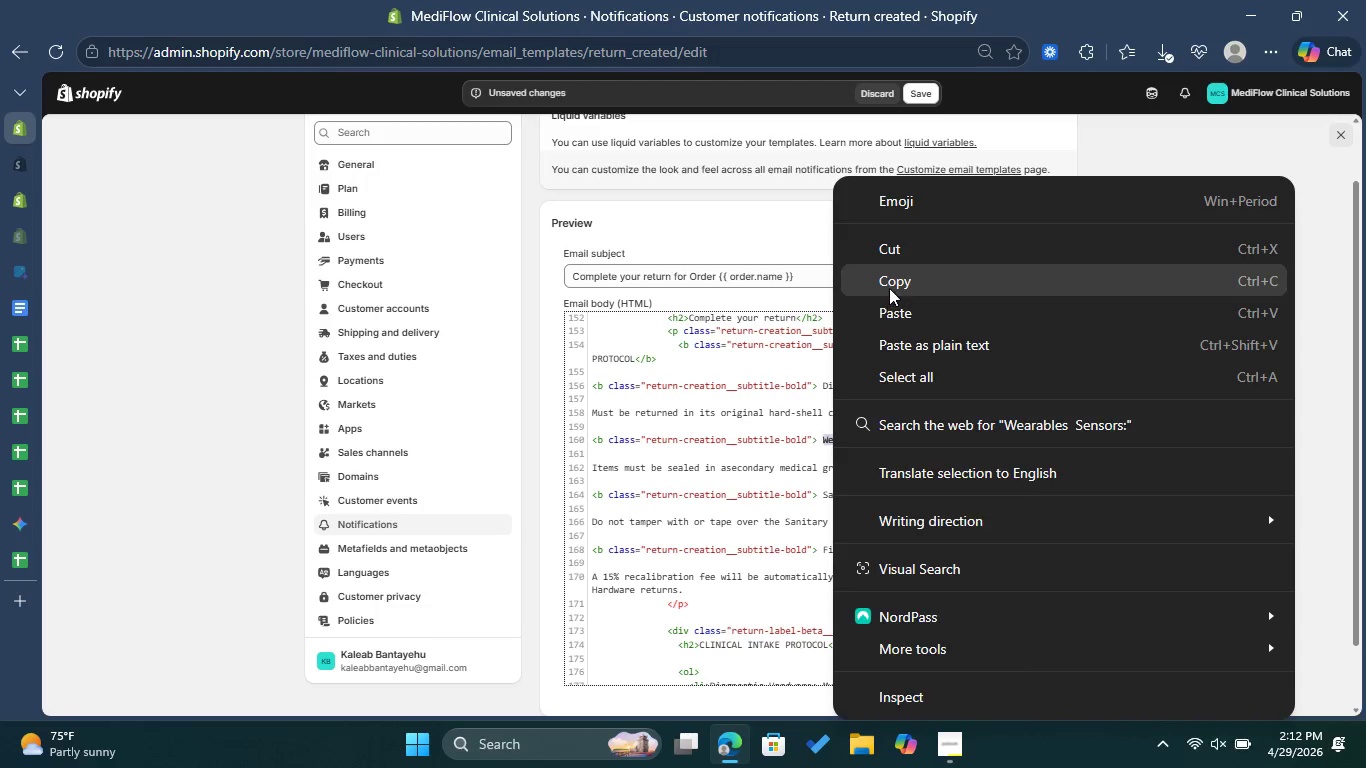 
left_click([890, 288])
 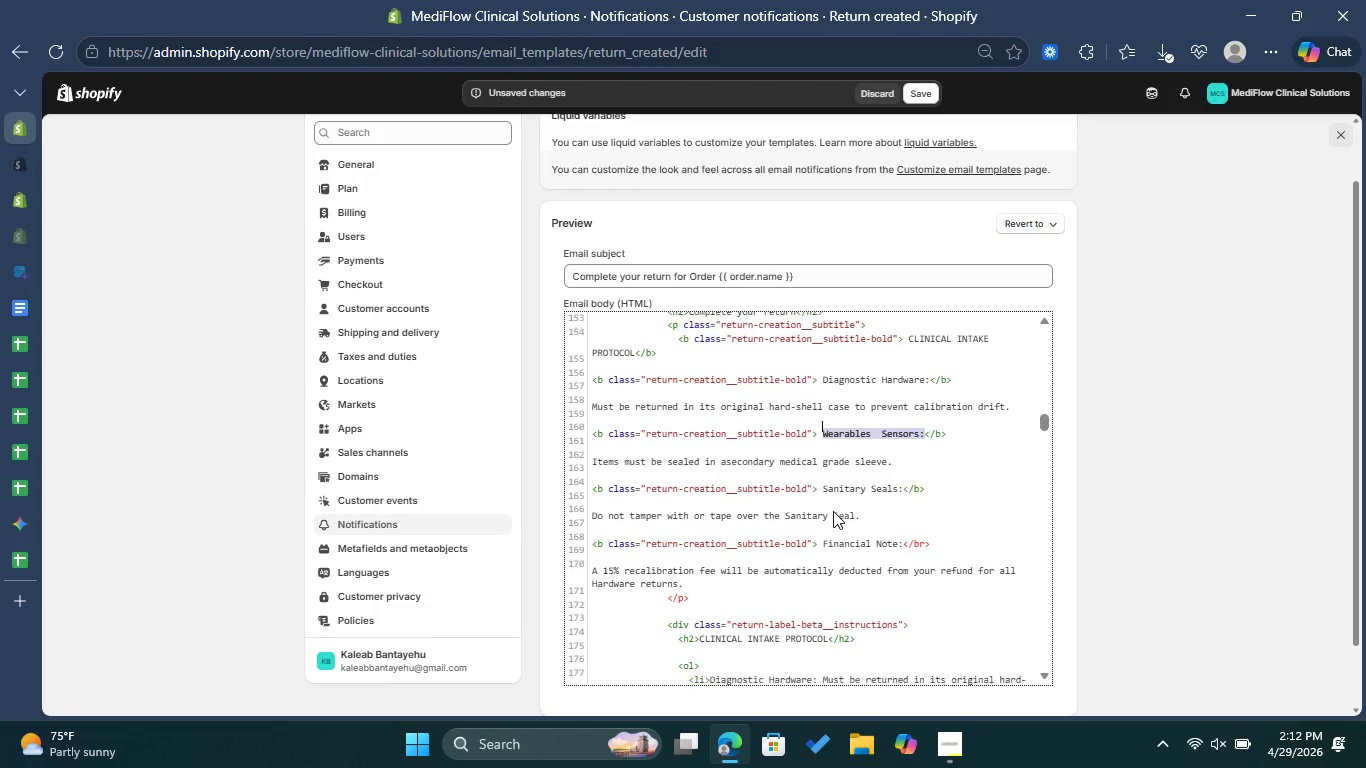 
scroll: coordinate [833, 511], scroll_direction: down, amount: 2.0
 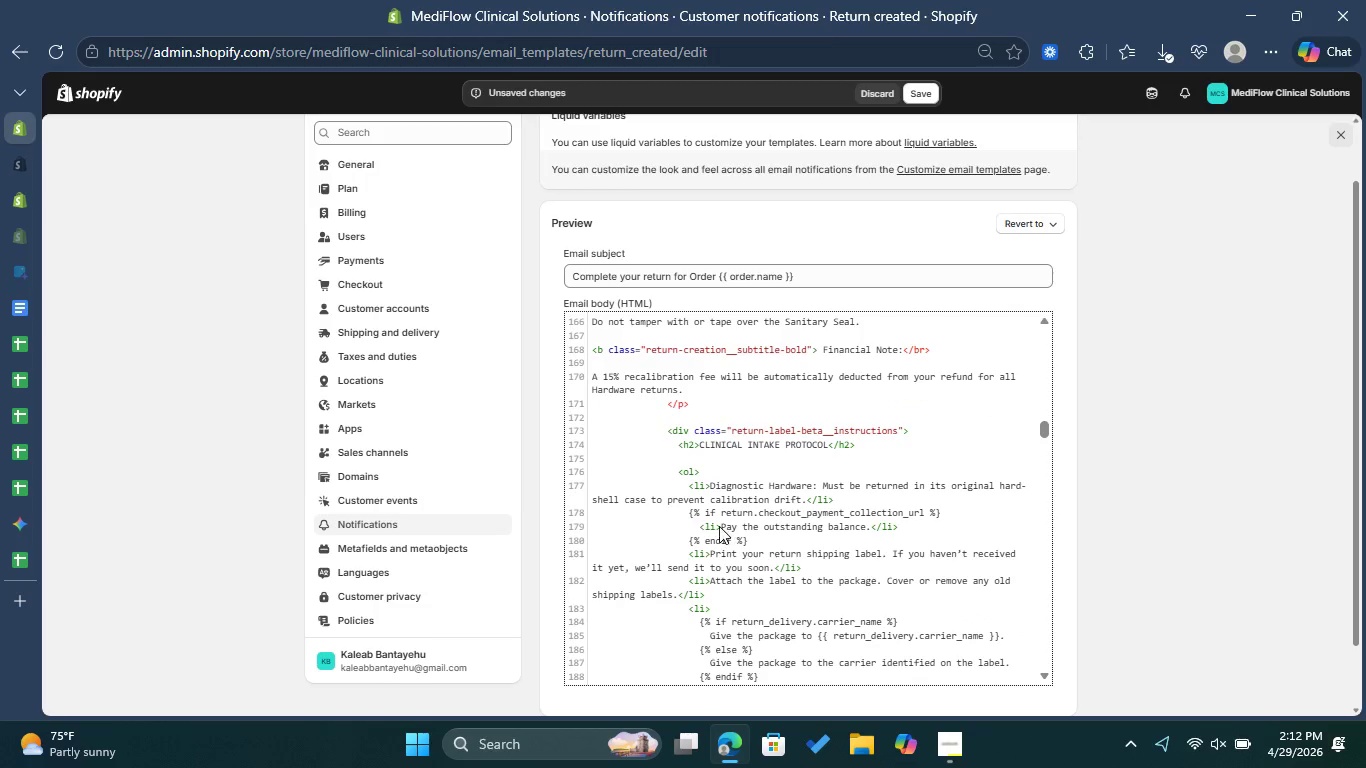 
left_click_drag(start_coordinate=[720, 525], to_coordinate=[869, 533])
 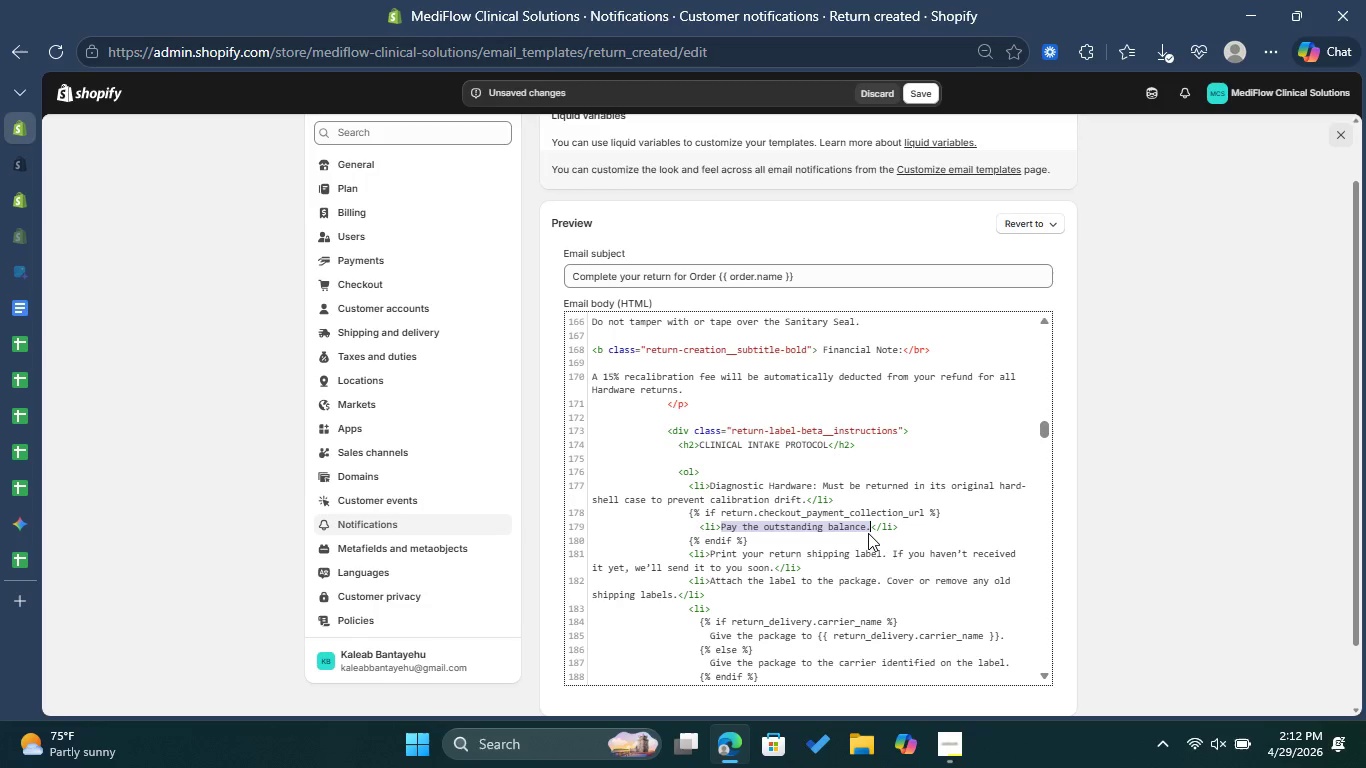 
key(Control+V)
 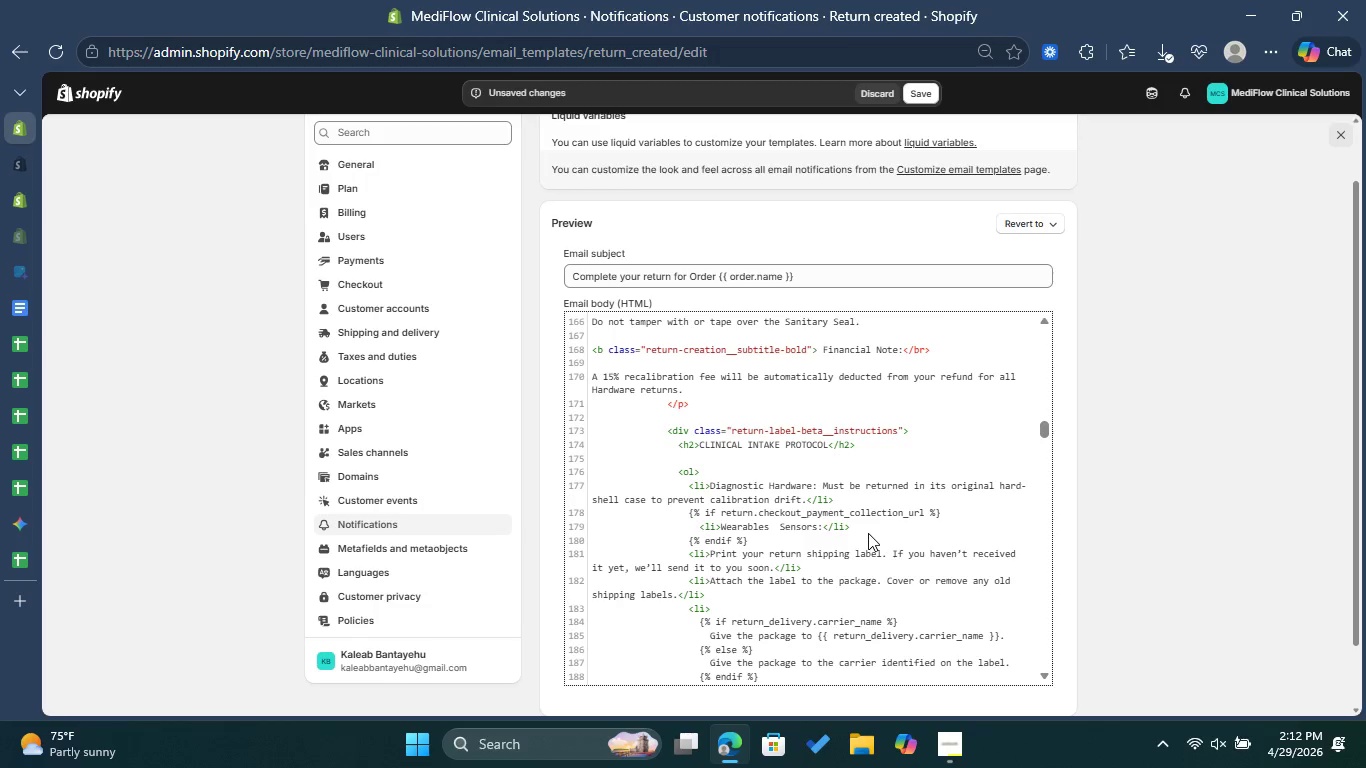 
wait(8.09)
 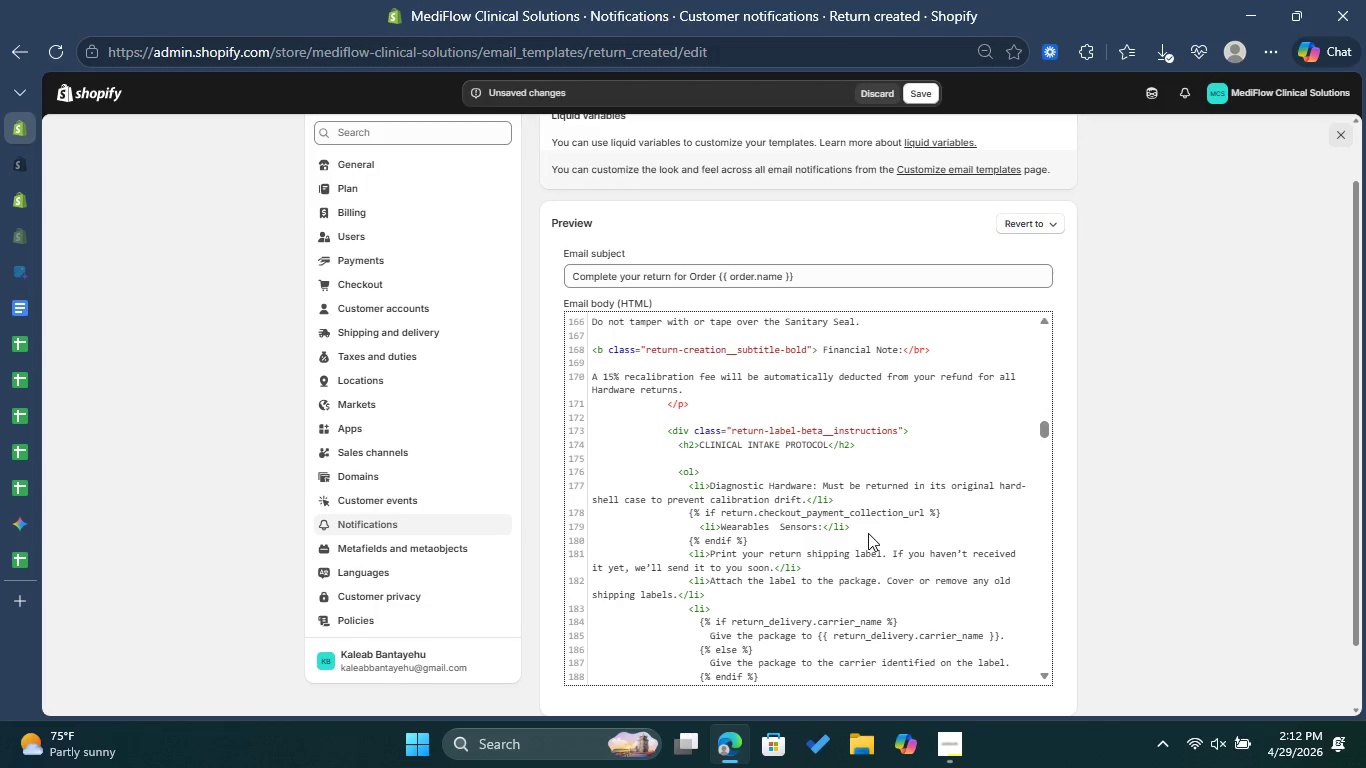 
scroll: coordinate [827, 473], scroll_direction: up, amount: 2.0
 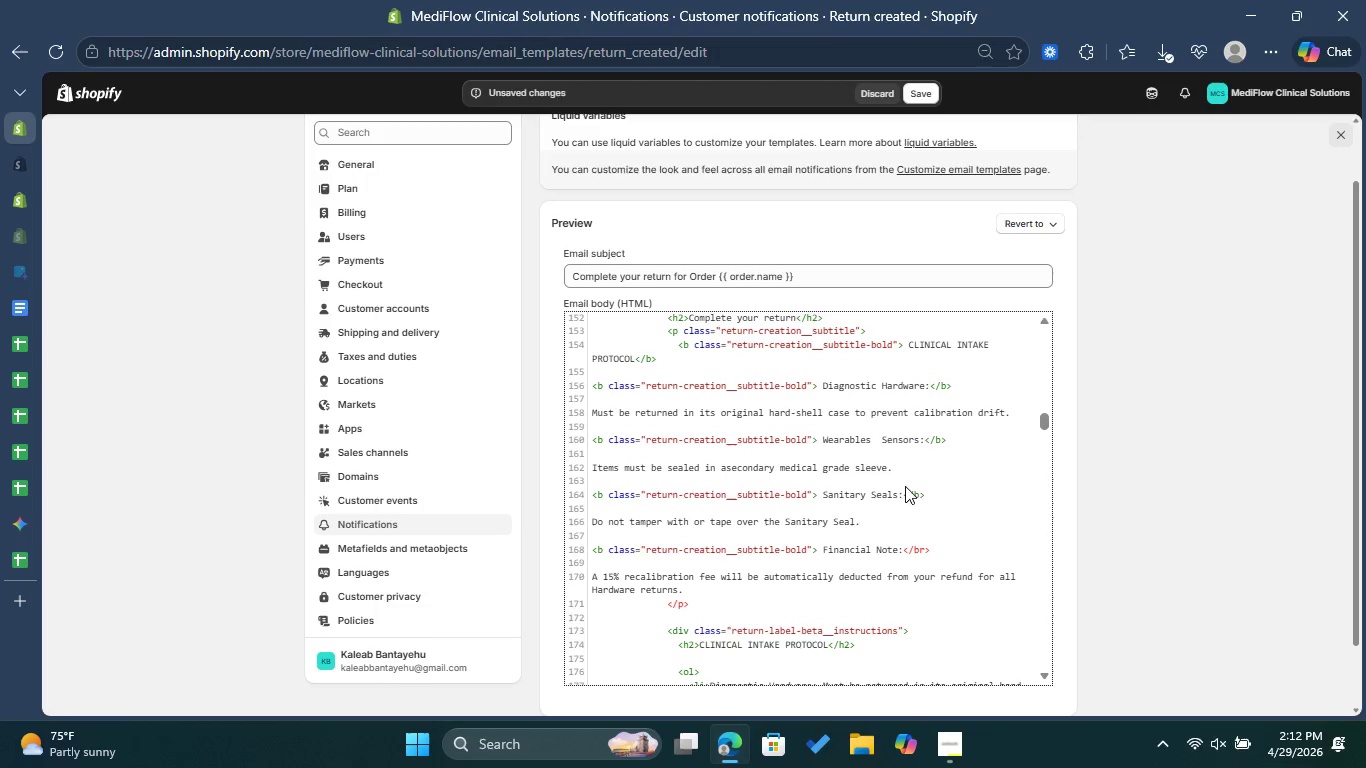 
left_click_drag(start_coordinate=[923, 466], to_coordinate=[592, 466])
 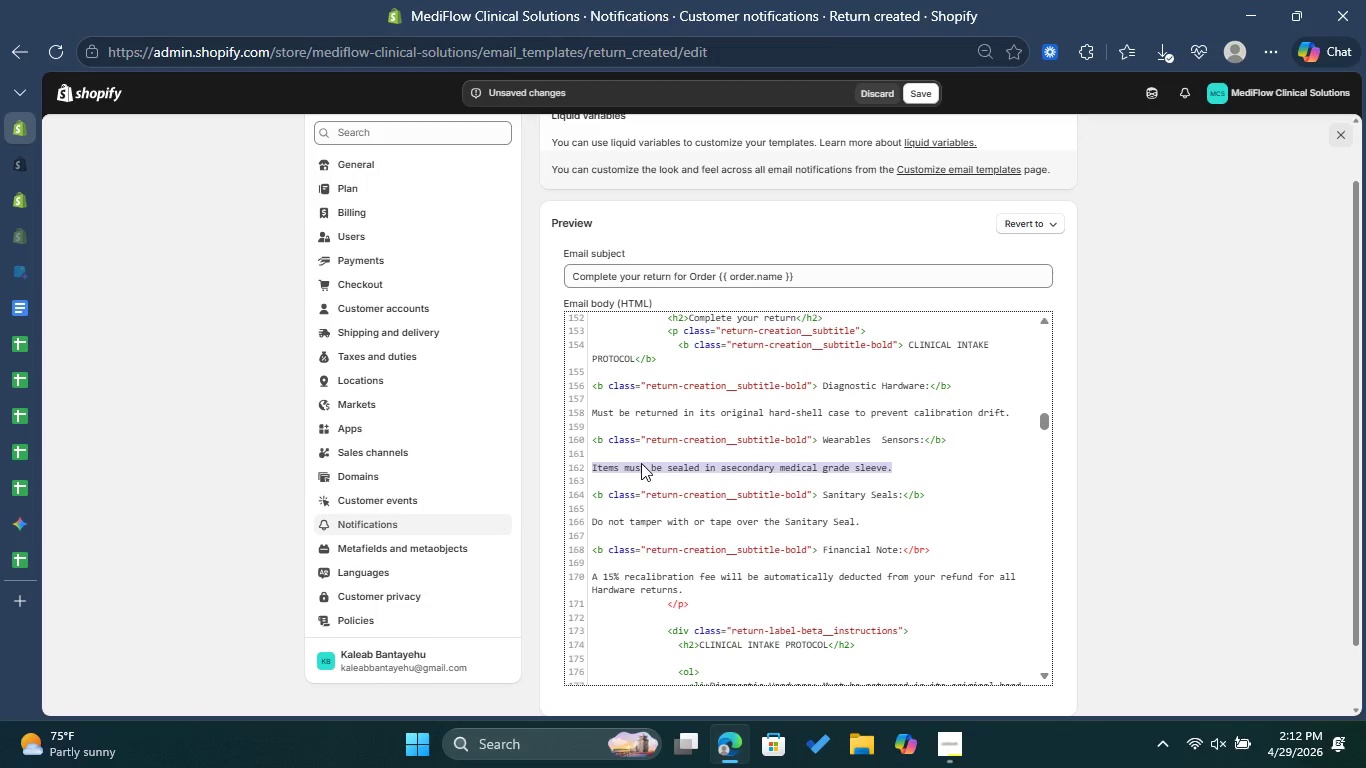 
right_click([641, 463])
 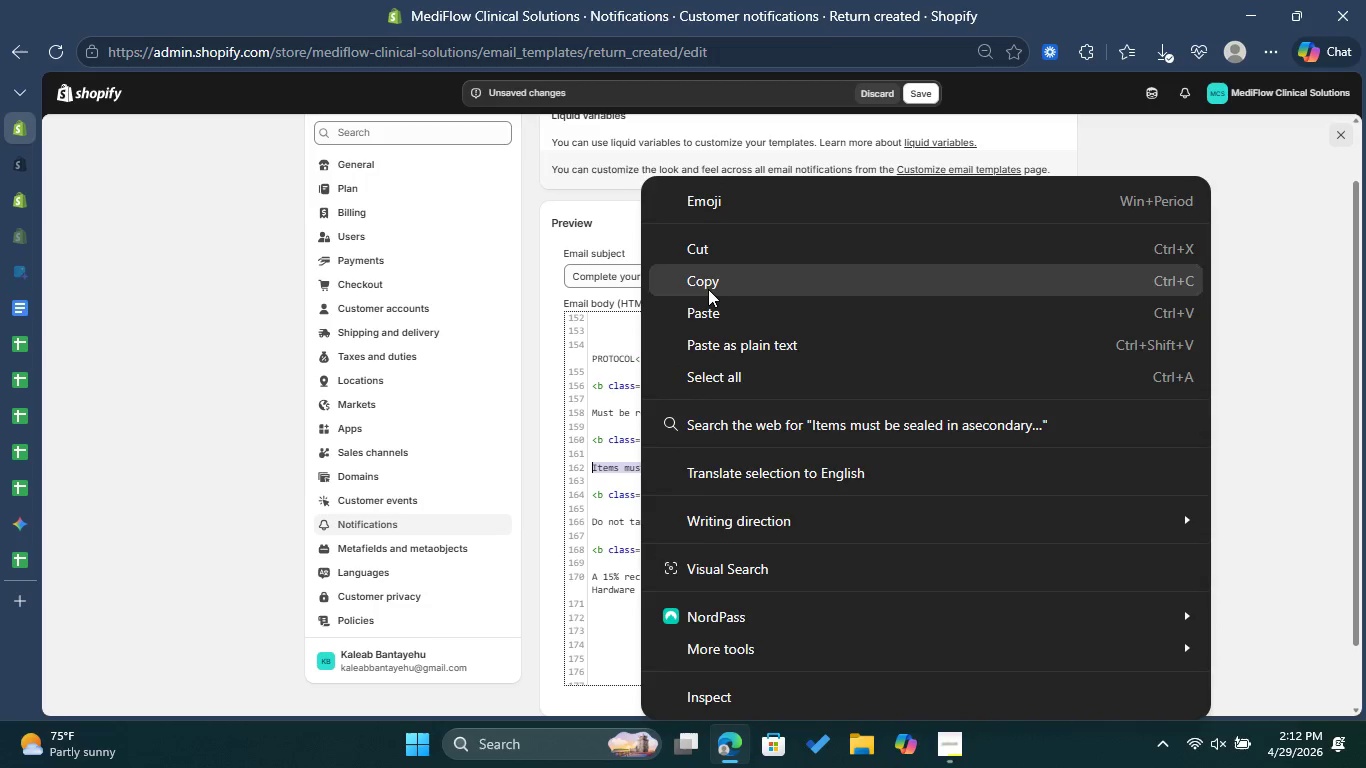 
left_click([708, 289])
 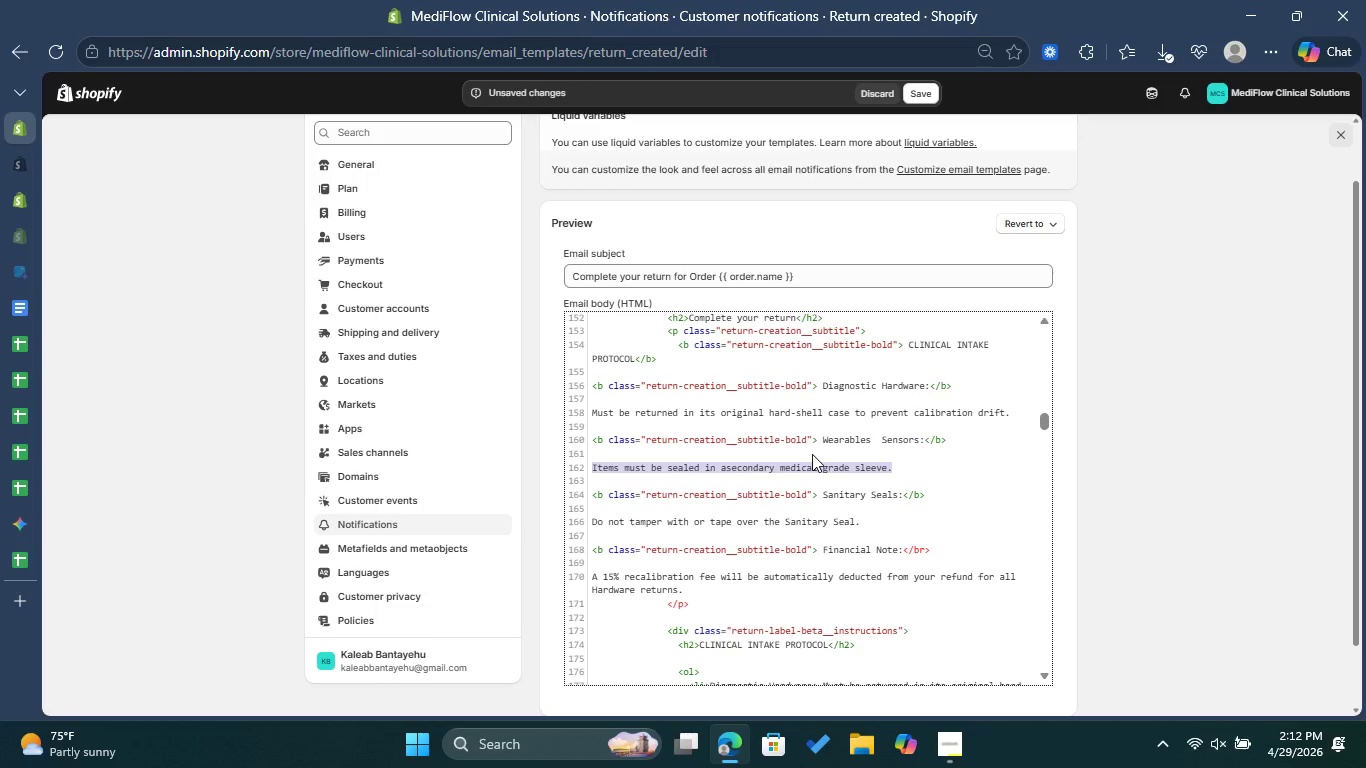 
scroll: coordinate [826, 480], scroll_direction: down, amount: 2.0
 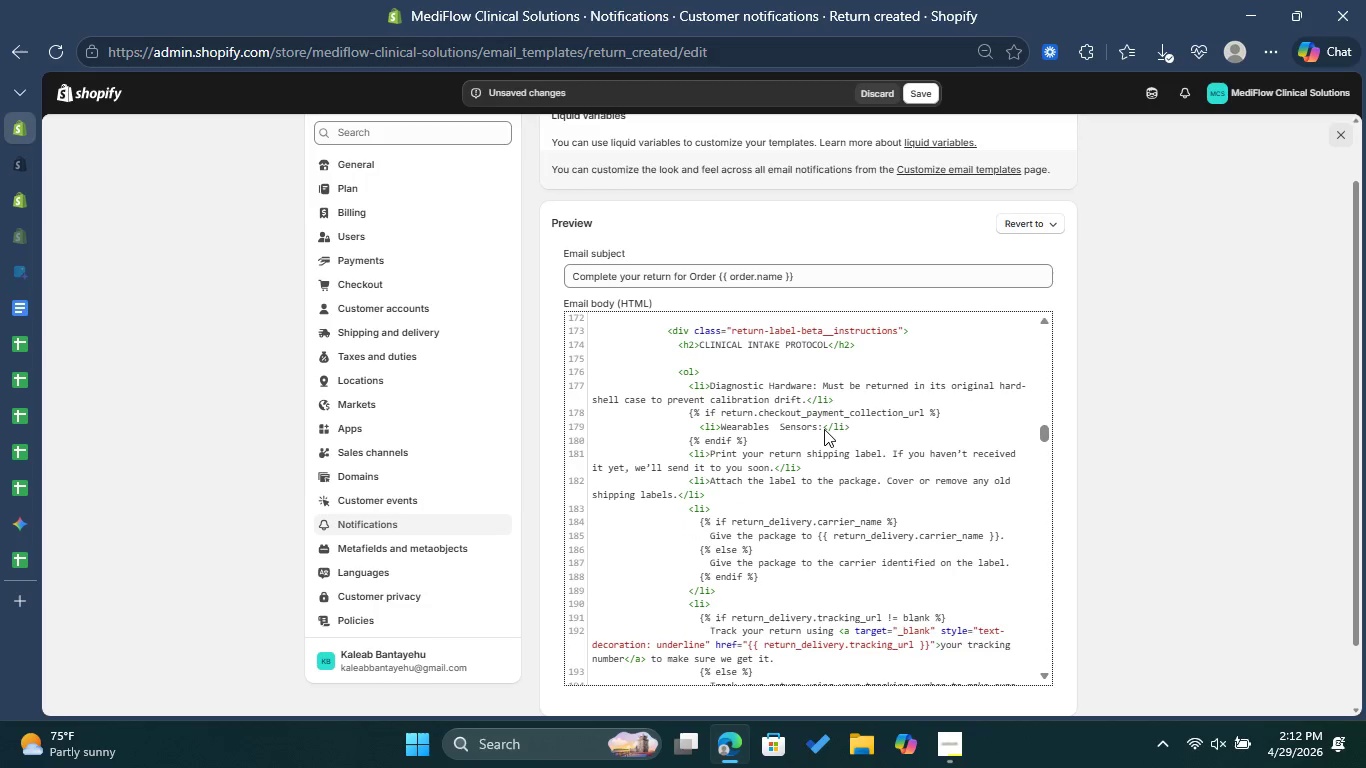 
left_click([824, 429])
 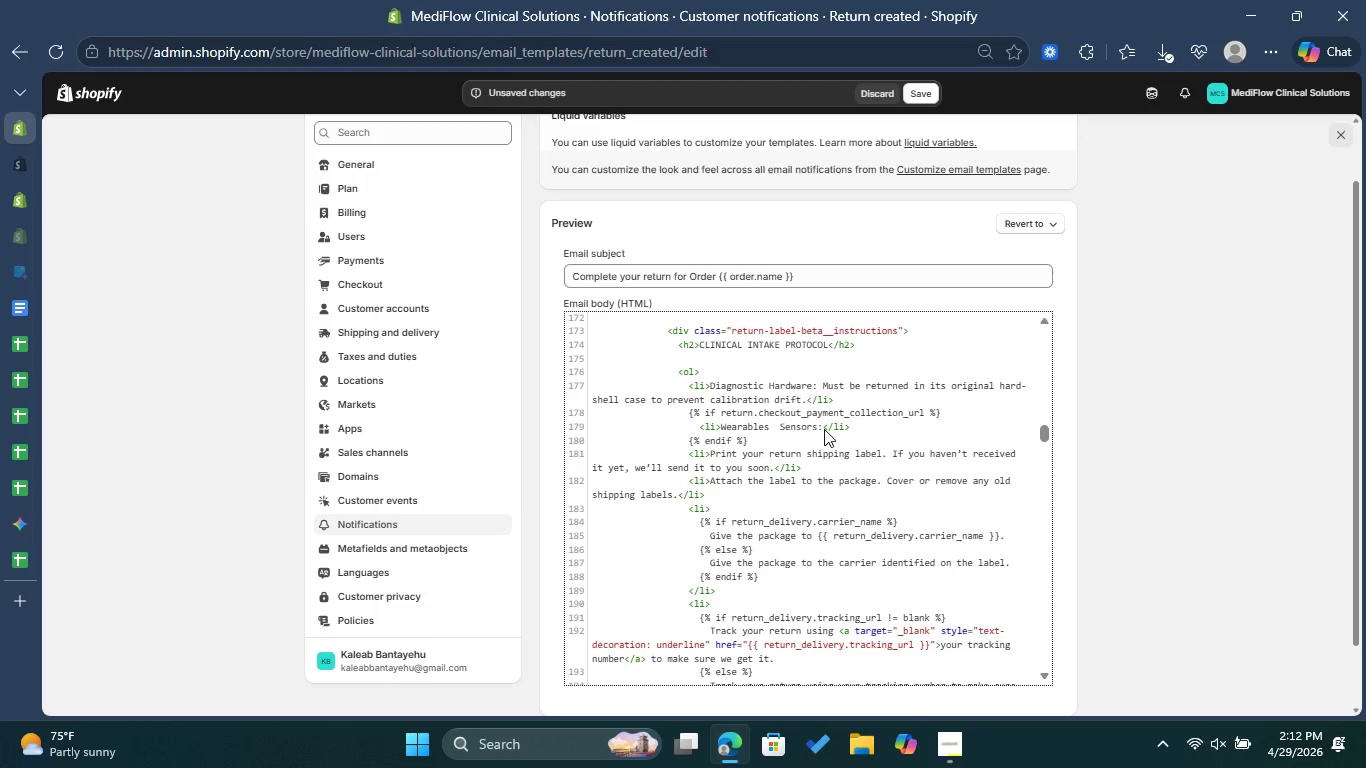 
key(Space)
 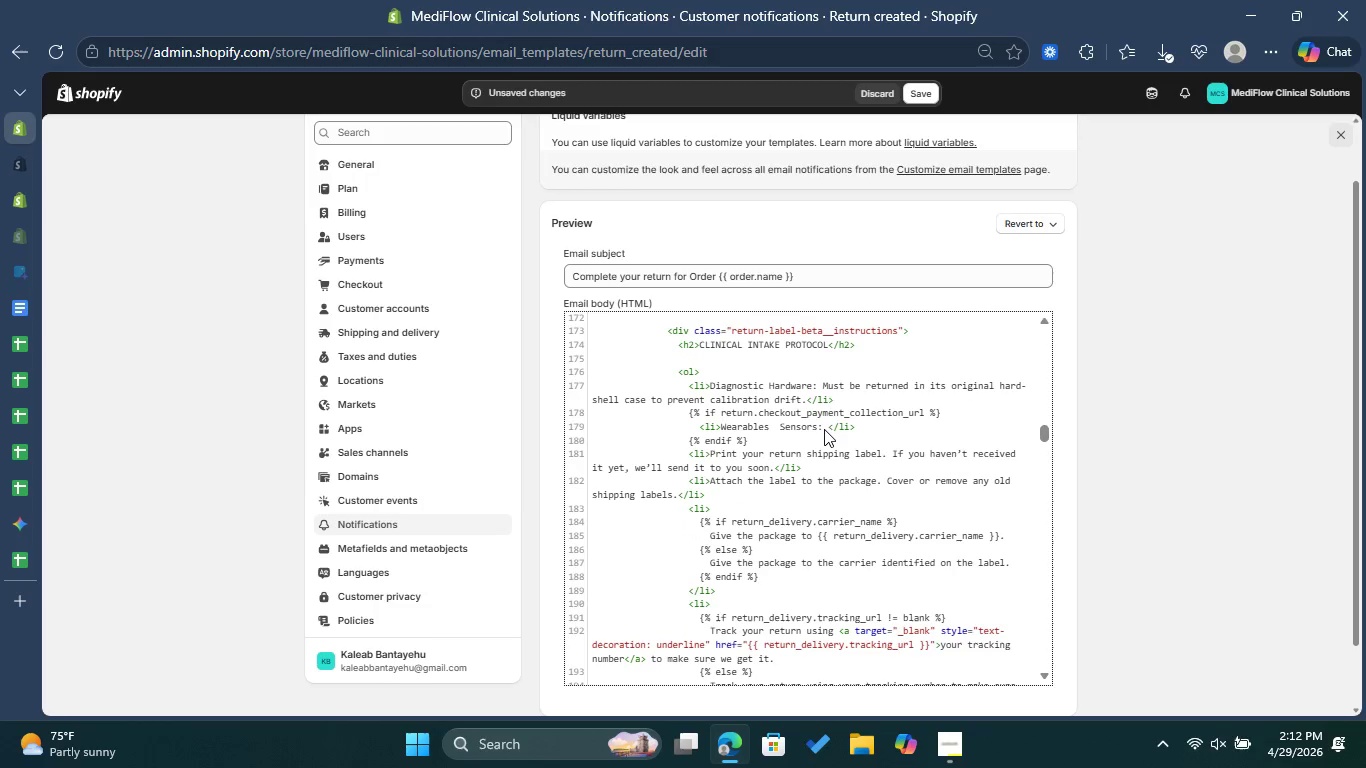 
key(Control+V)
 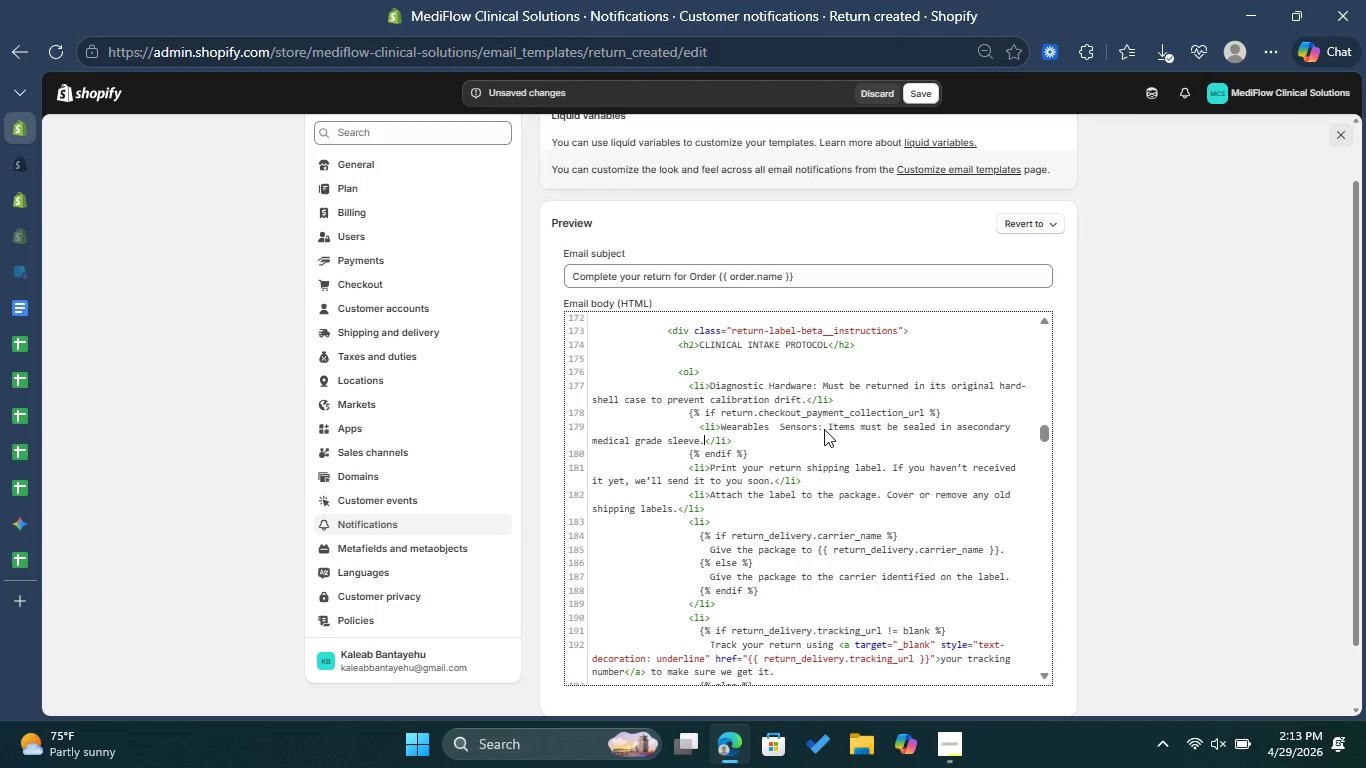 
wait(42.22)
 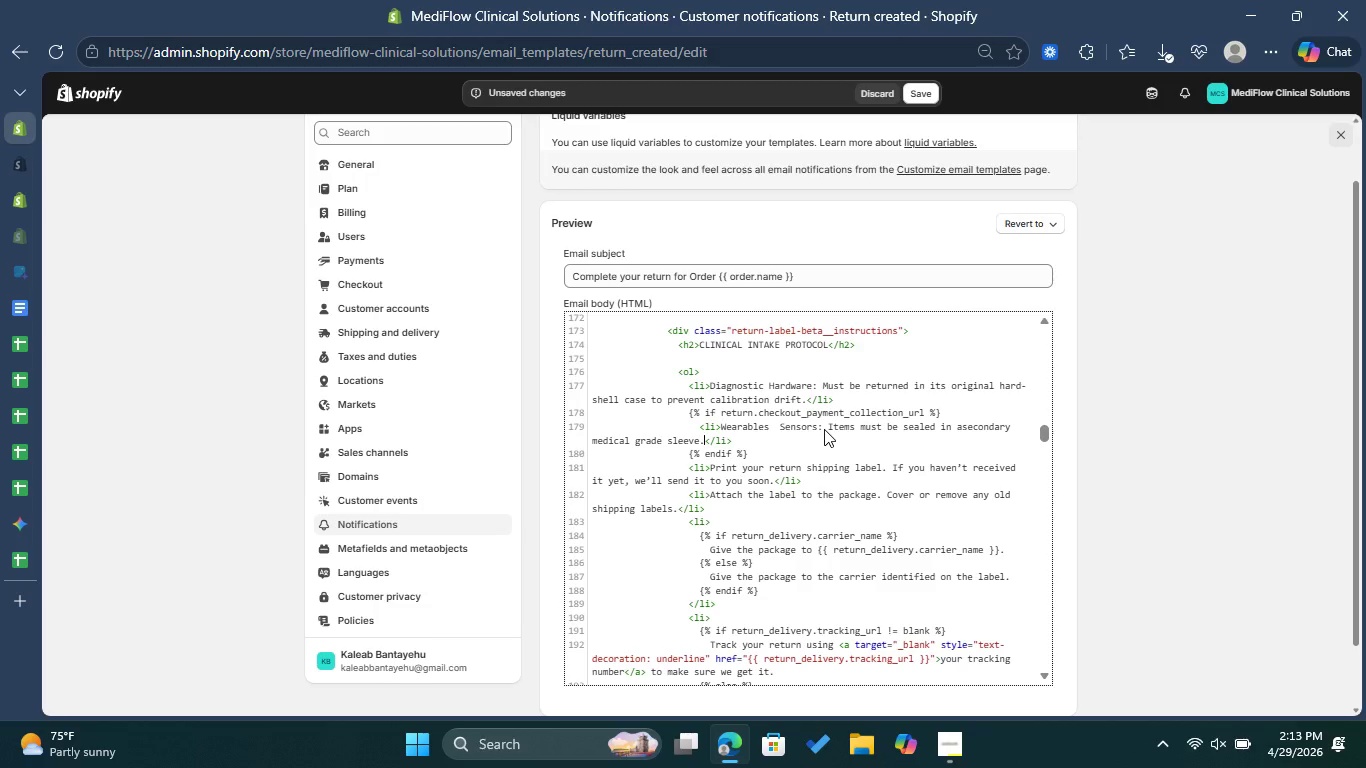 
scroll: coordinate [824, 429], scroll_direction: up, amount: 3.0
 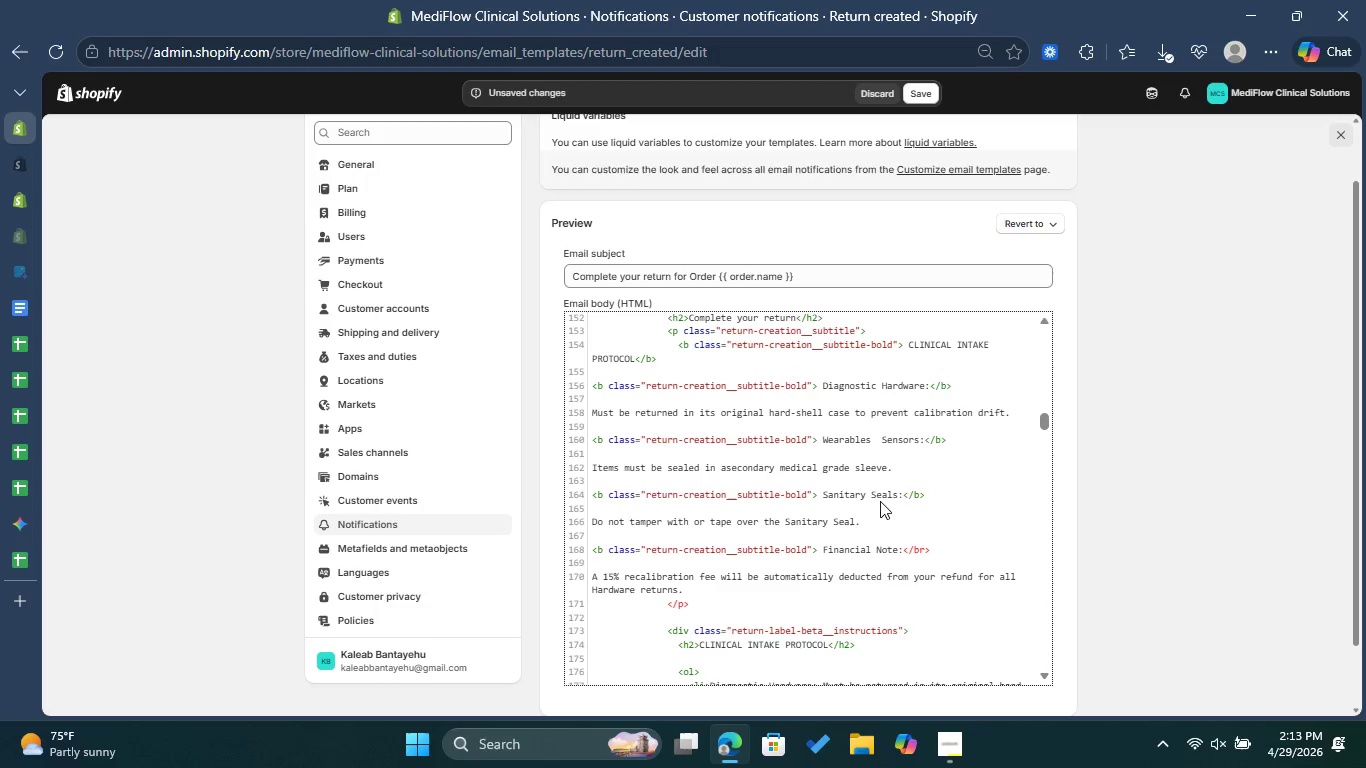 
left_click_drag(start_coordinate=[904, 490], to_coordinate=[821, 493])
 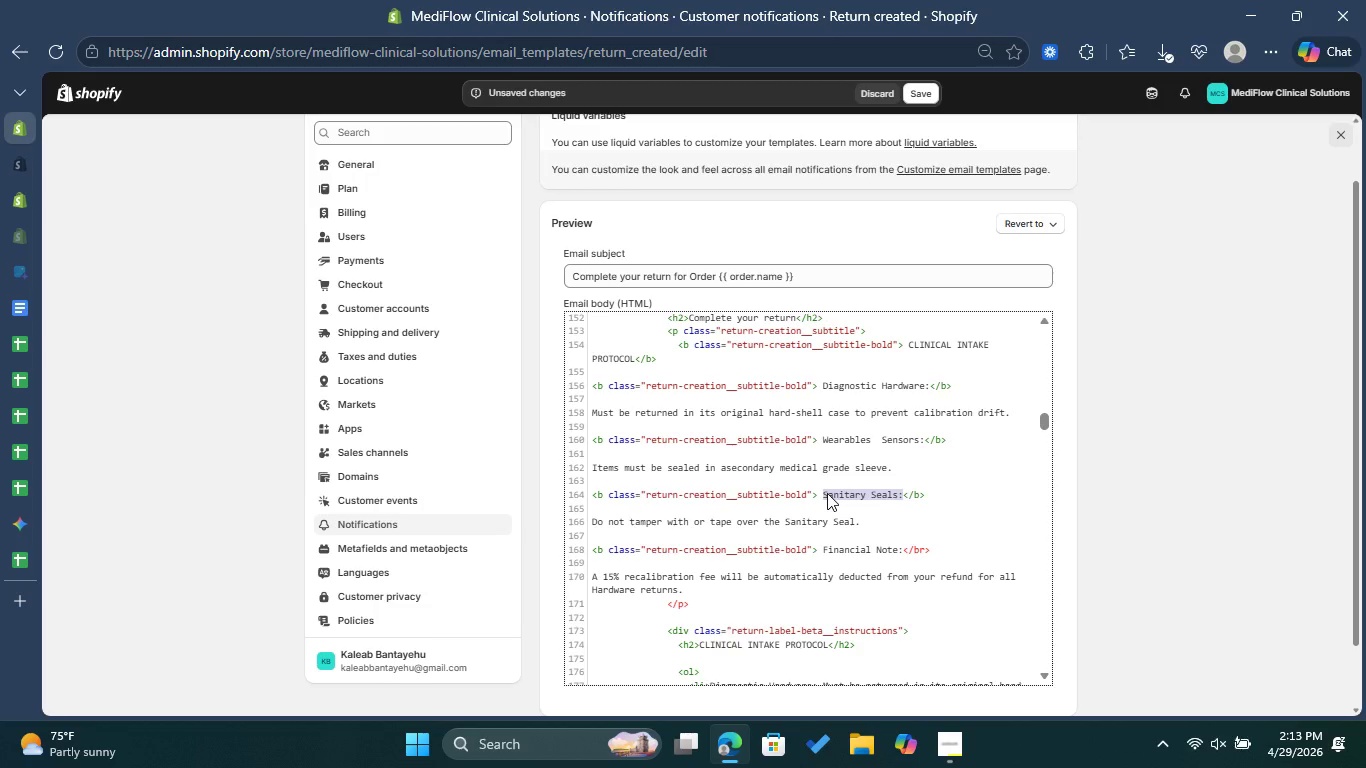 
right_click([827, 493])
 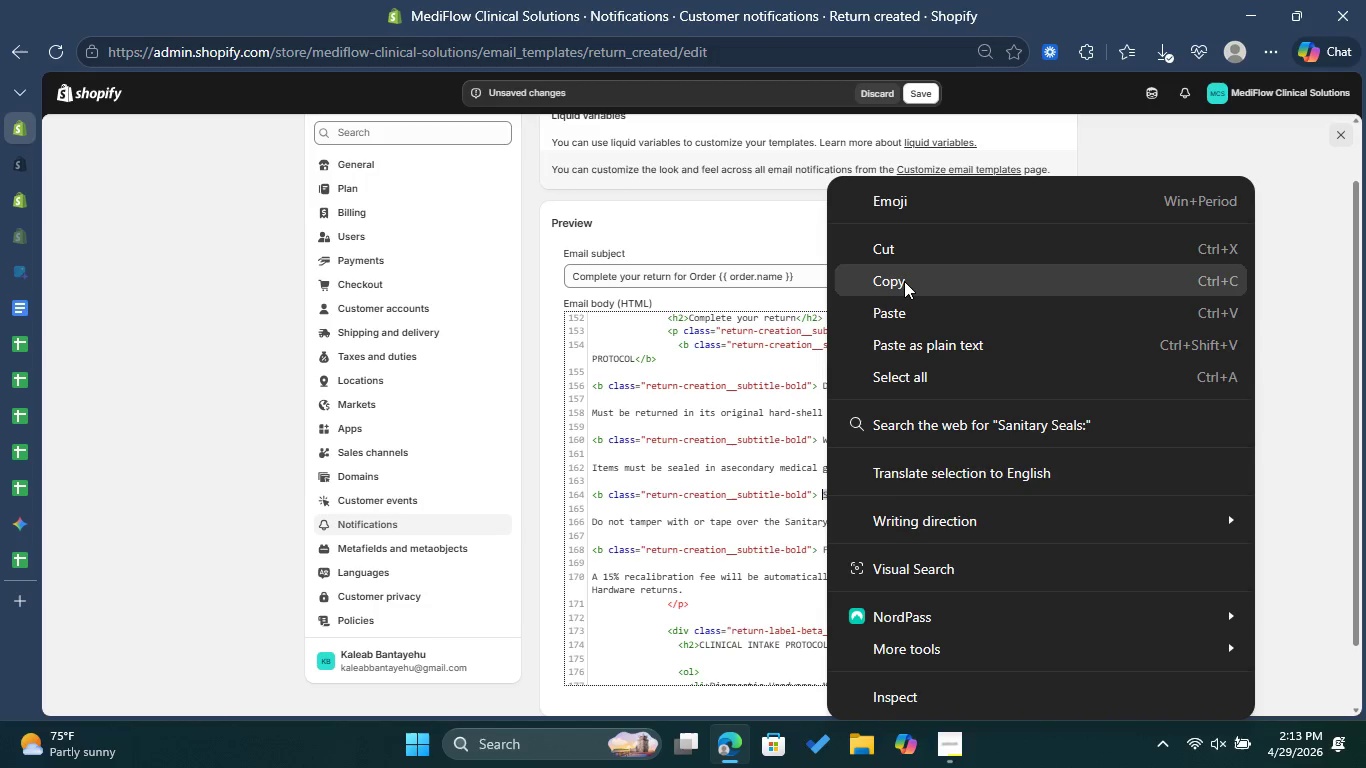 
left_click([904, 281])
 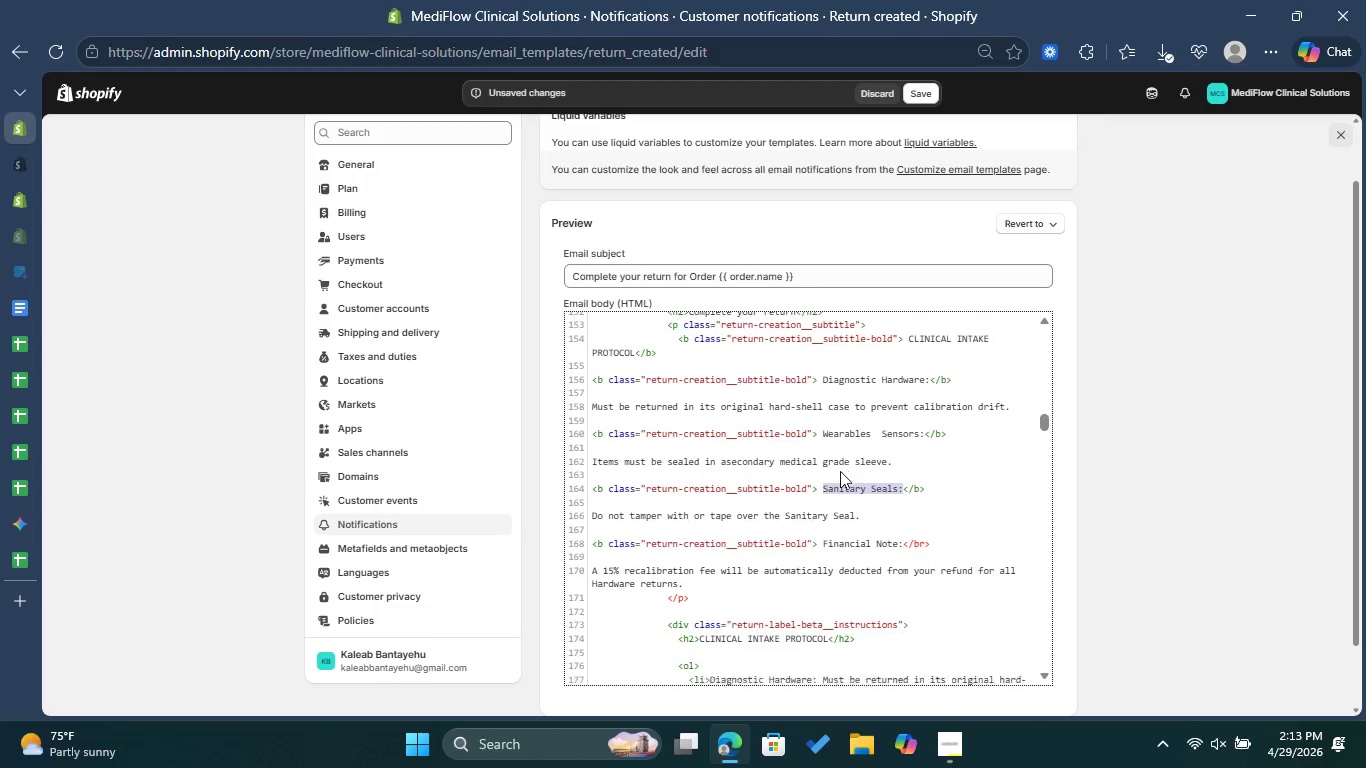 
scroll: coordinate [840, 473], scroll_direction: down, amount: 3.0
 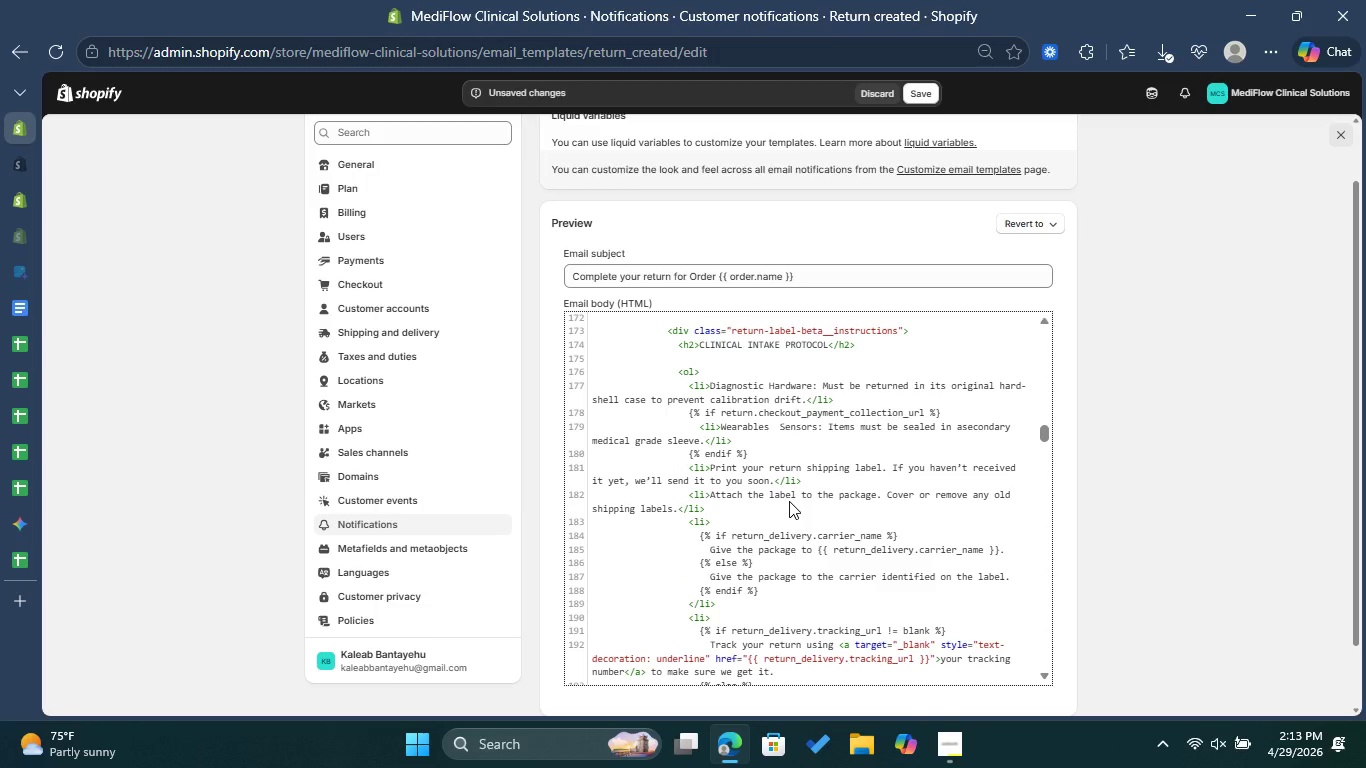 
wait(9.18)
 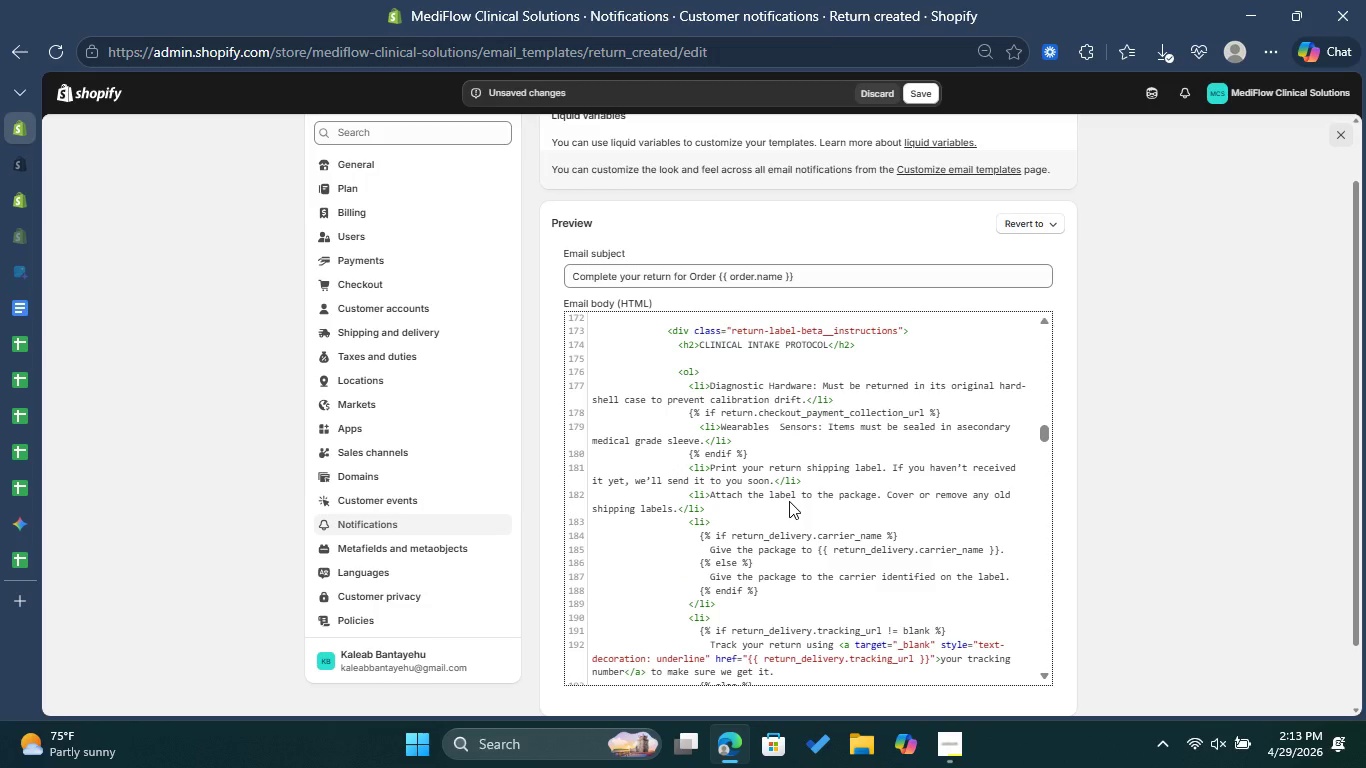 
left_click_drag(start_coordinate=[678, 508], to_coordinate=[711, 497])
 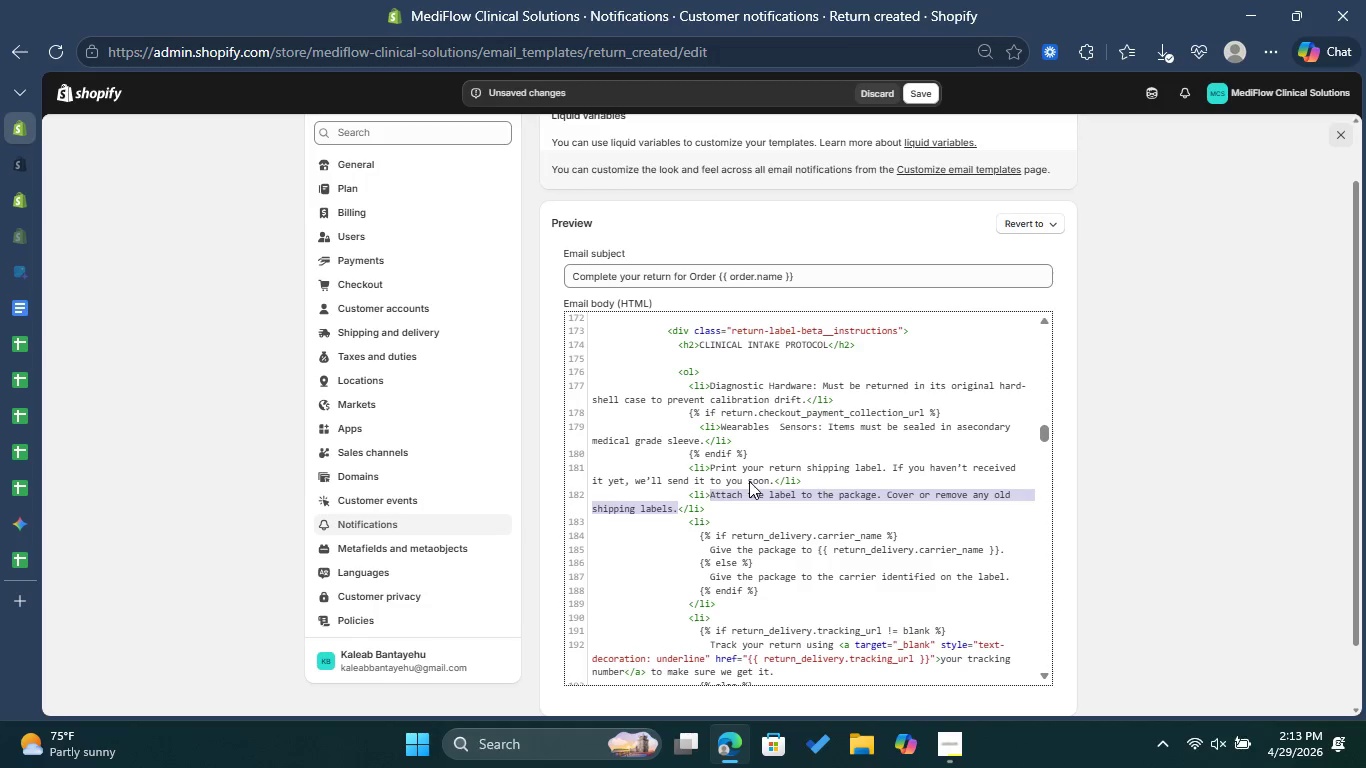 
left_click_drag(start_coordinate=[773, 482], to_coordinate=[709, 466])
 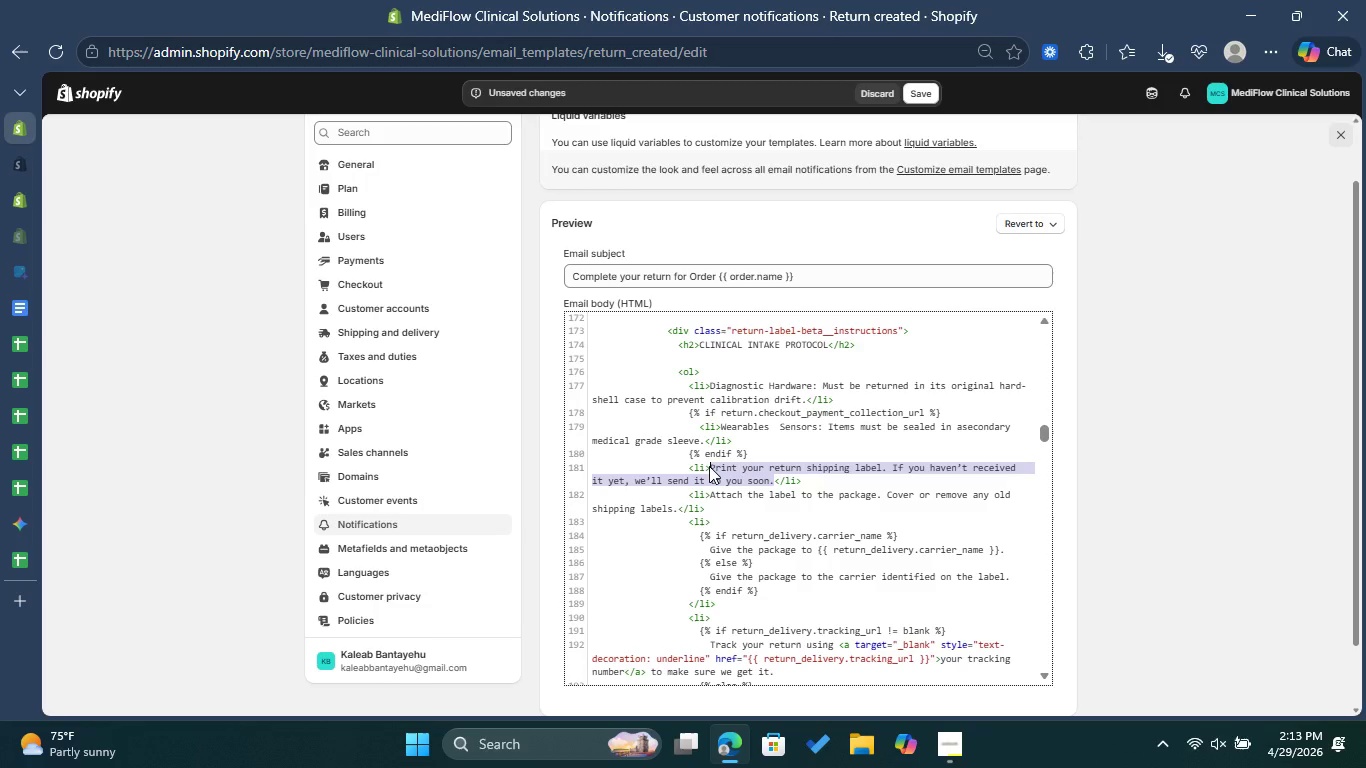 
key(Control+ControlLeft)
 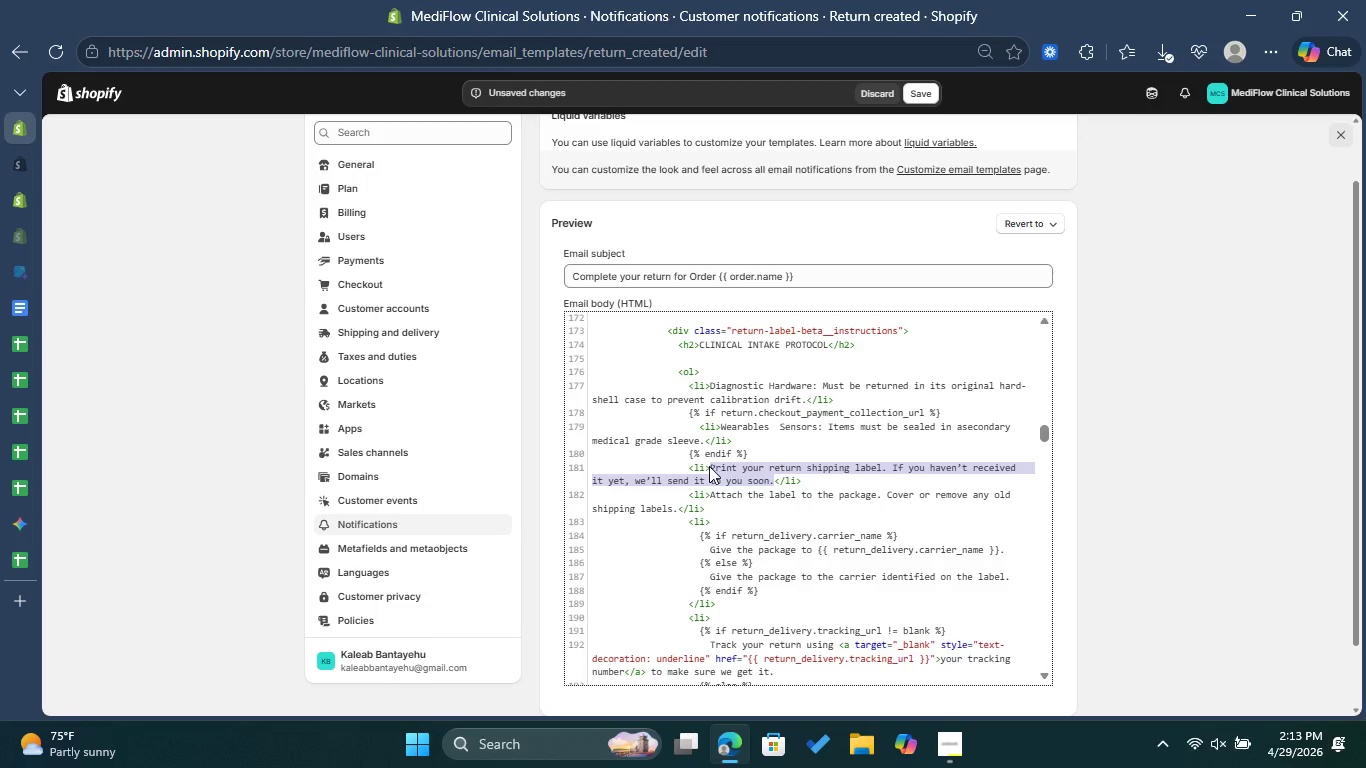 
key(Control+V)
 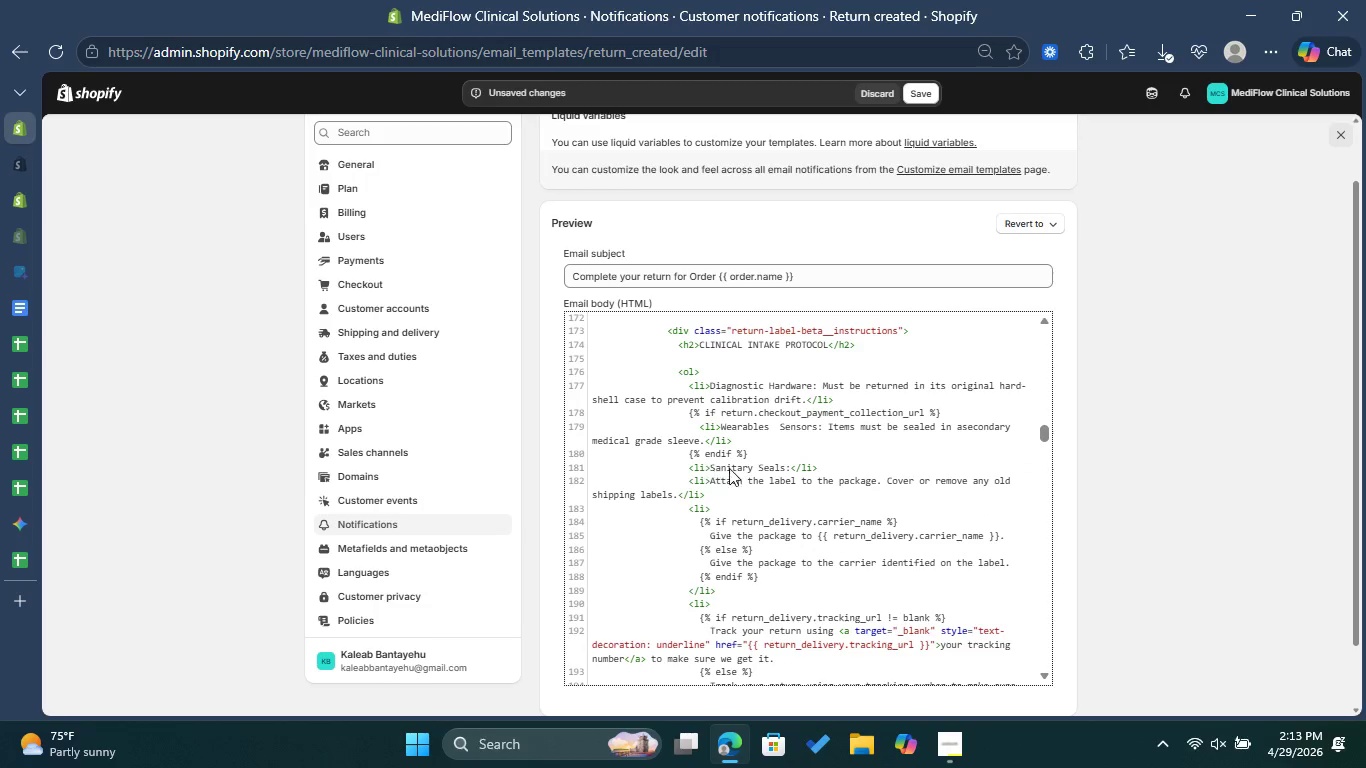 
scroll: coordinate [778, 421], scroll_direction: up, amount: 3.0
 